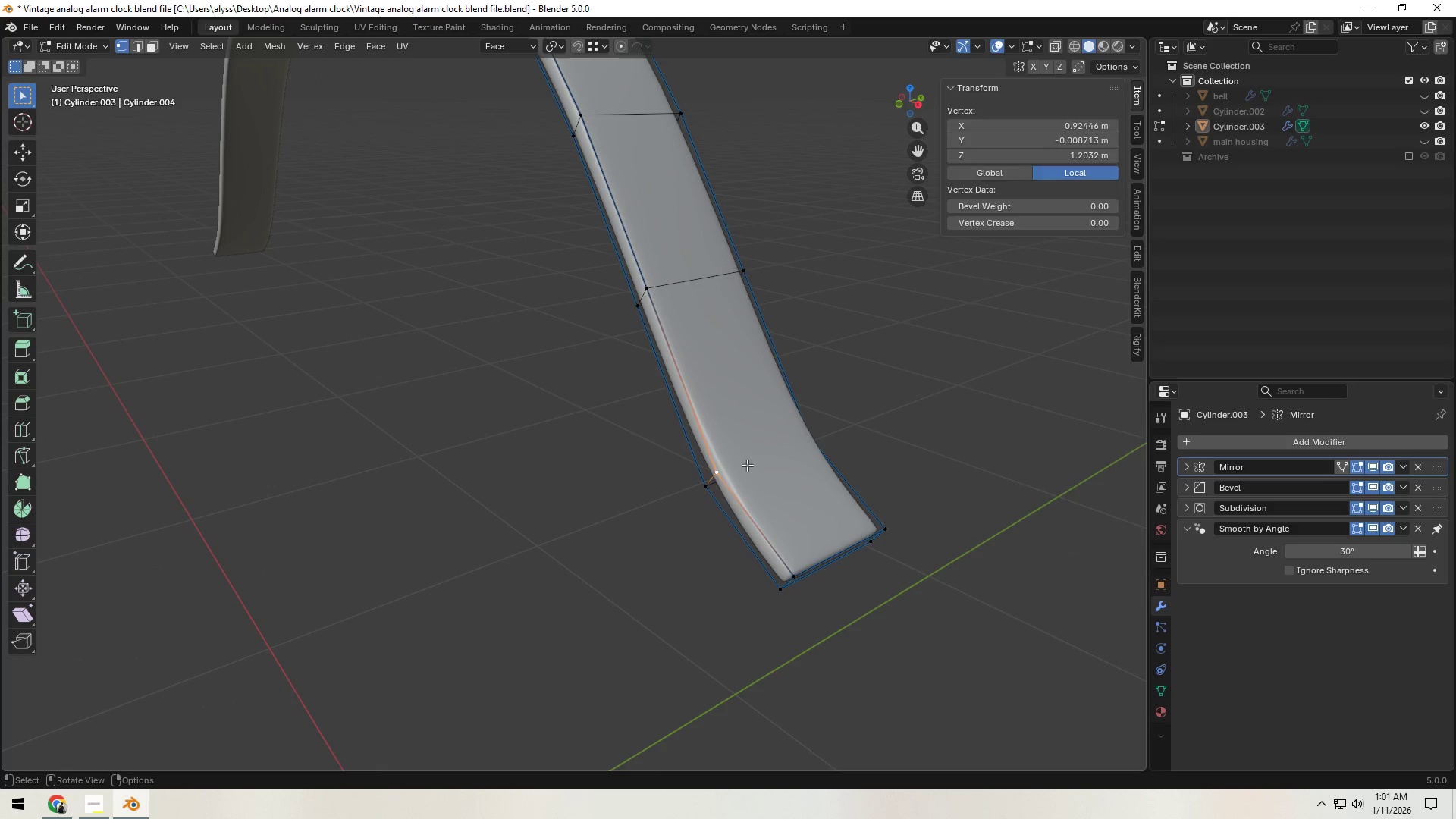 
key(2)
 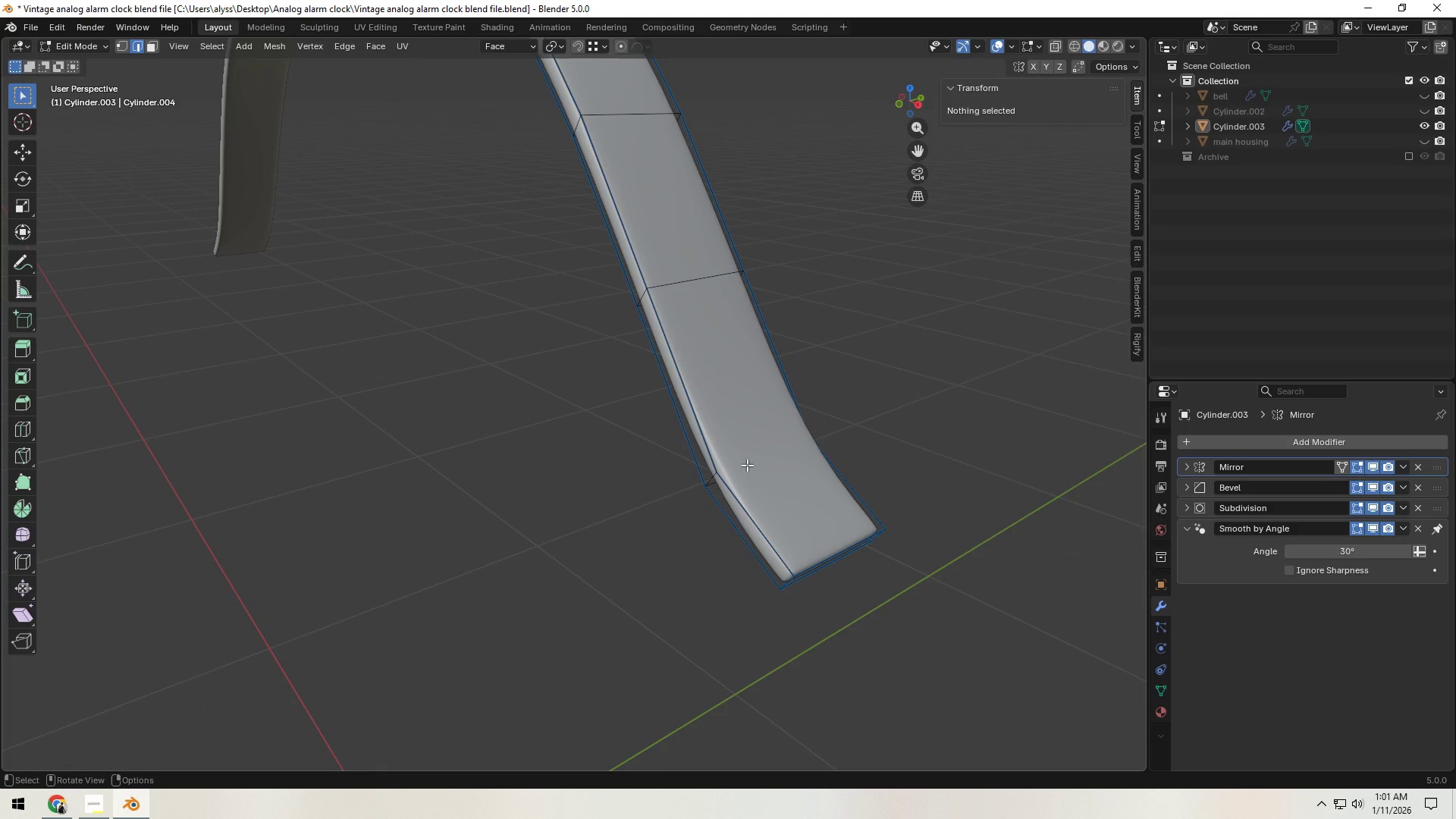 
left_click([747, 465])
 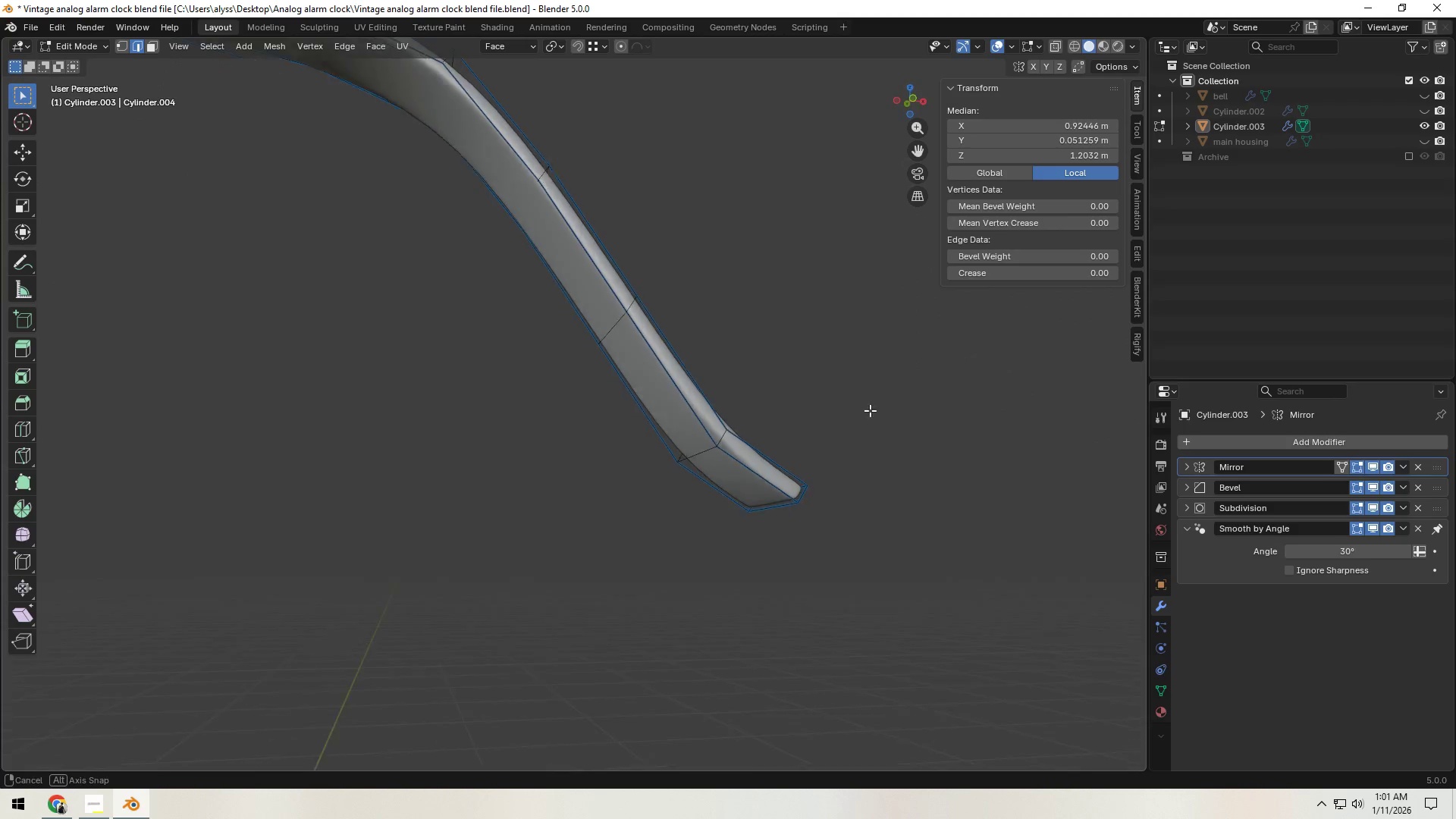 
left_click([1062, 253])
 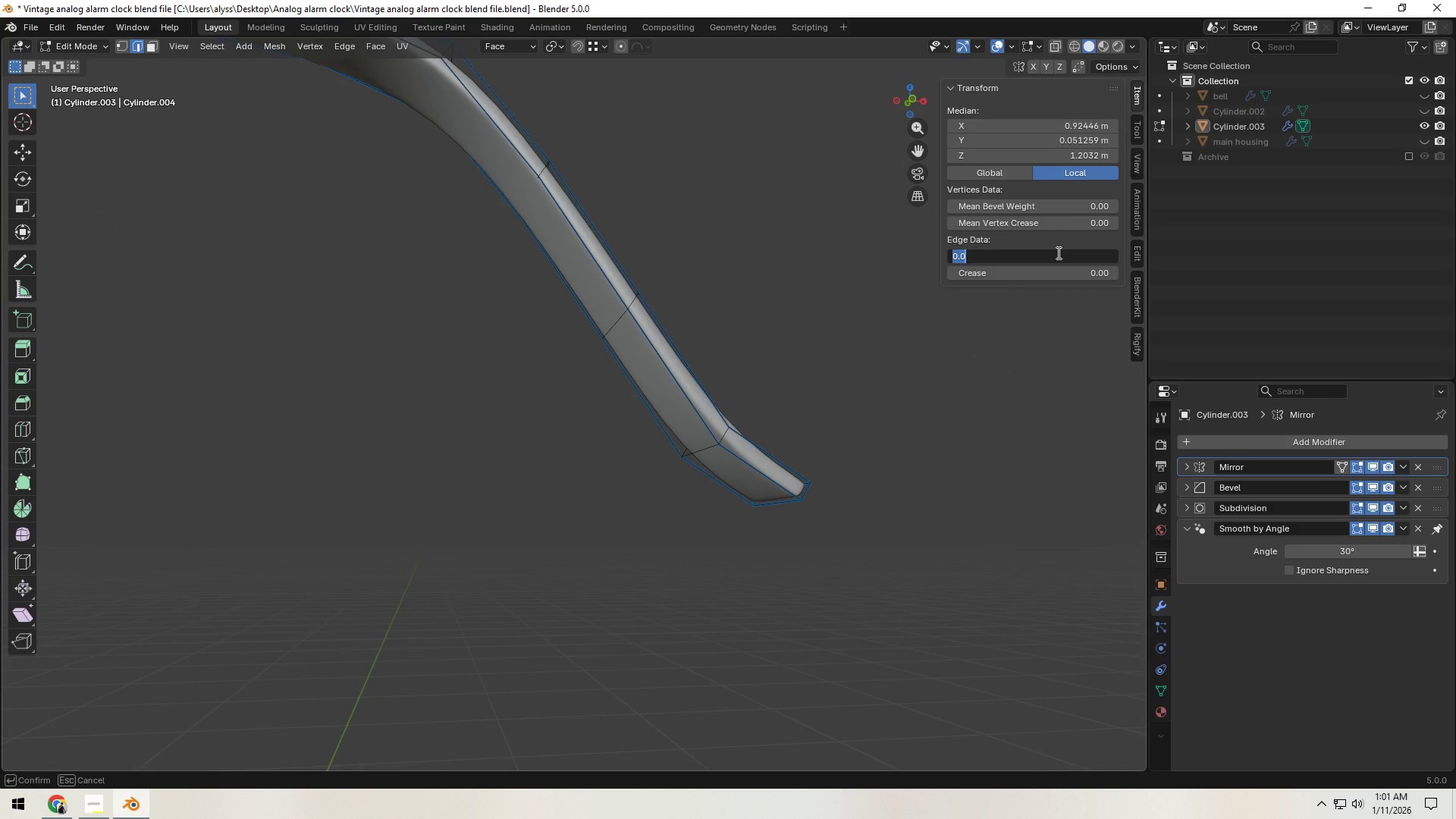 
key(NumpadDecimal)
 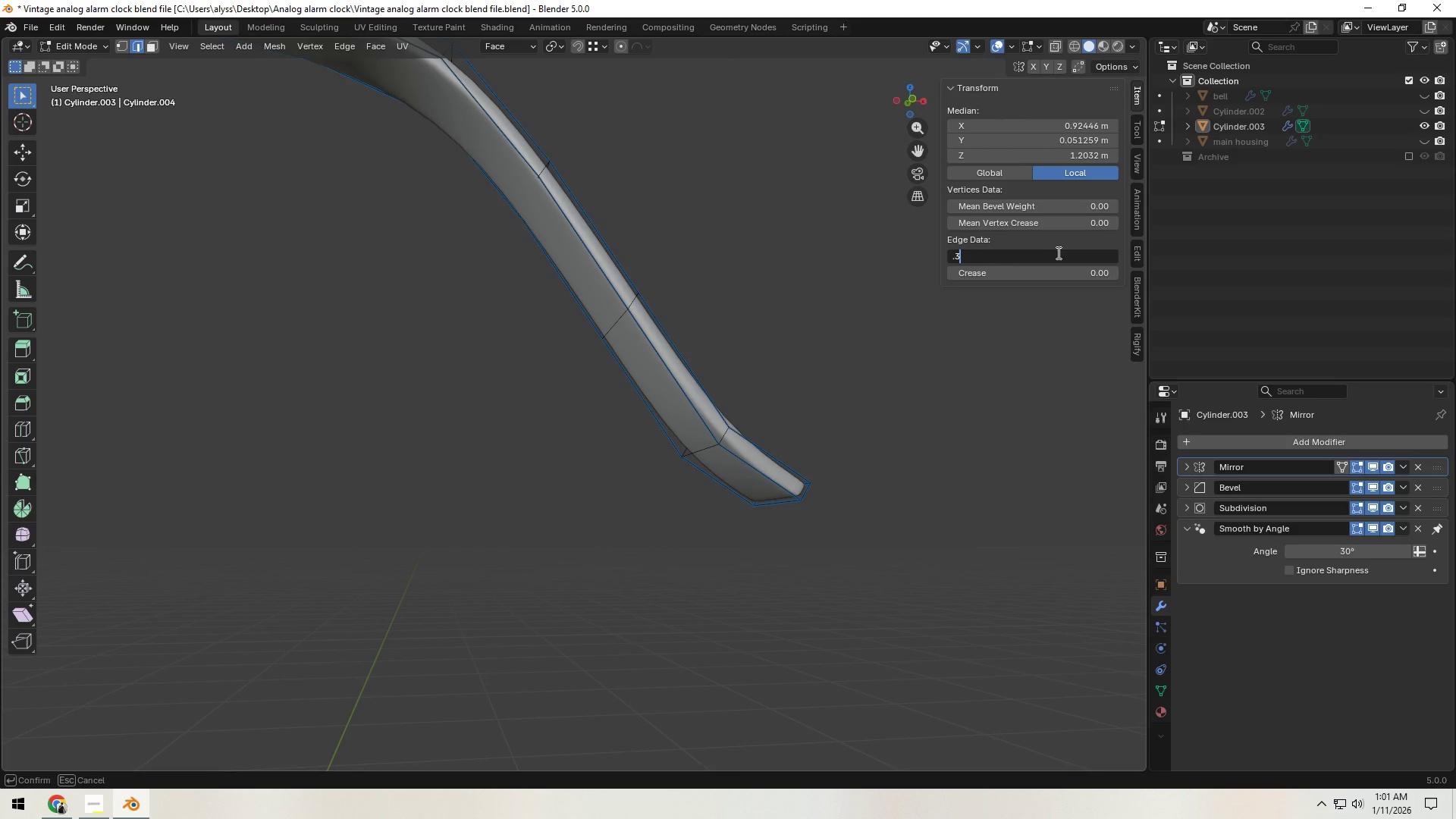 
key(Numpad3)
 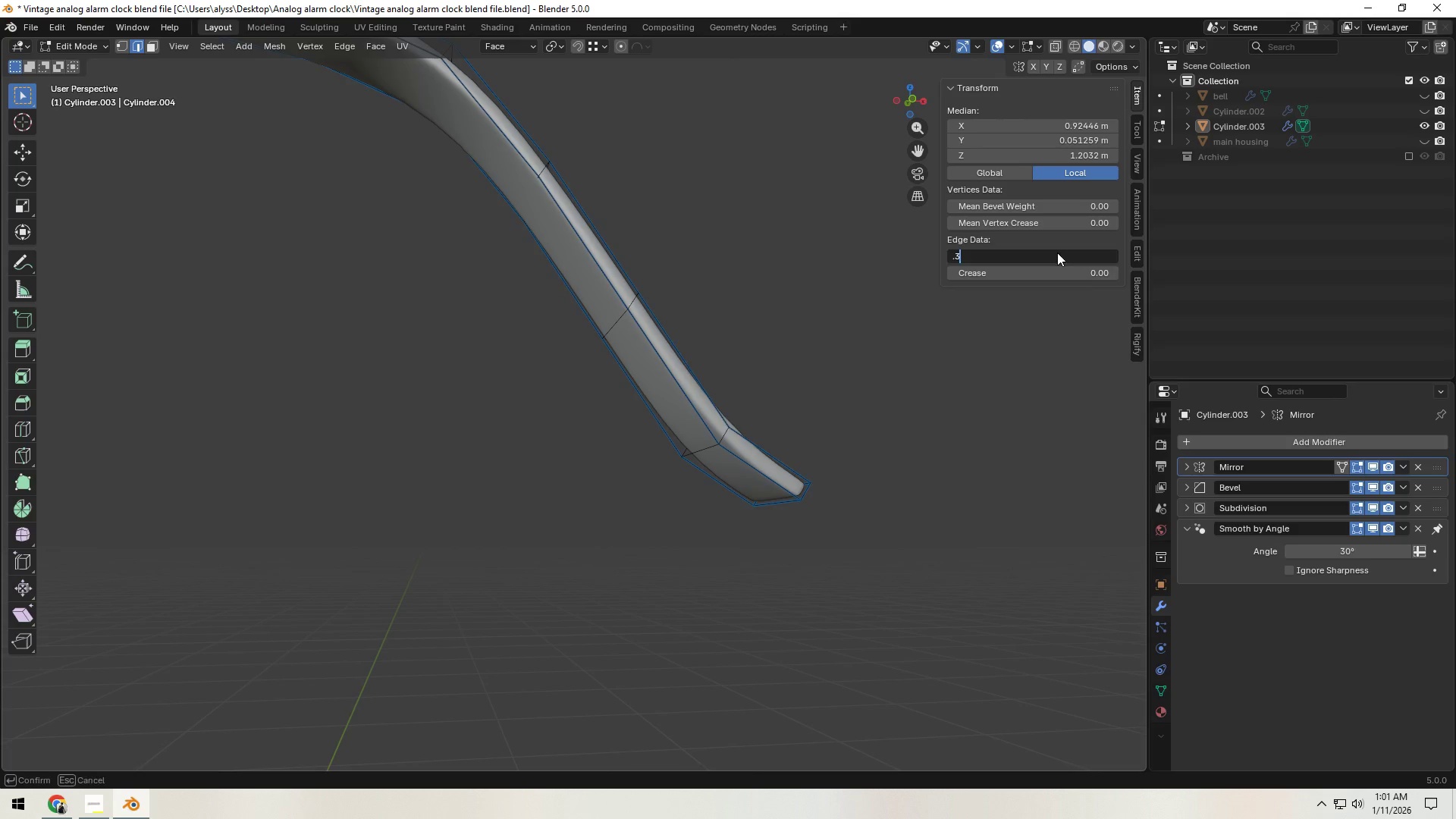 
key(NumpadEnter)
 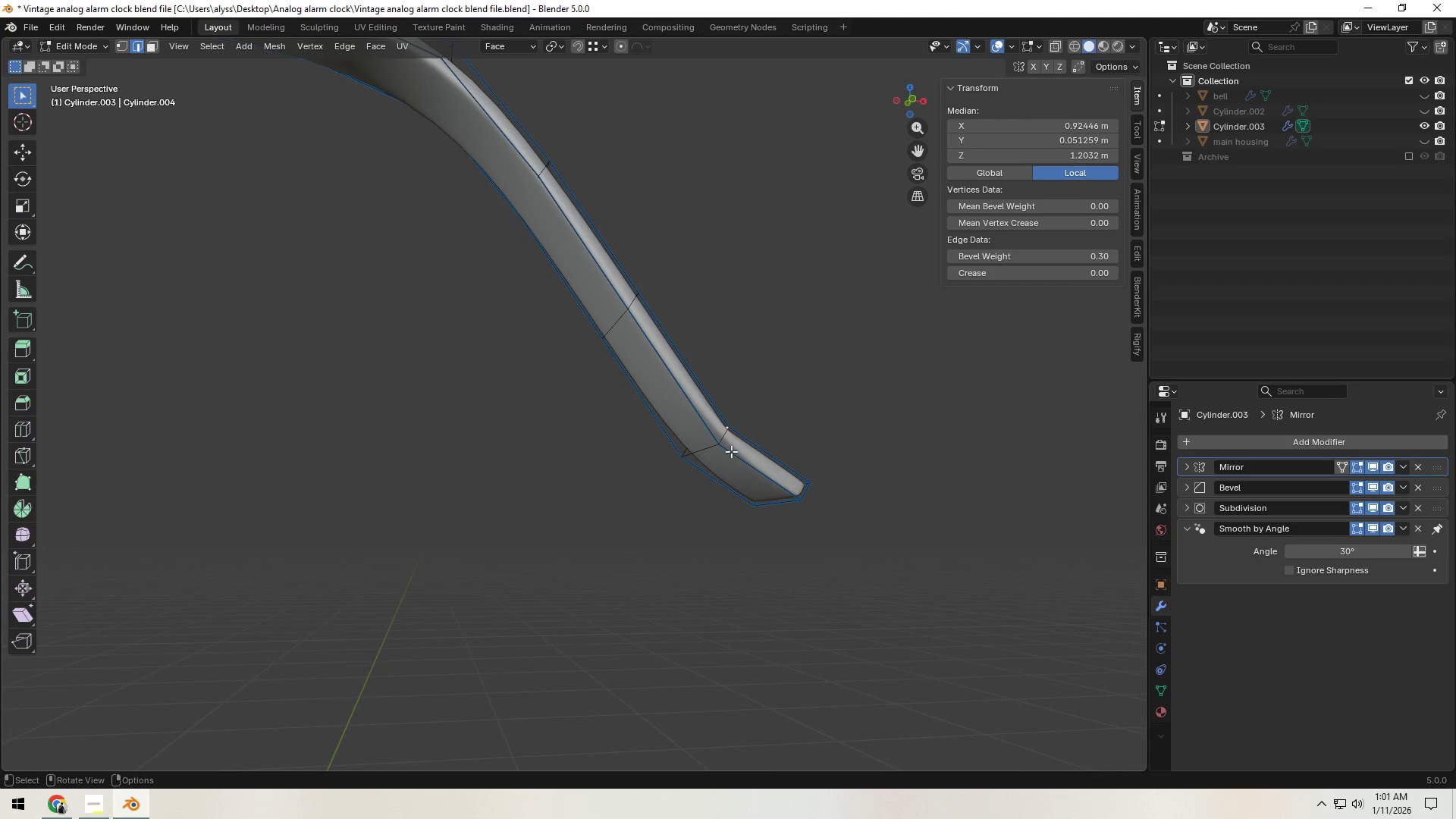 
left_click([691, 450])
 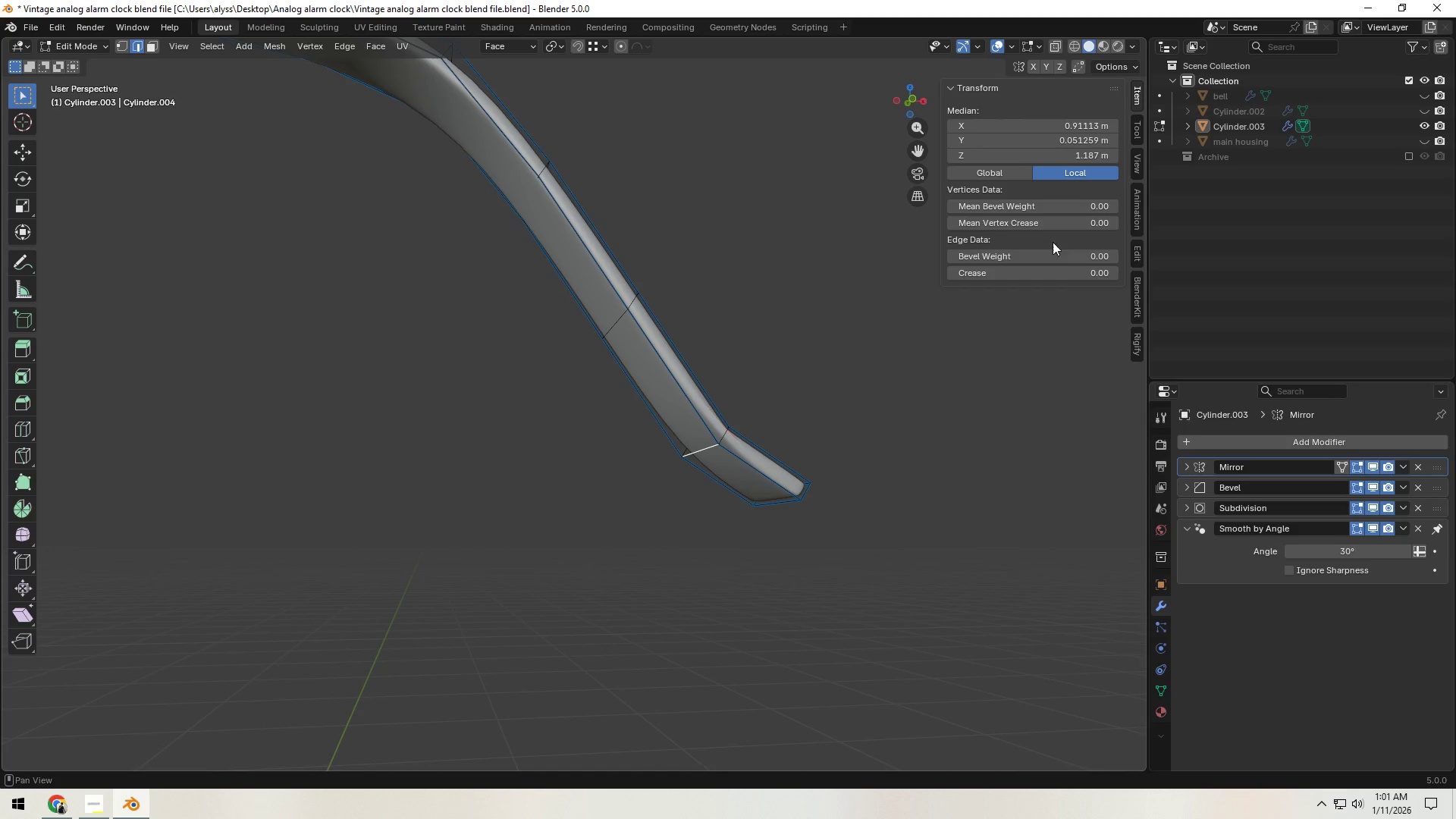 
left_click([1054, 253])
 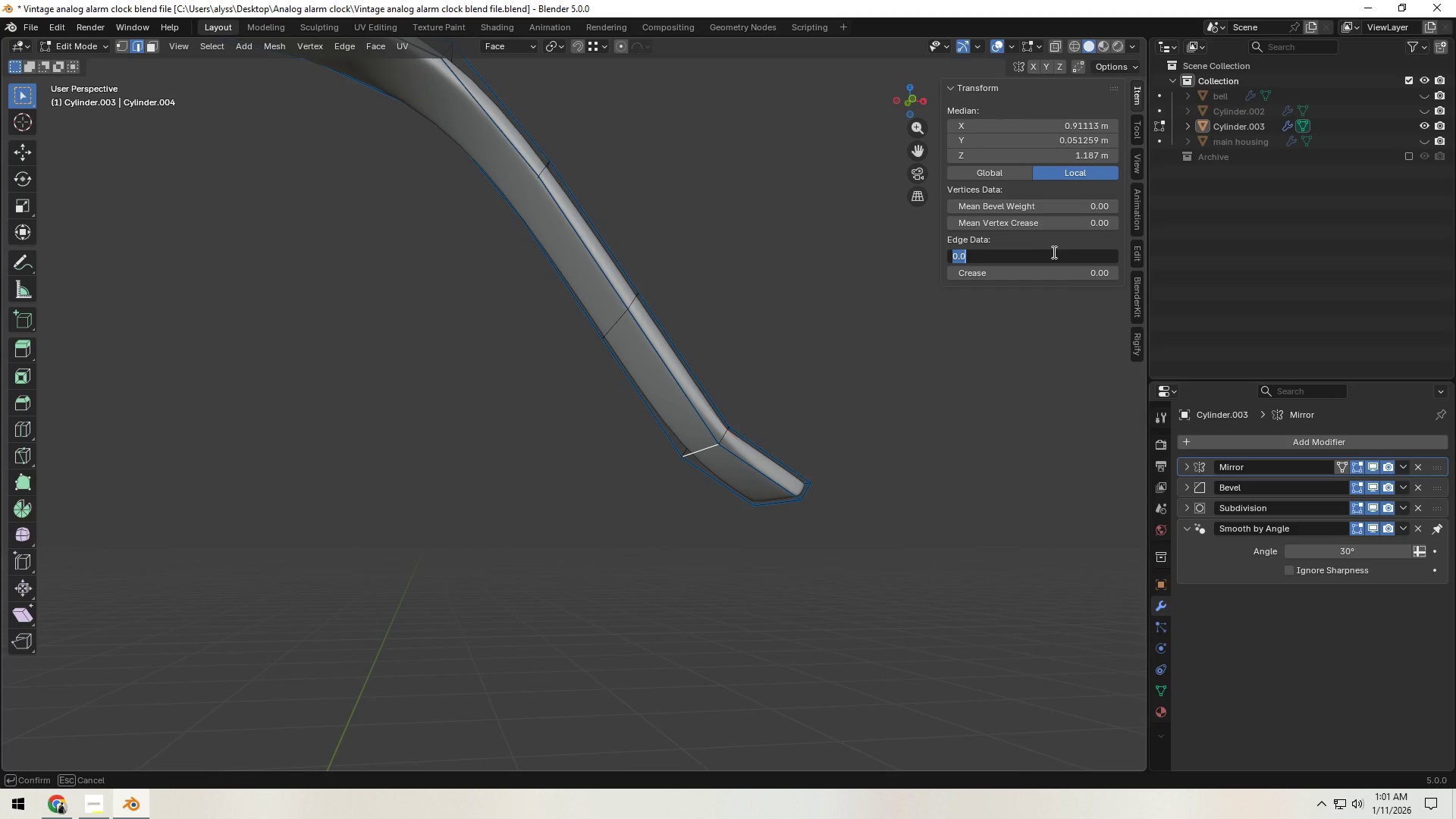 
key(NumpadDecimal)
 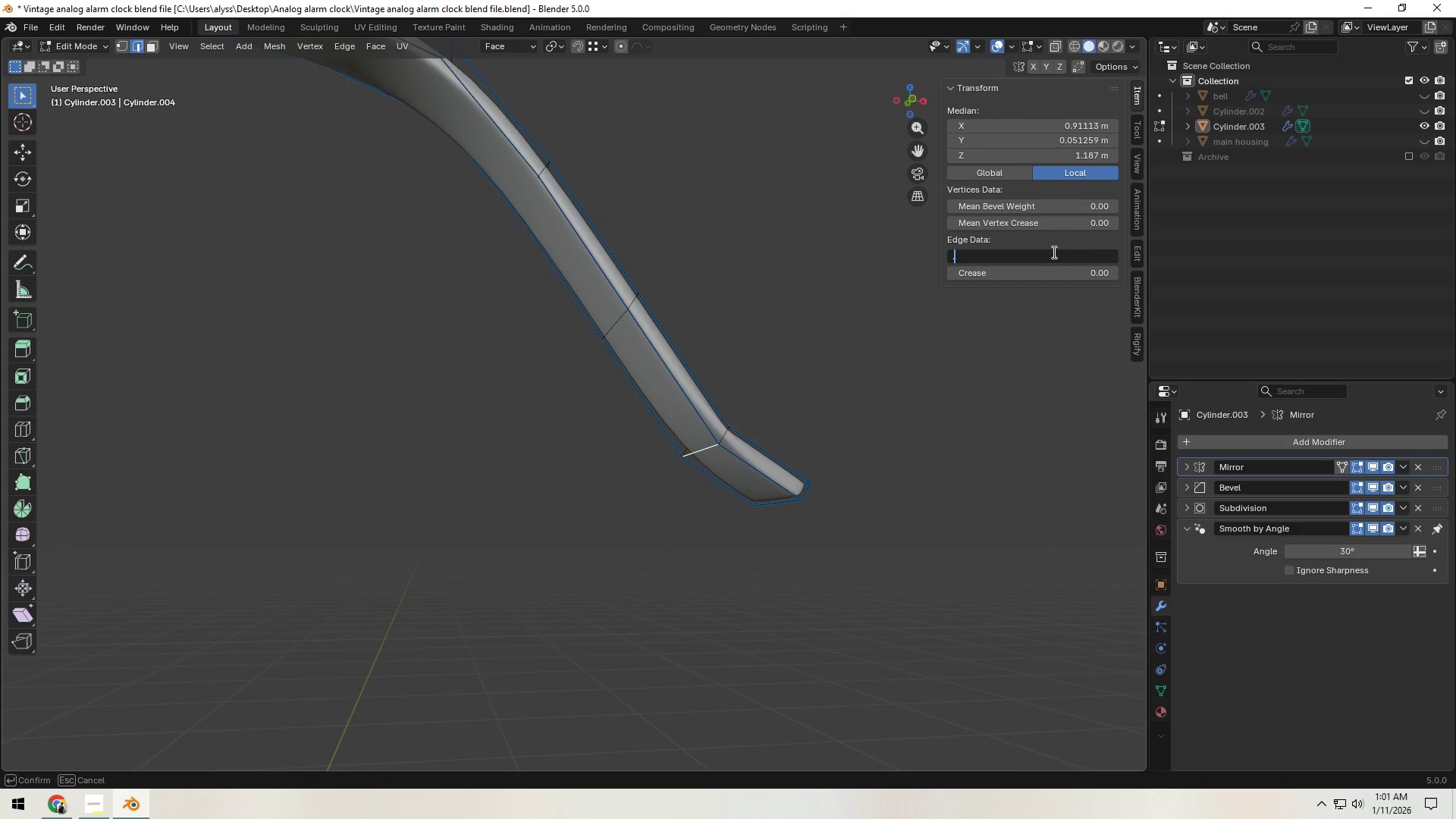 
key(Numpad3)
 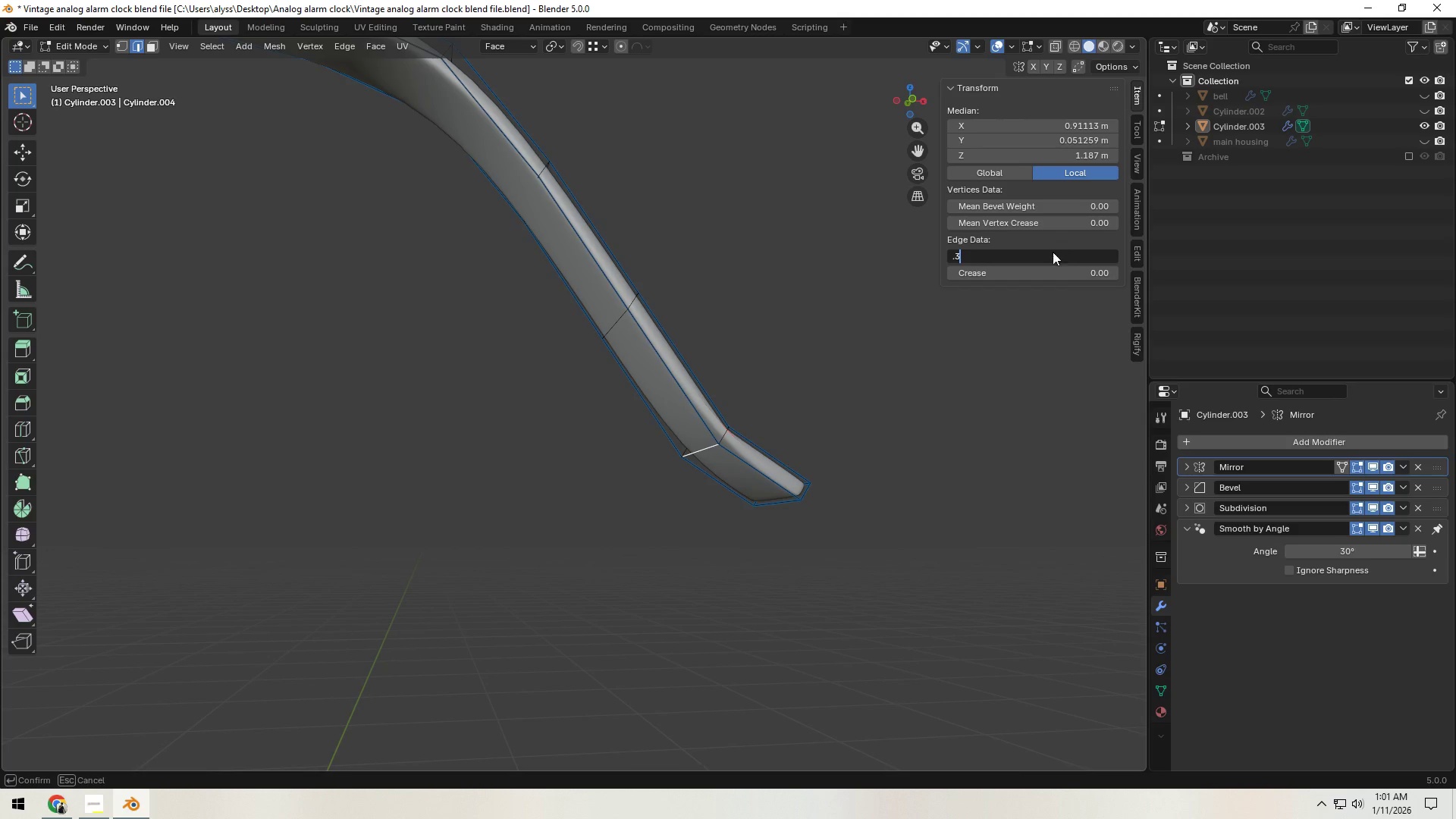 
key(NumpadEnter)
 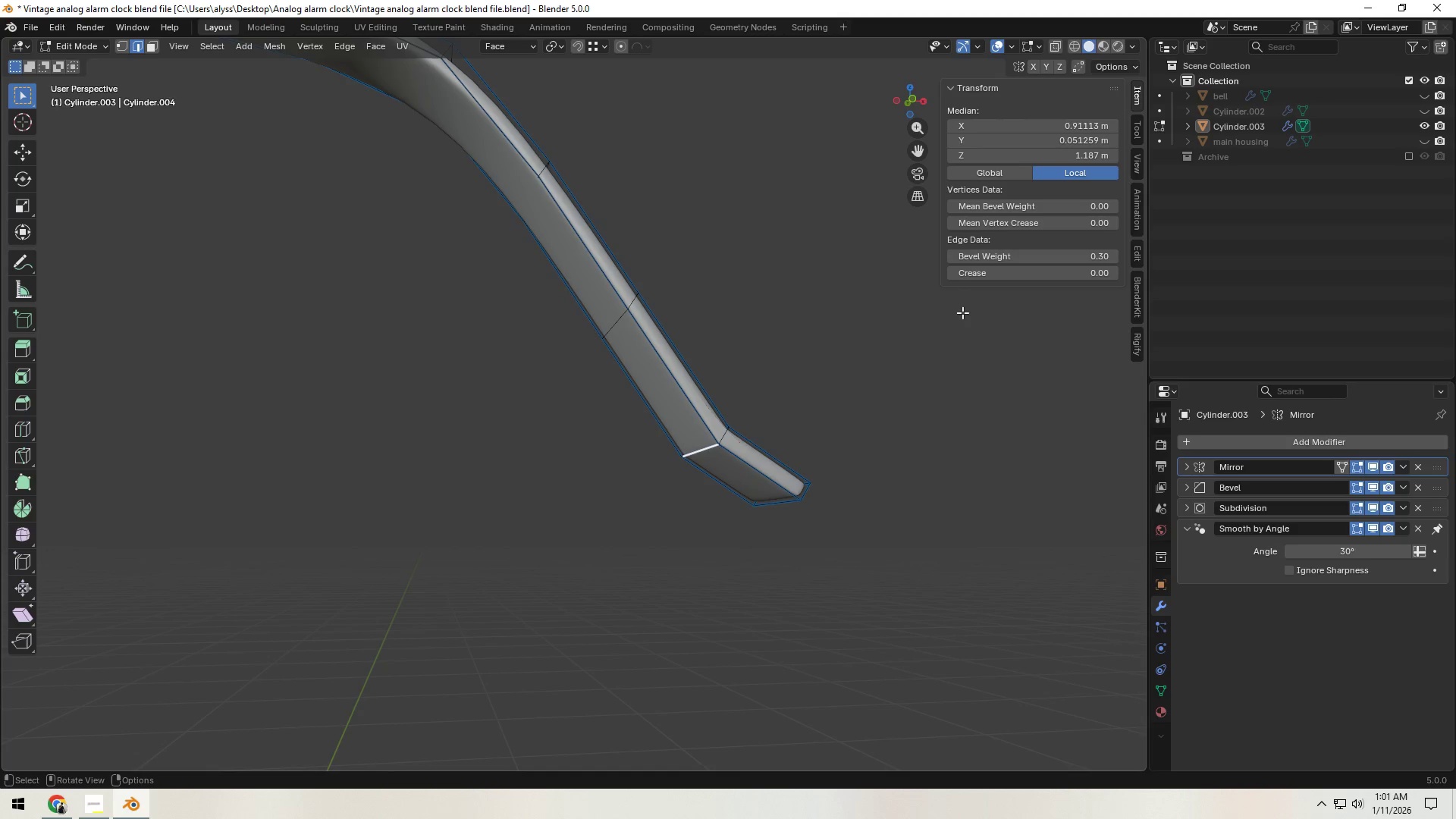 
left_click([906, 394])
 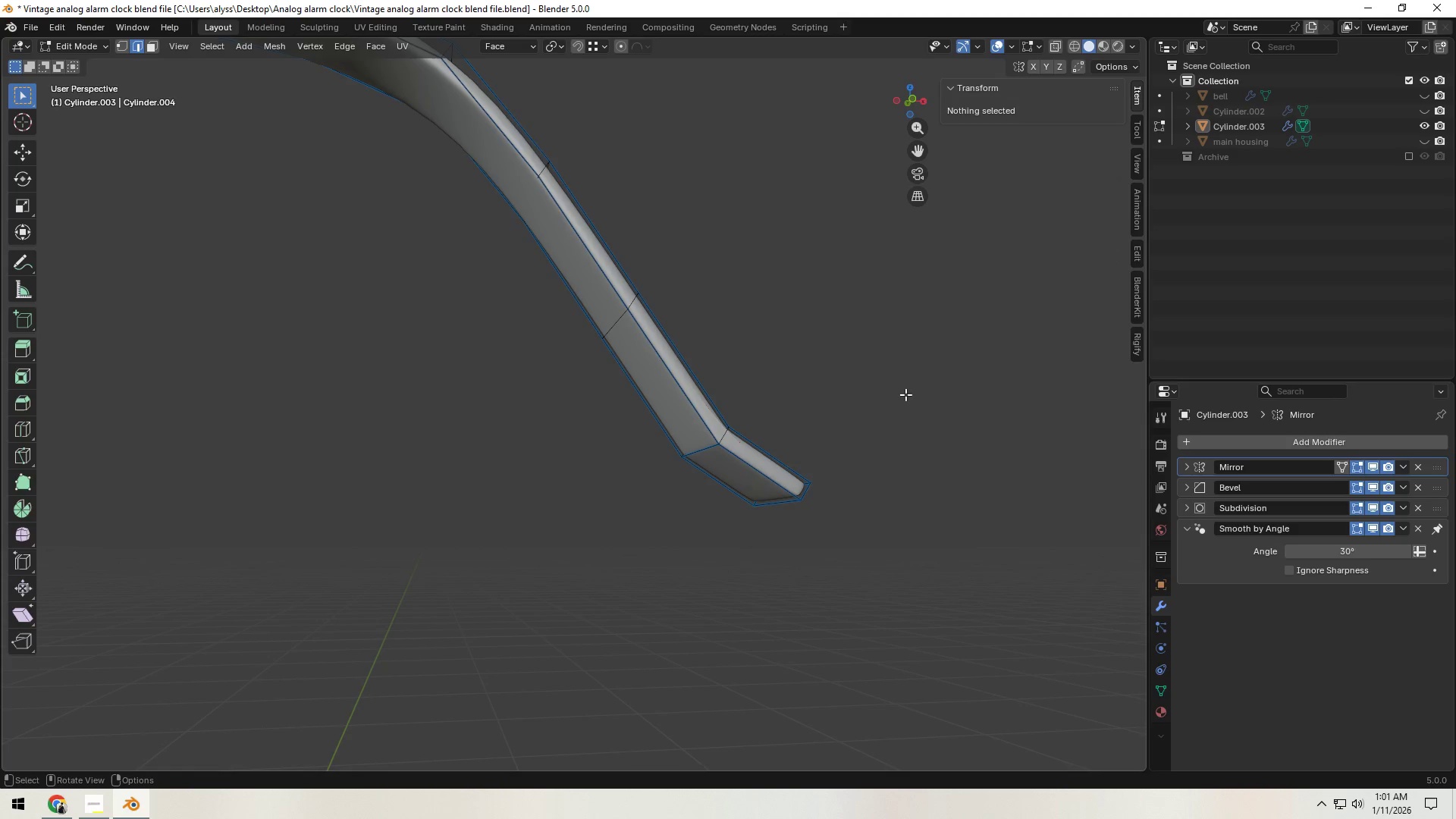 
key(Tab)
 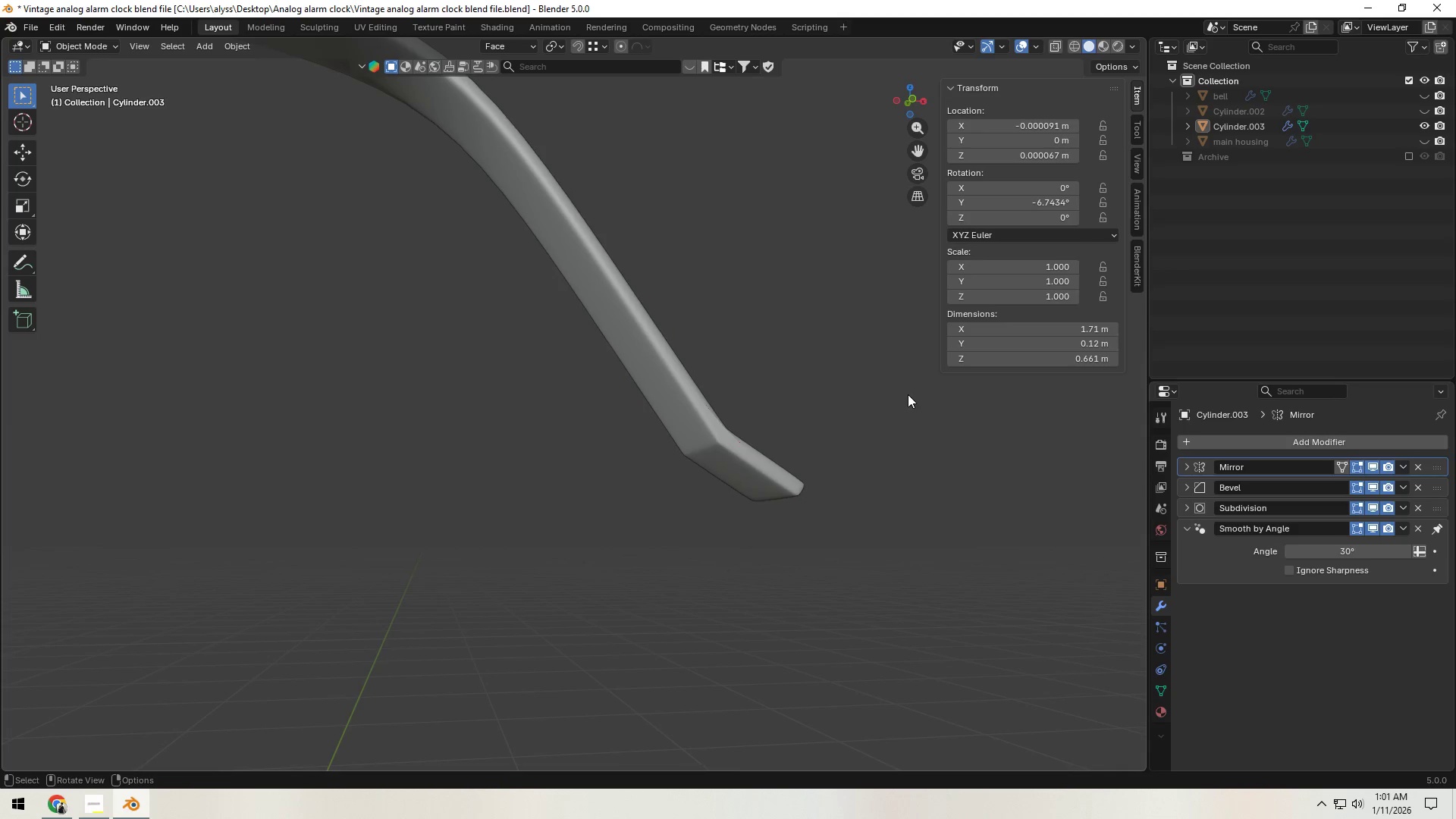 
scroll: coordinate [908, 394], scroll_direction: down, amount: 1.0
 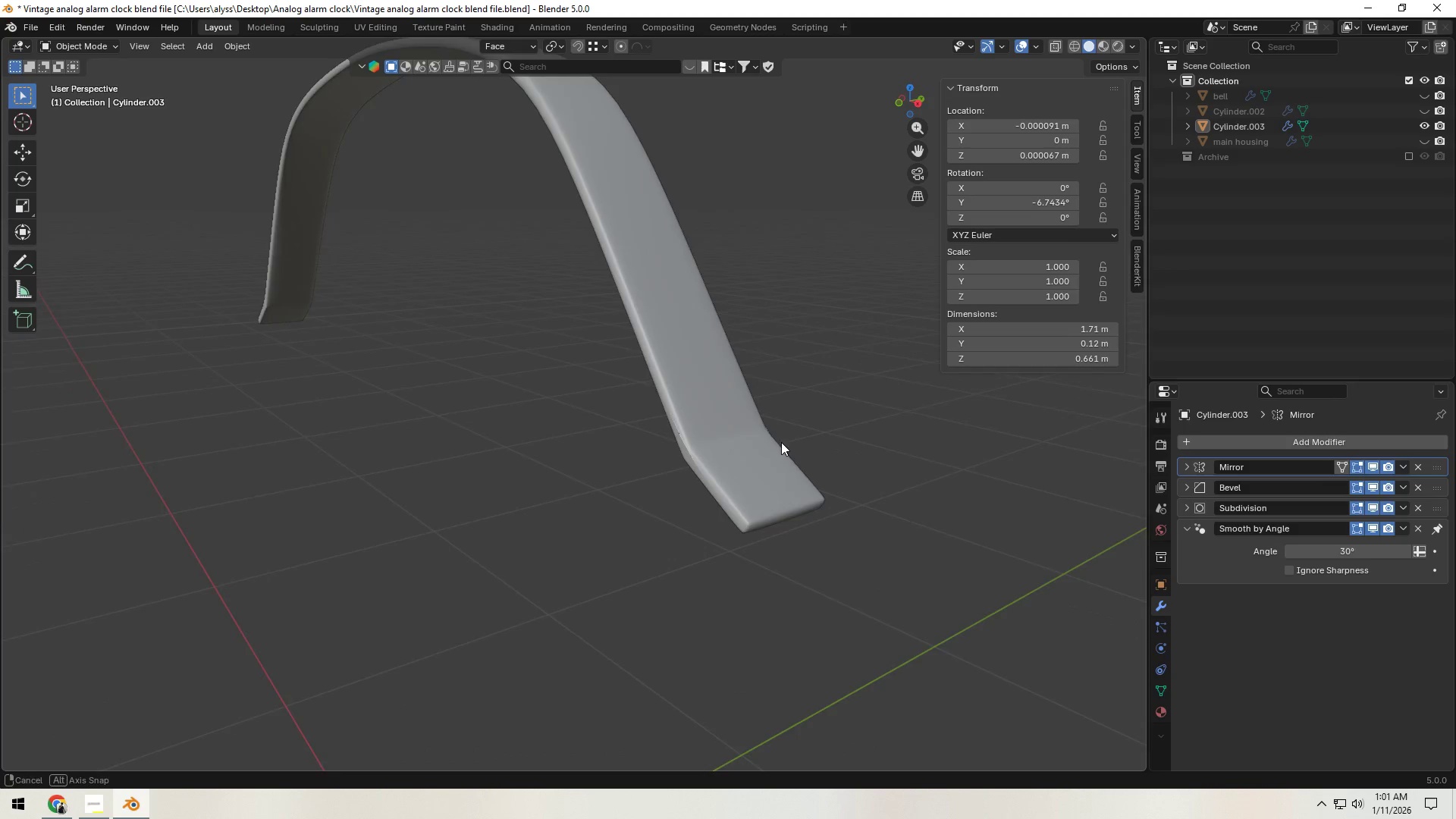 
key(Shift+ShiftLeft)
 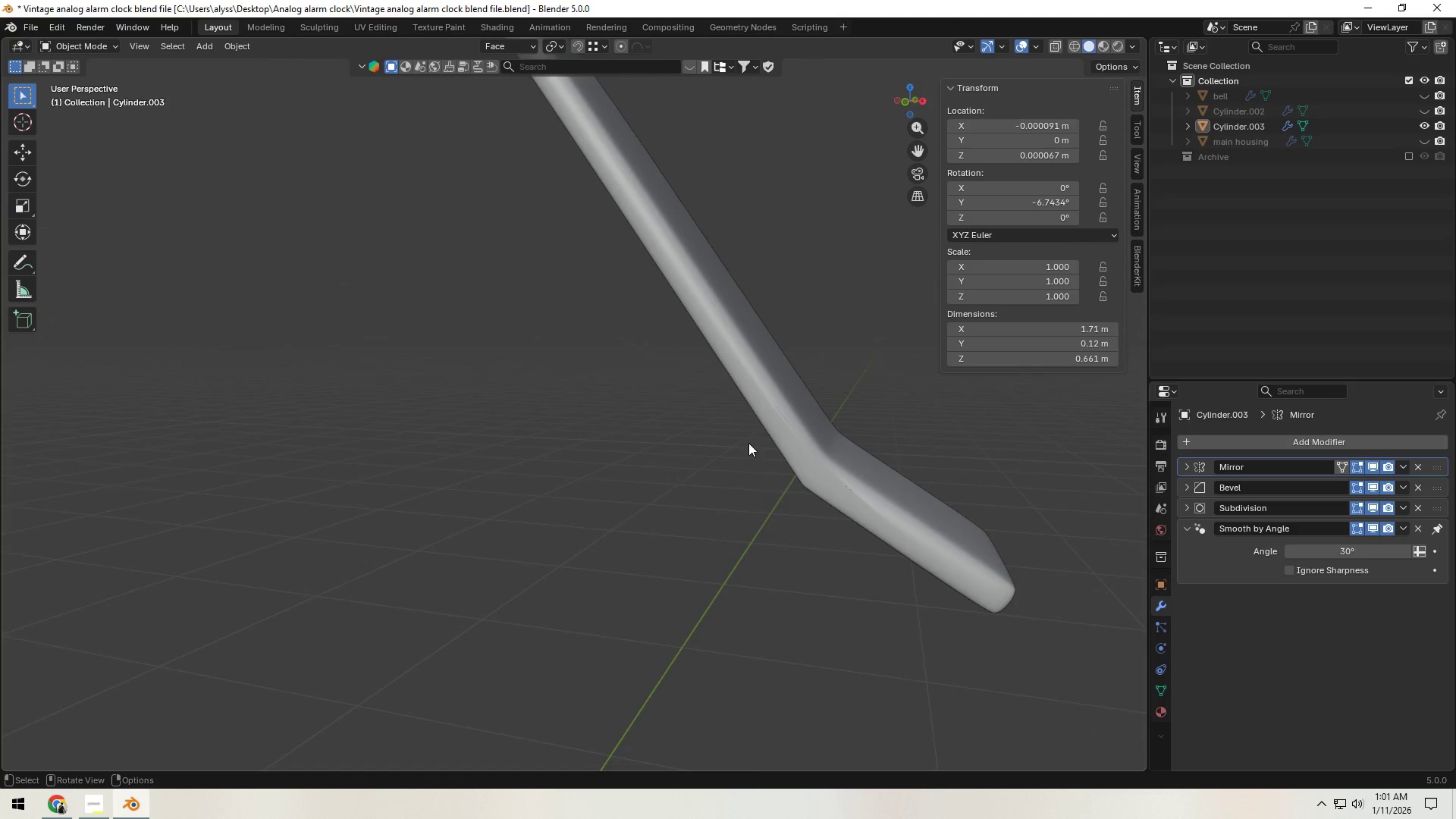 
scroll: coordinate [755, 453], scroll_direction: up, amount: 4.0
 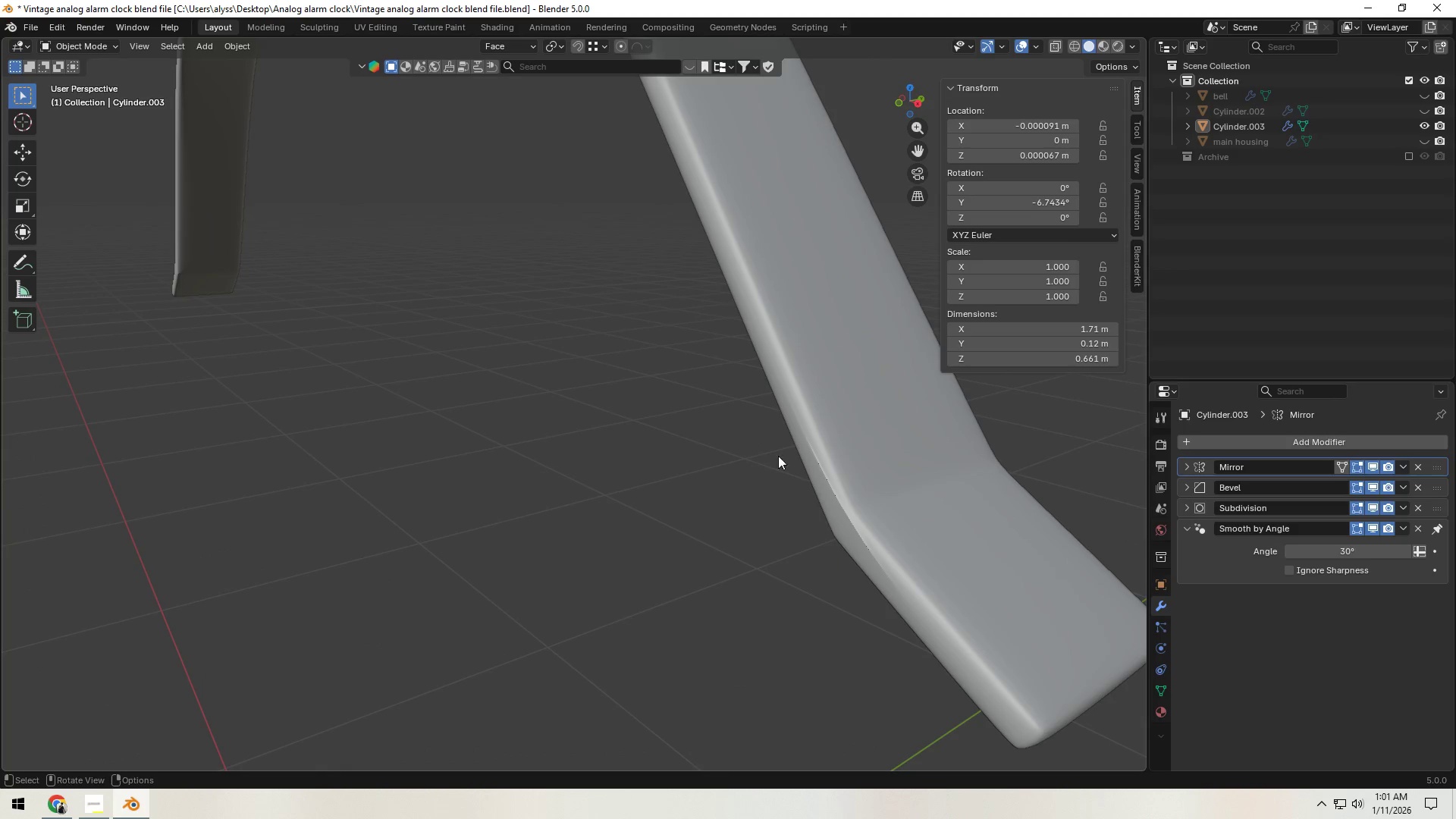 
left_click([853, 469])
 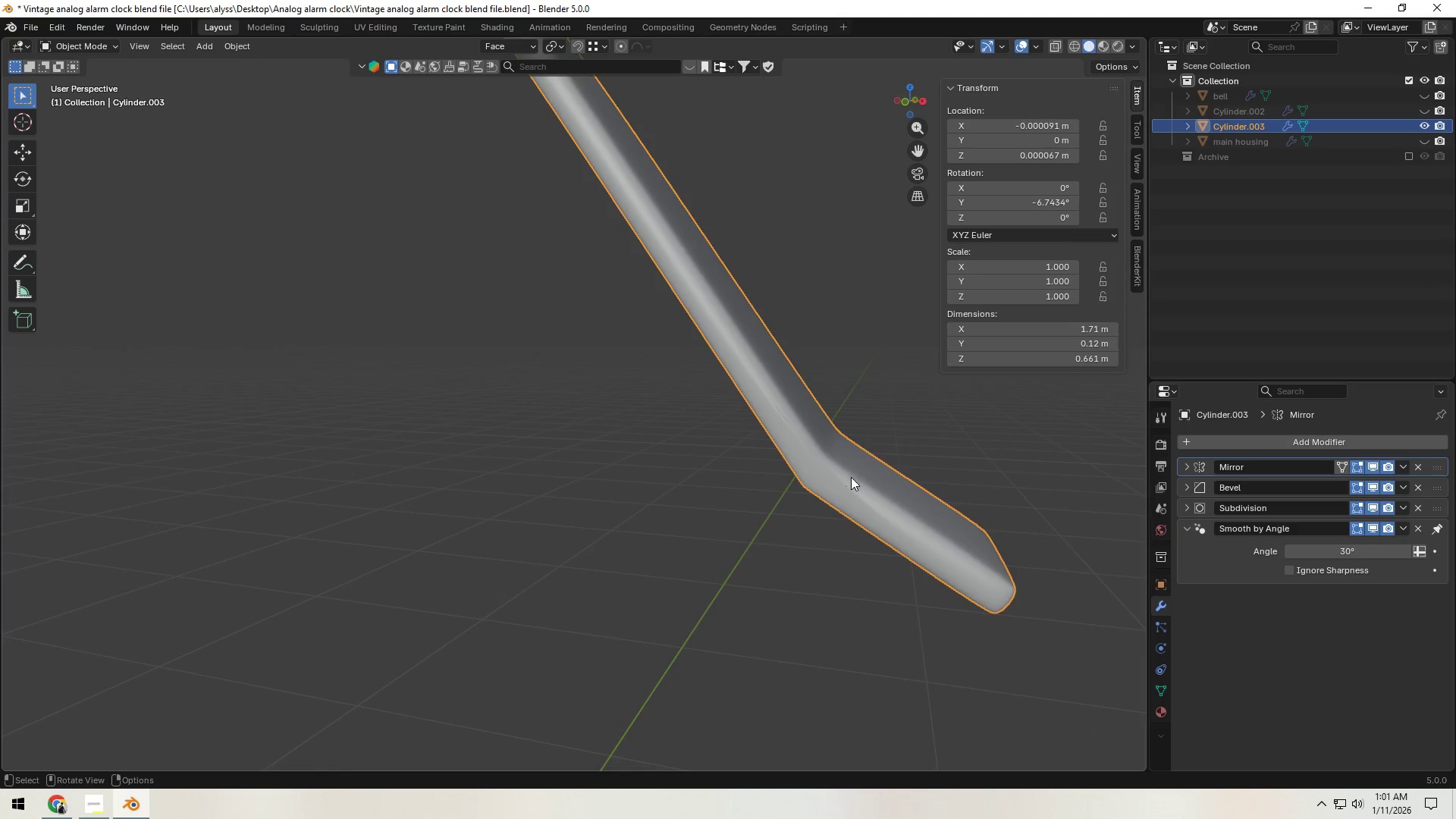 
key(Tab)
 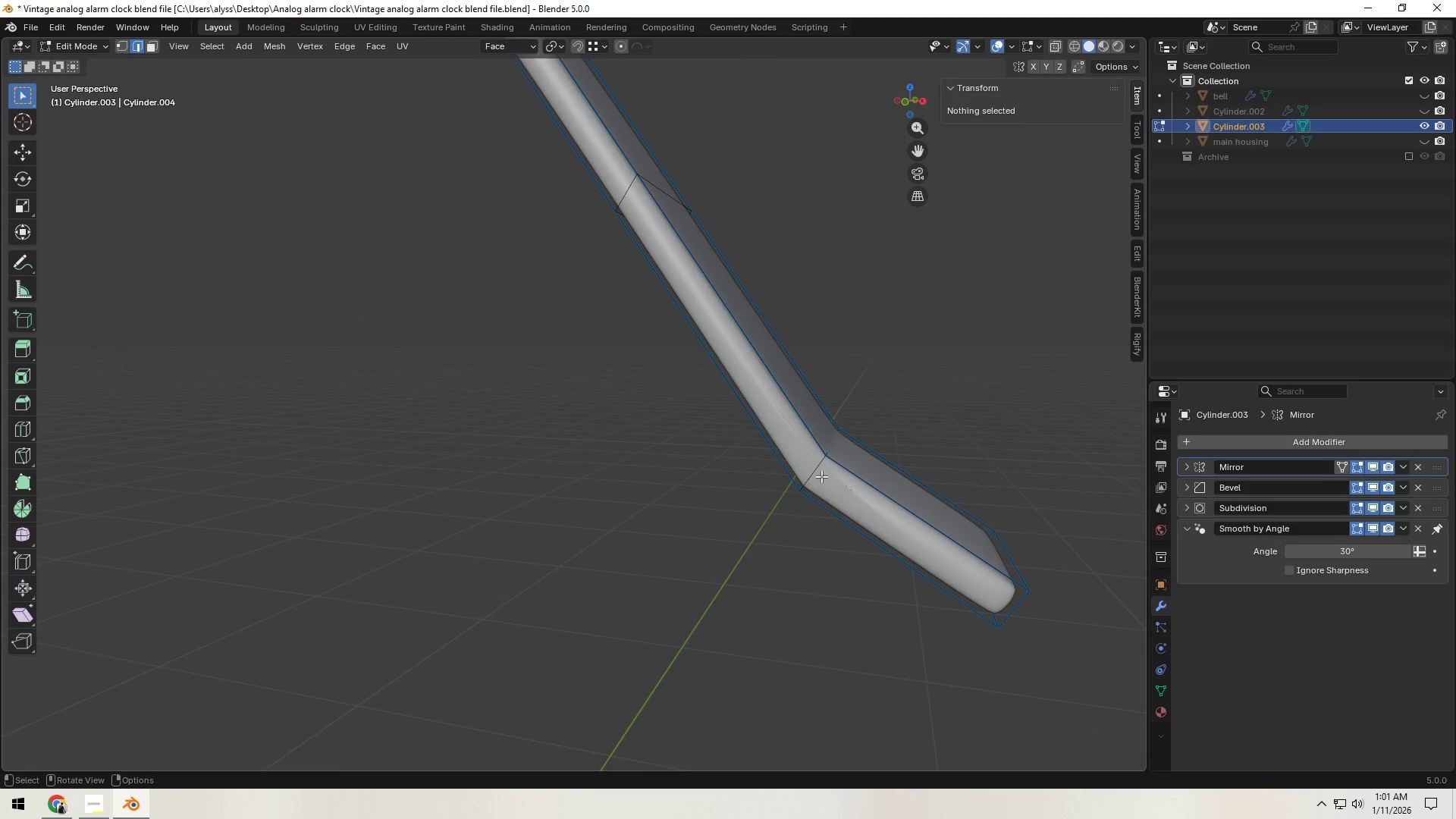 
left_click([811, 472])
 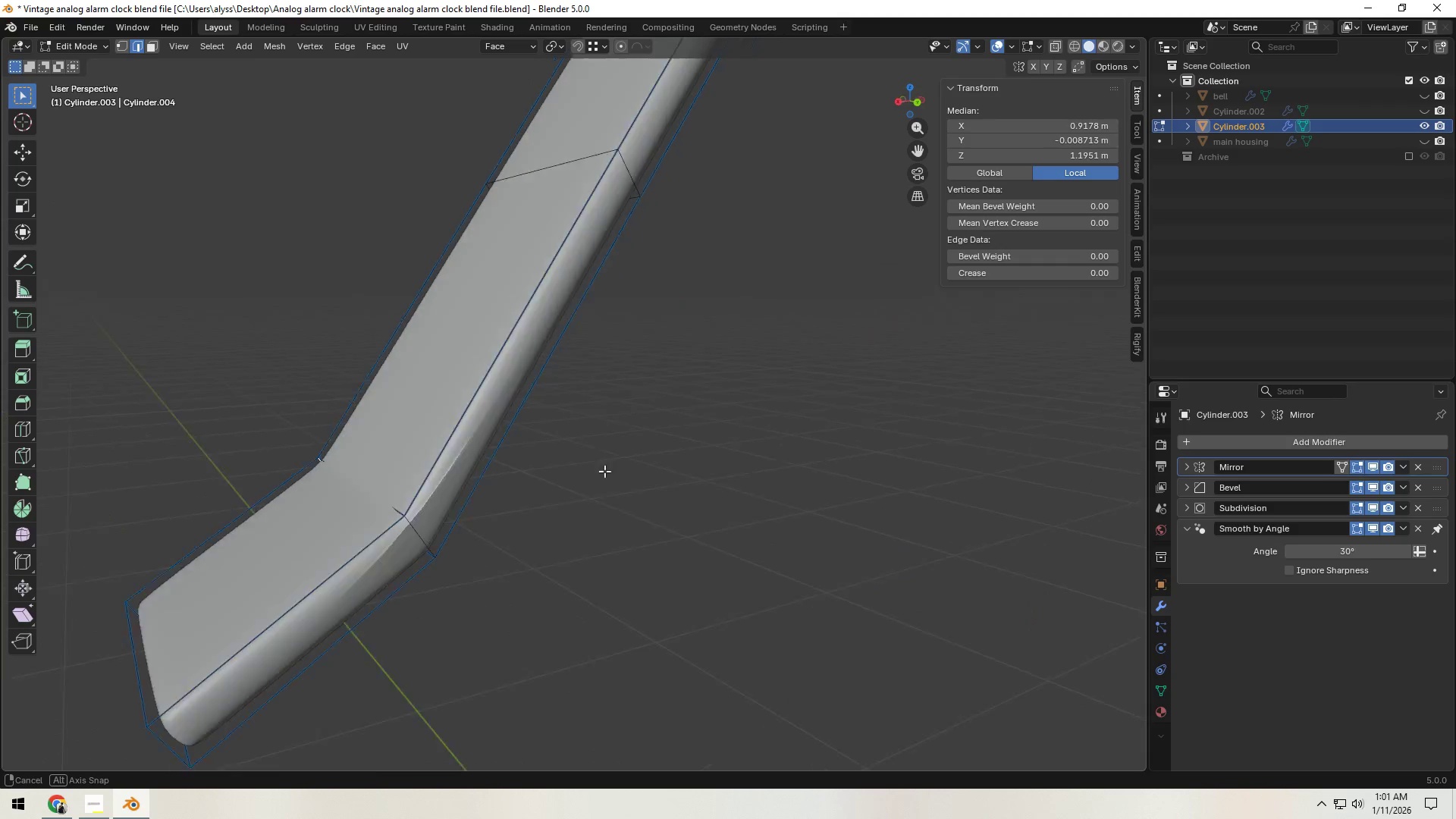 
hold_key(key=ShiftLeft, duration=0.42)
left_click([357, 521])
 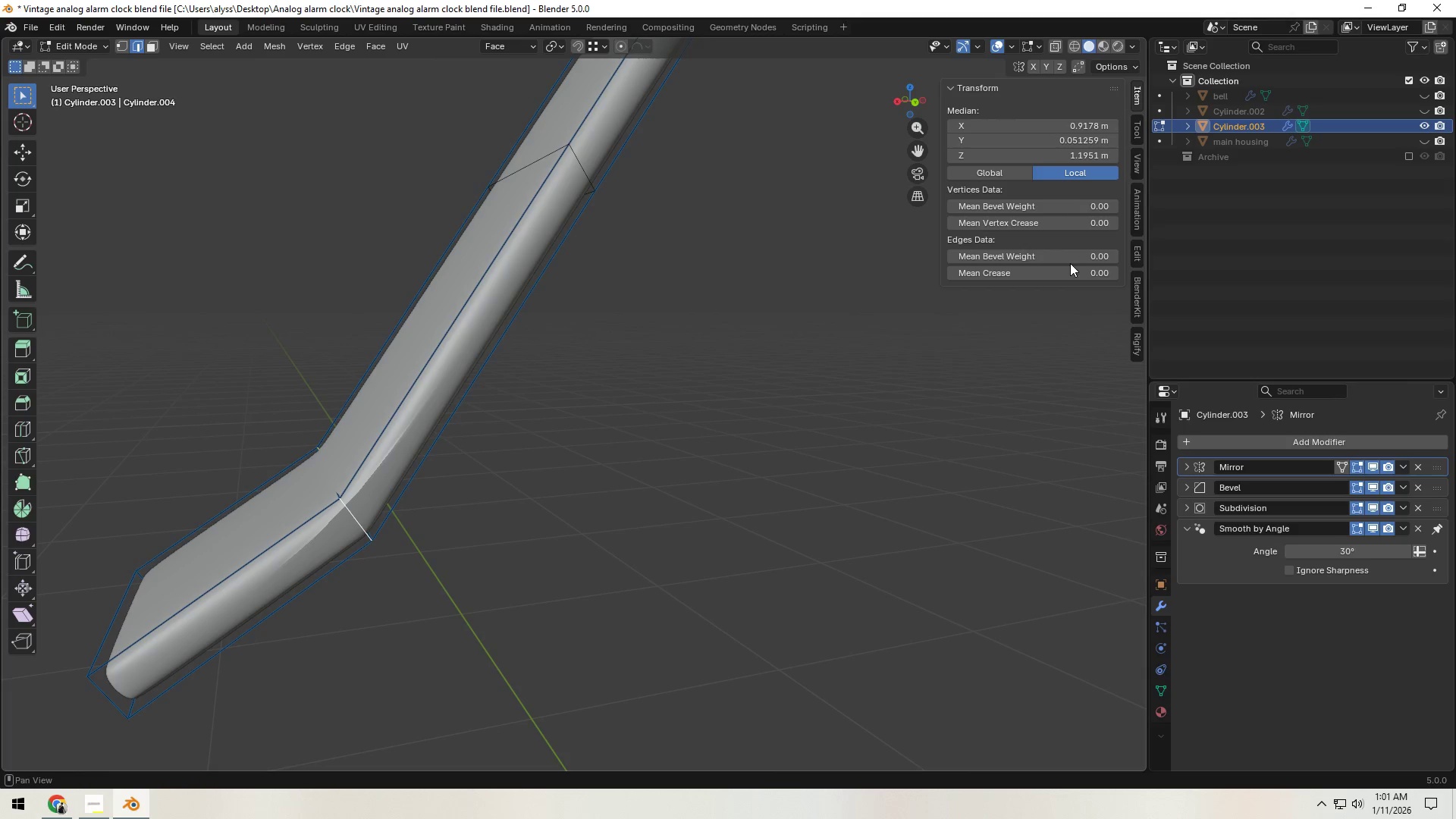 
double_click([1075, 259])
 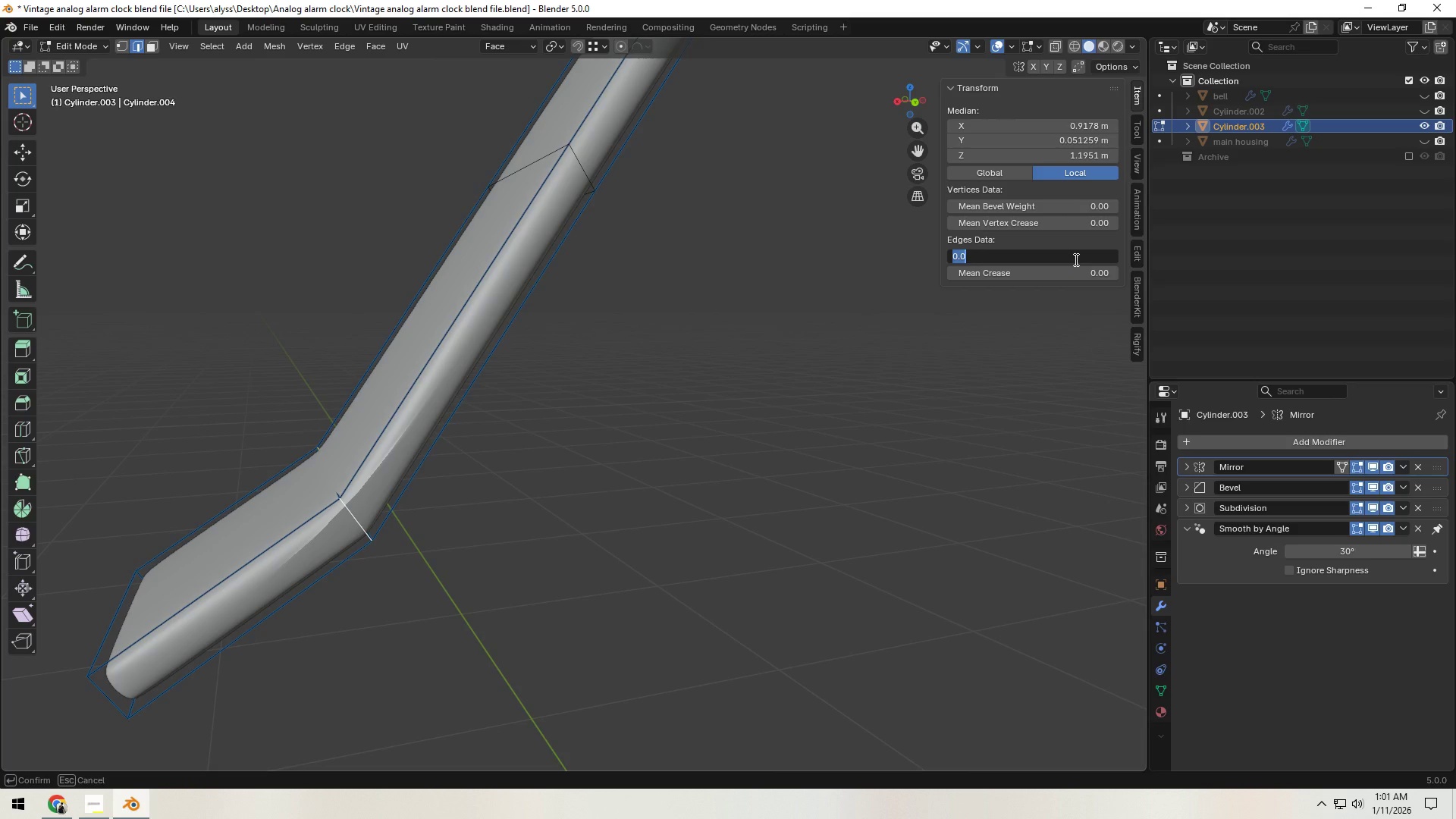 
key(NumpadDecimal)
 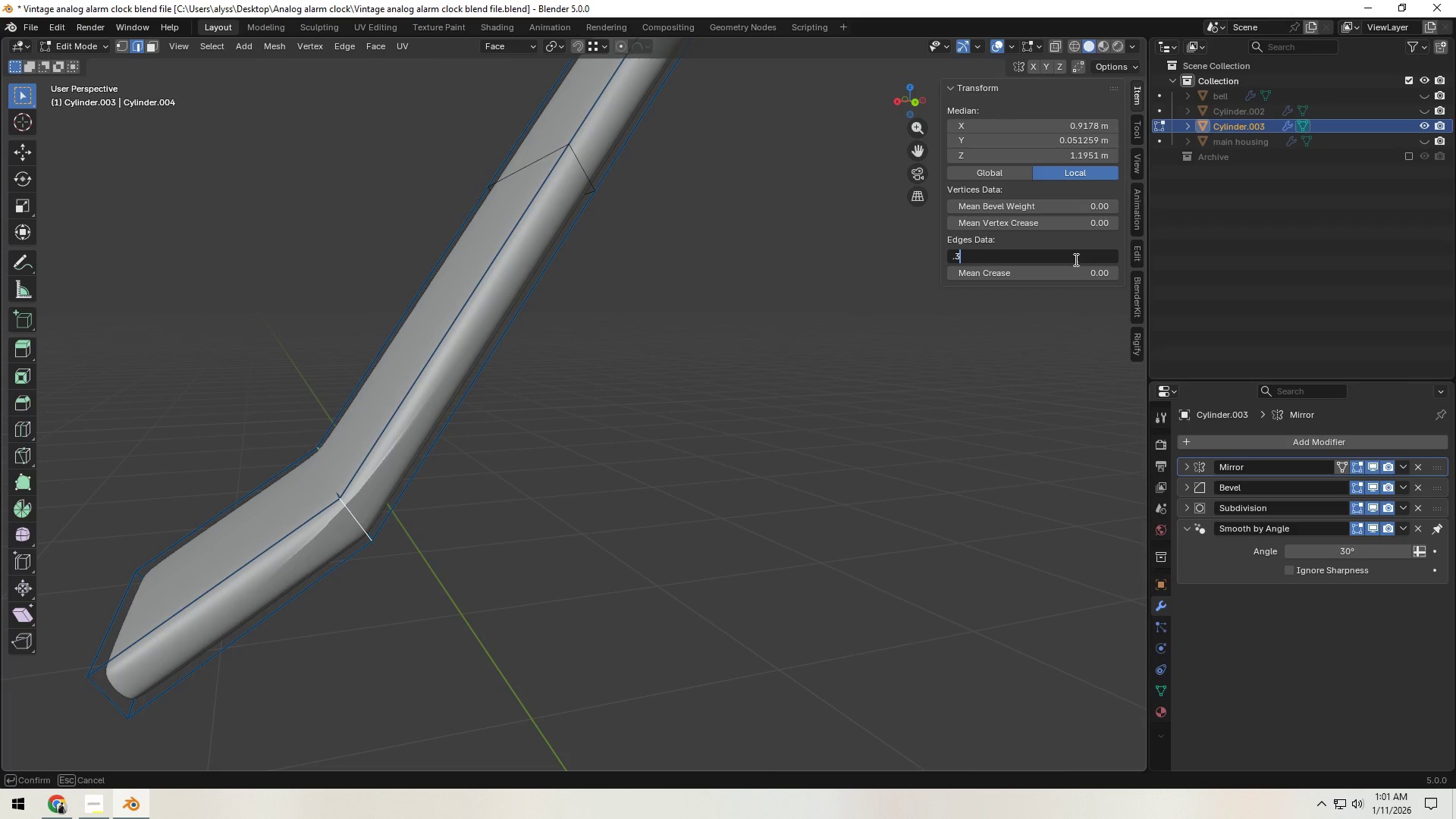 
key(Numpad3)
 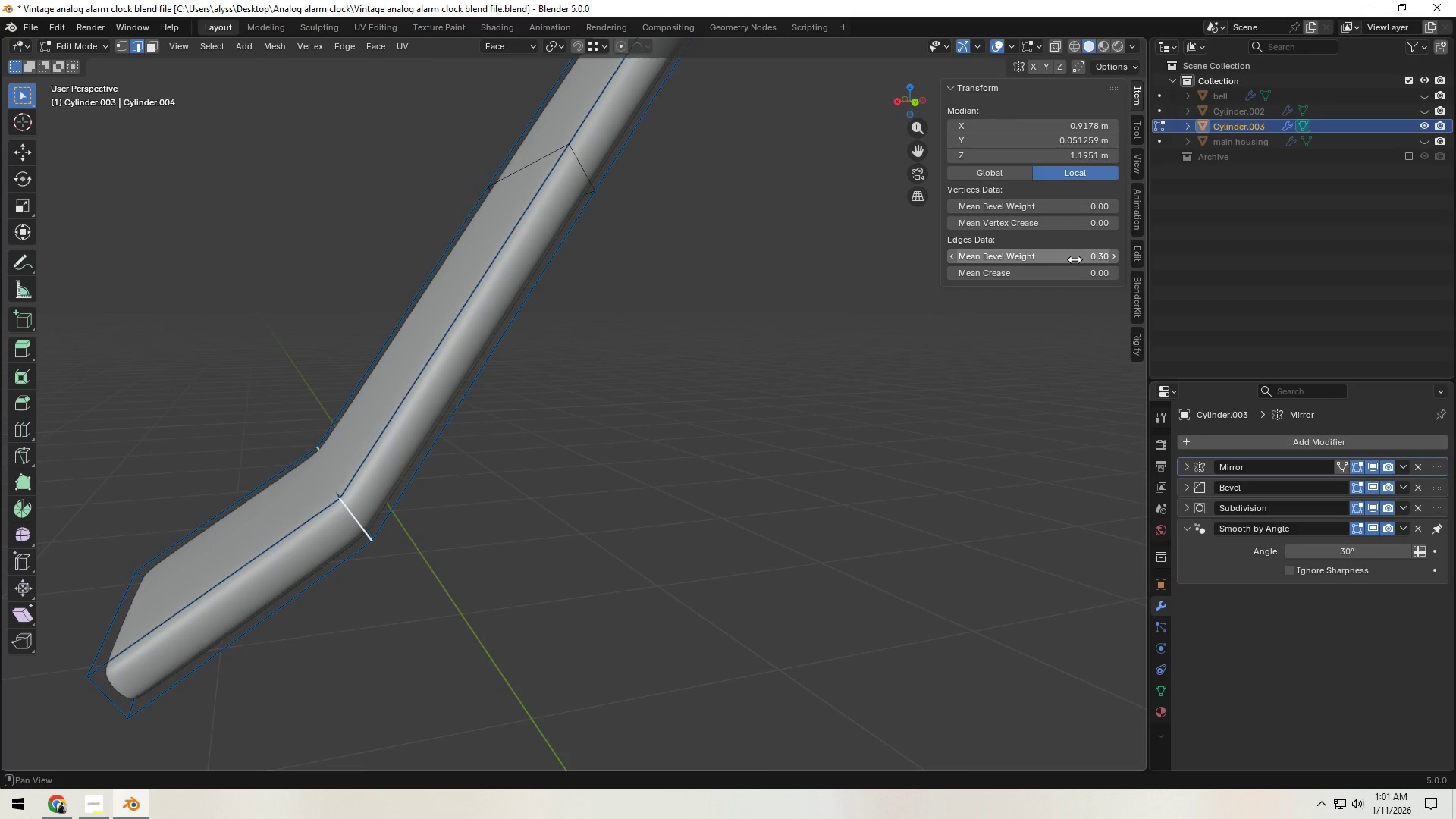 
key(NumpadEnter)
 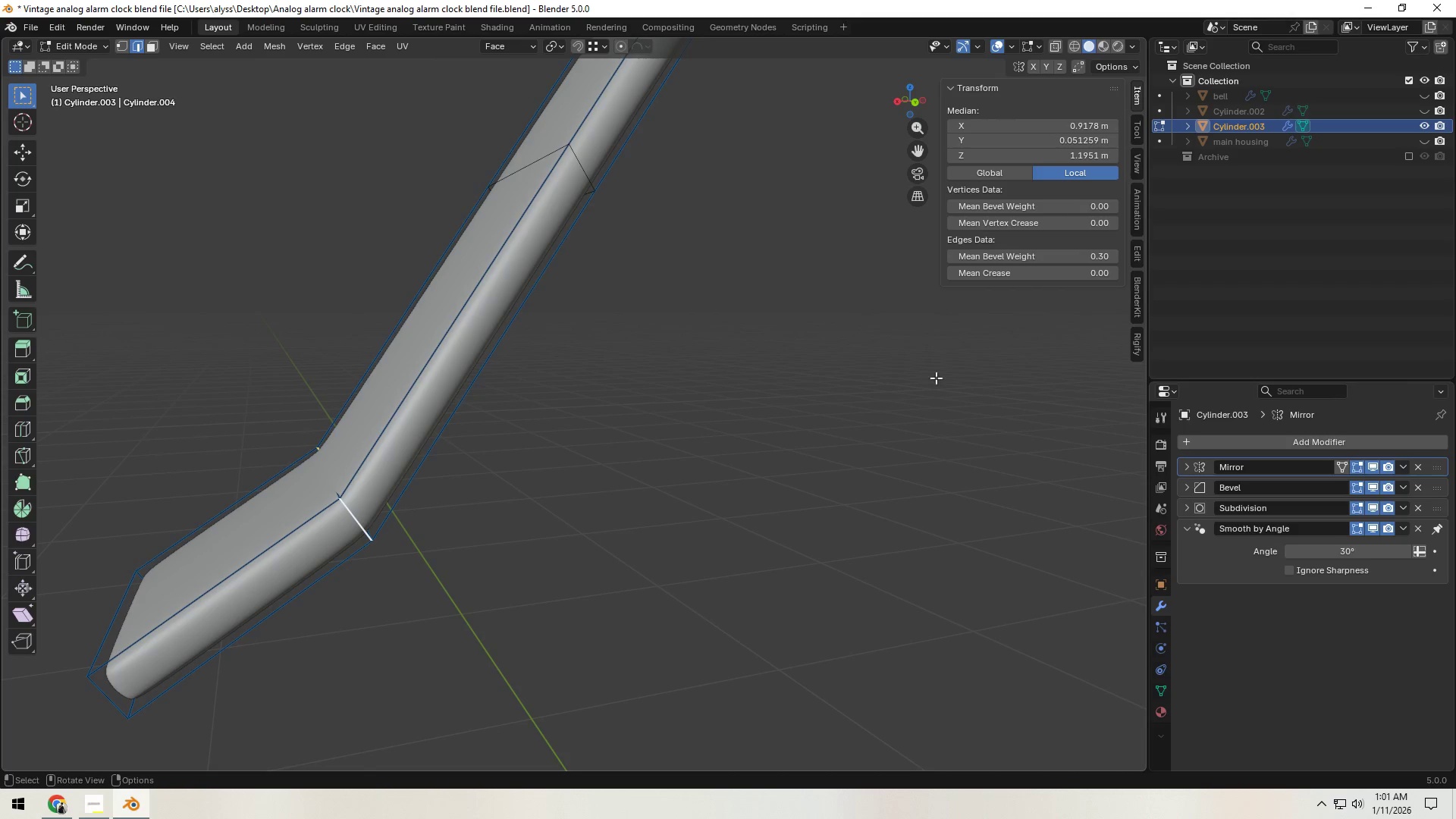 
left_click([794, 471])
 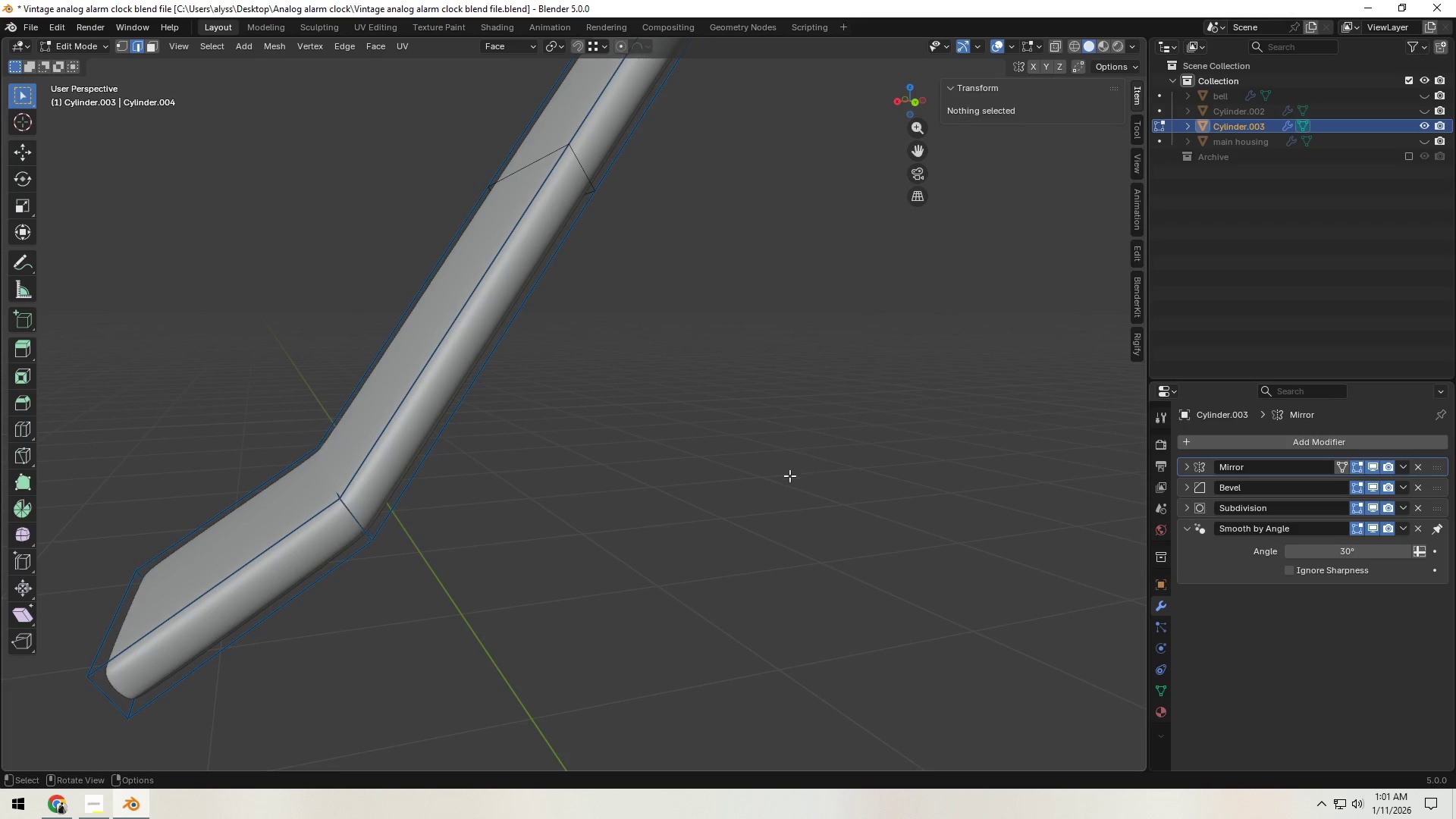 
key(Tab)
 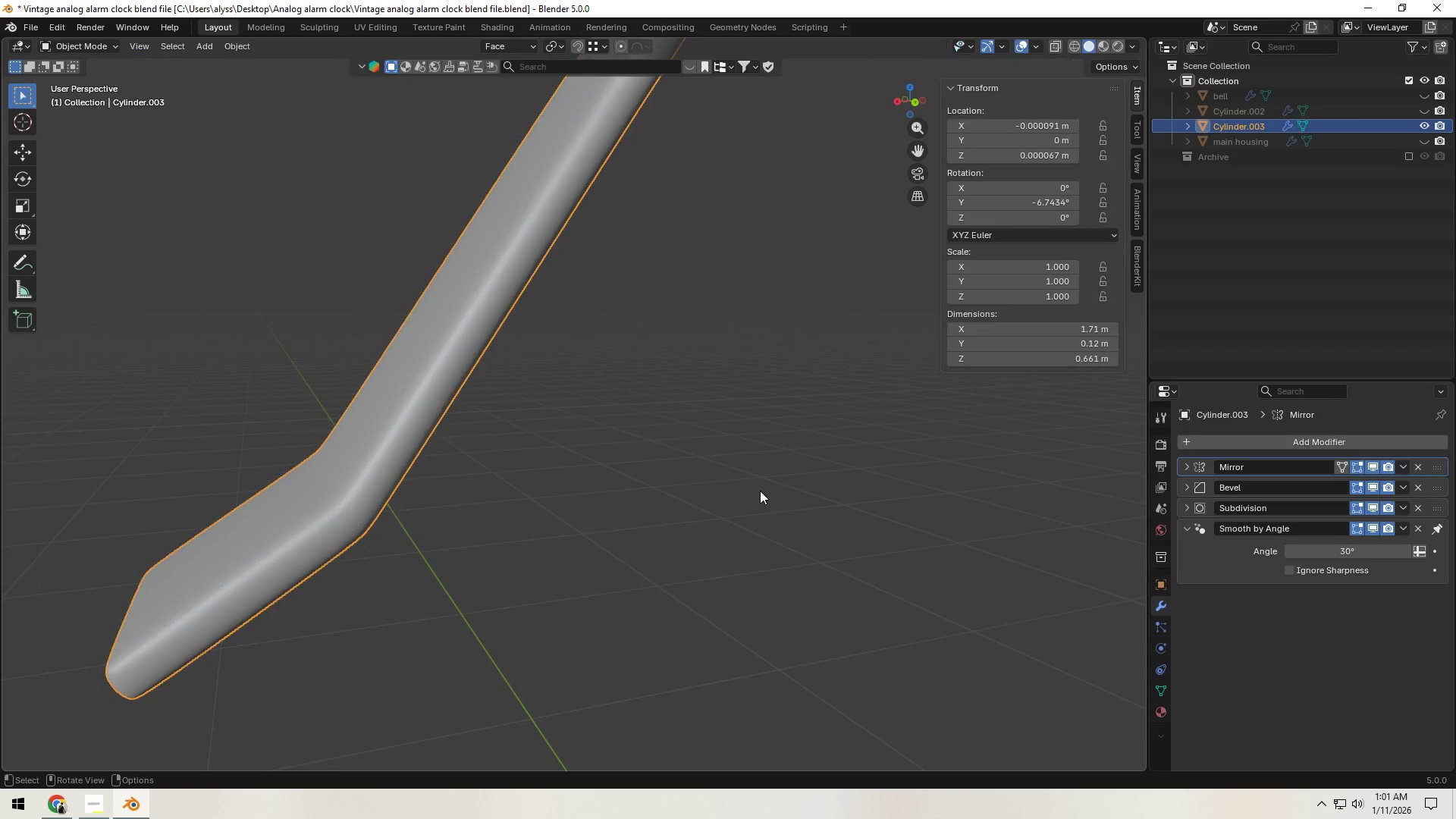 
scroll: coordinate [744, 478], scroll_direction: down, amount: 4.0
 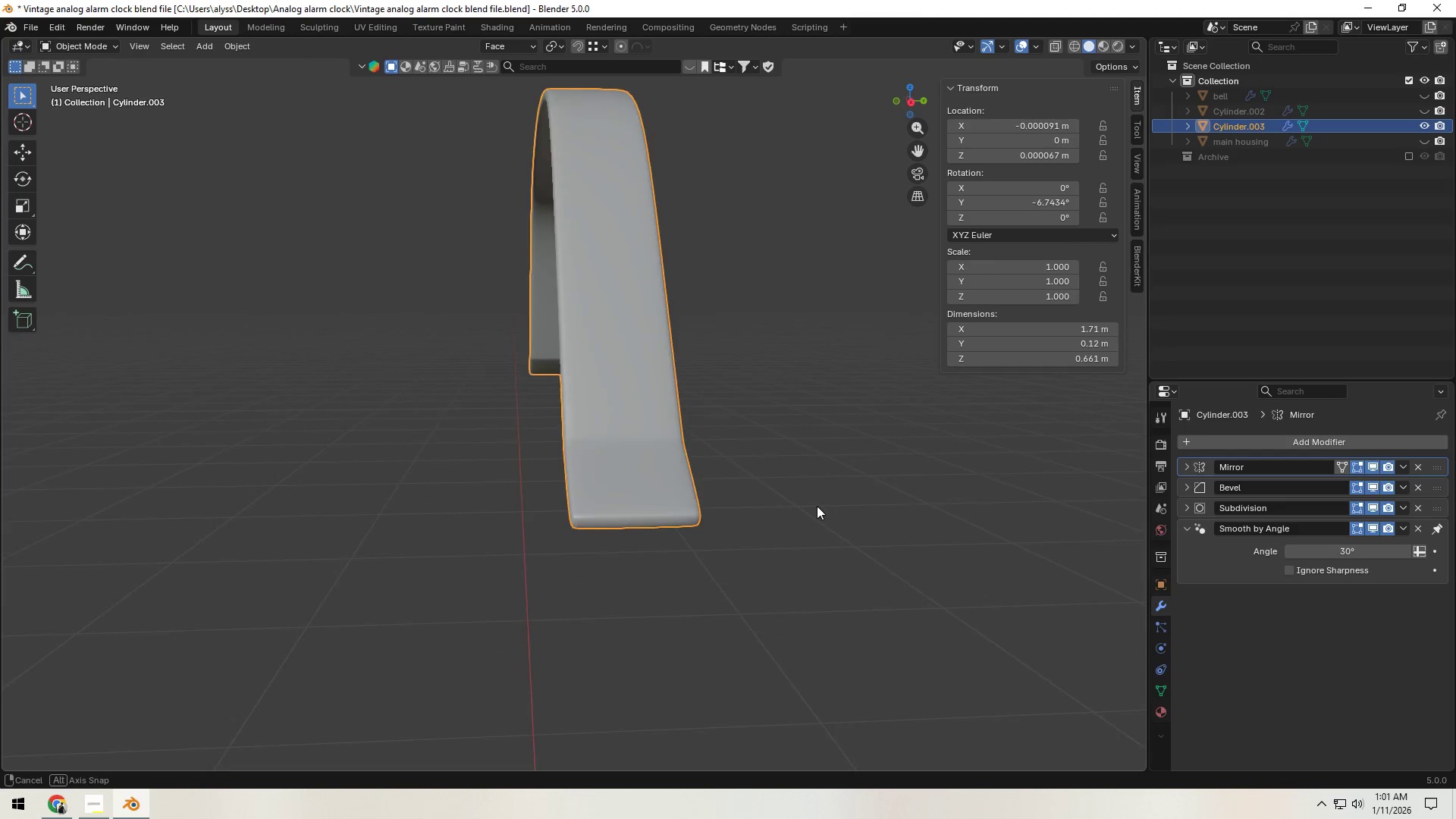 
left_click([824, 511])
 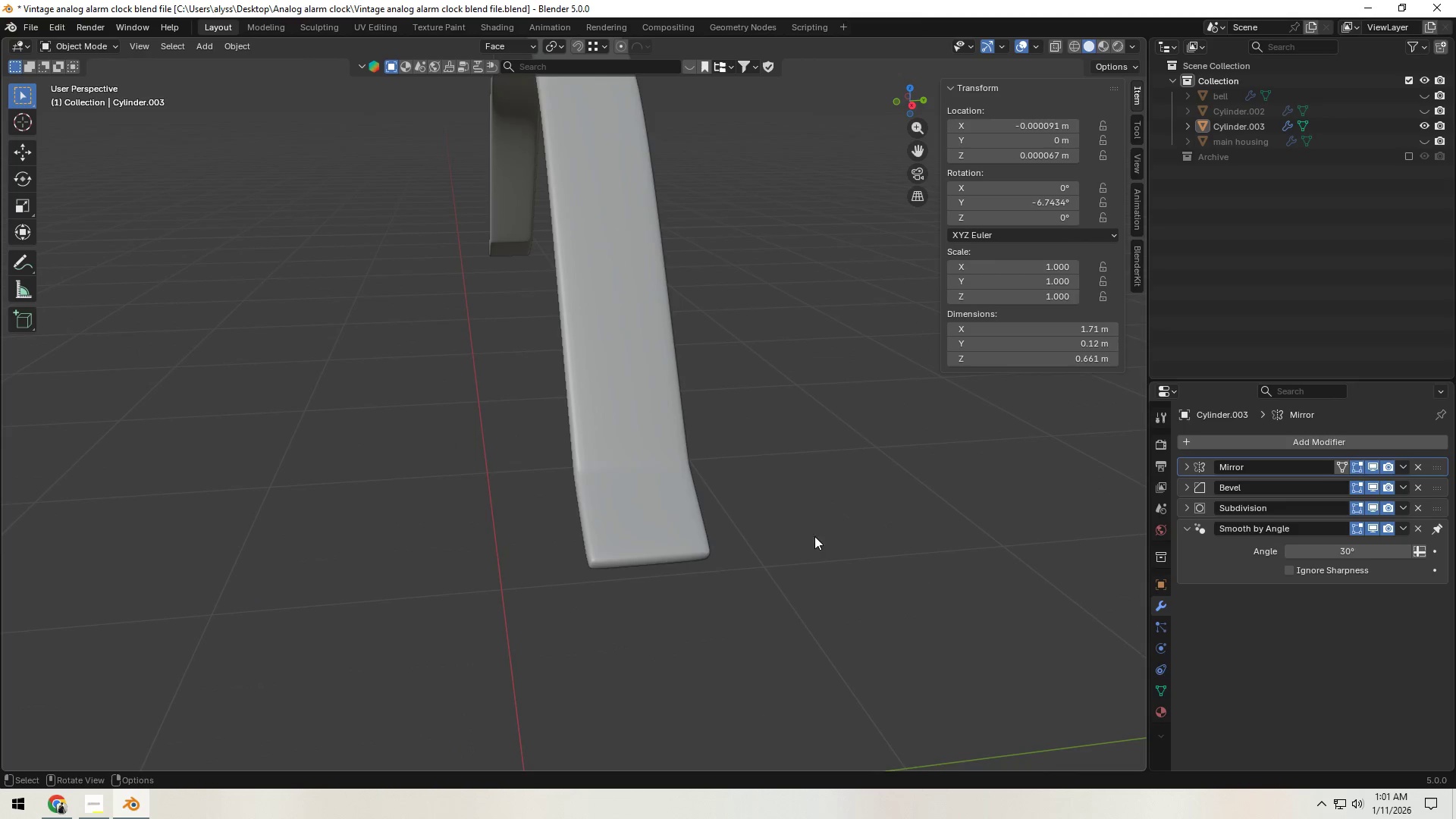 
left_click([678, 535])
 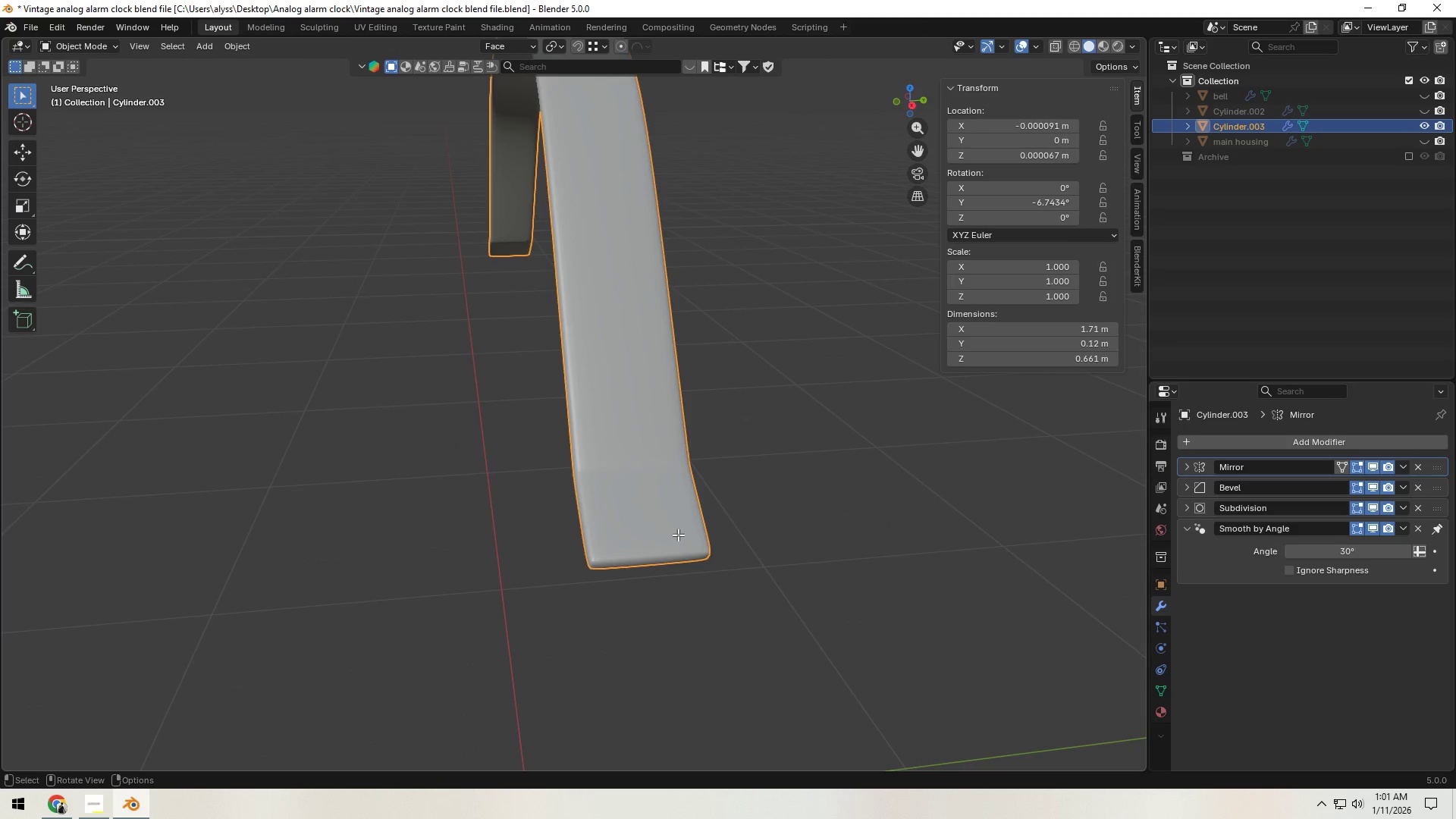 
key(Tab)
 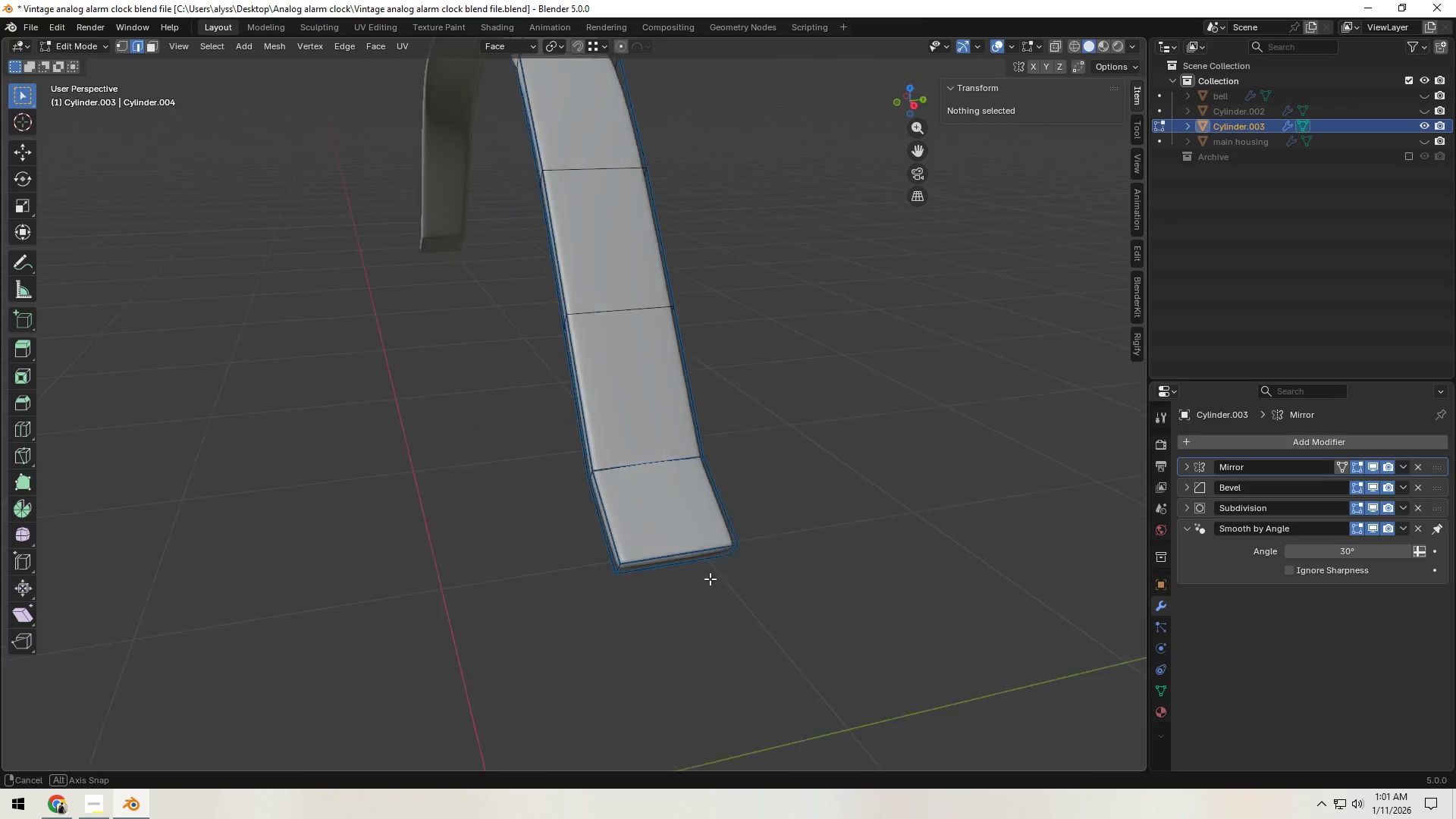 
key(Shift+ShiftLeft)
 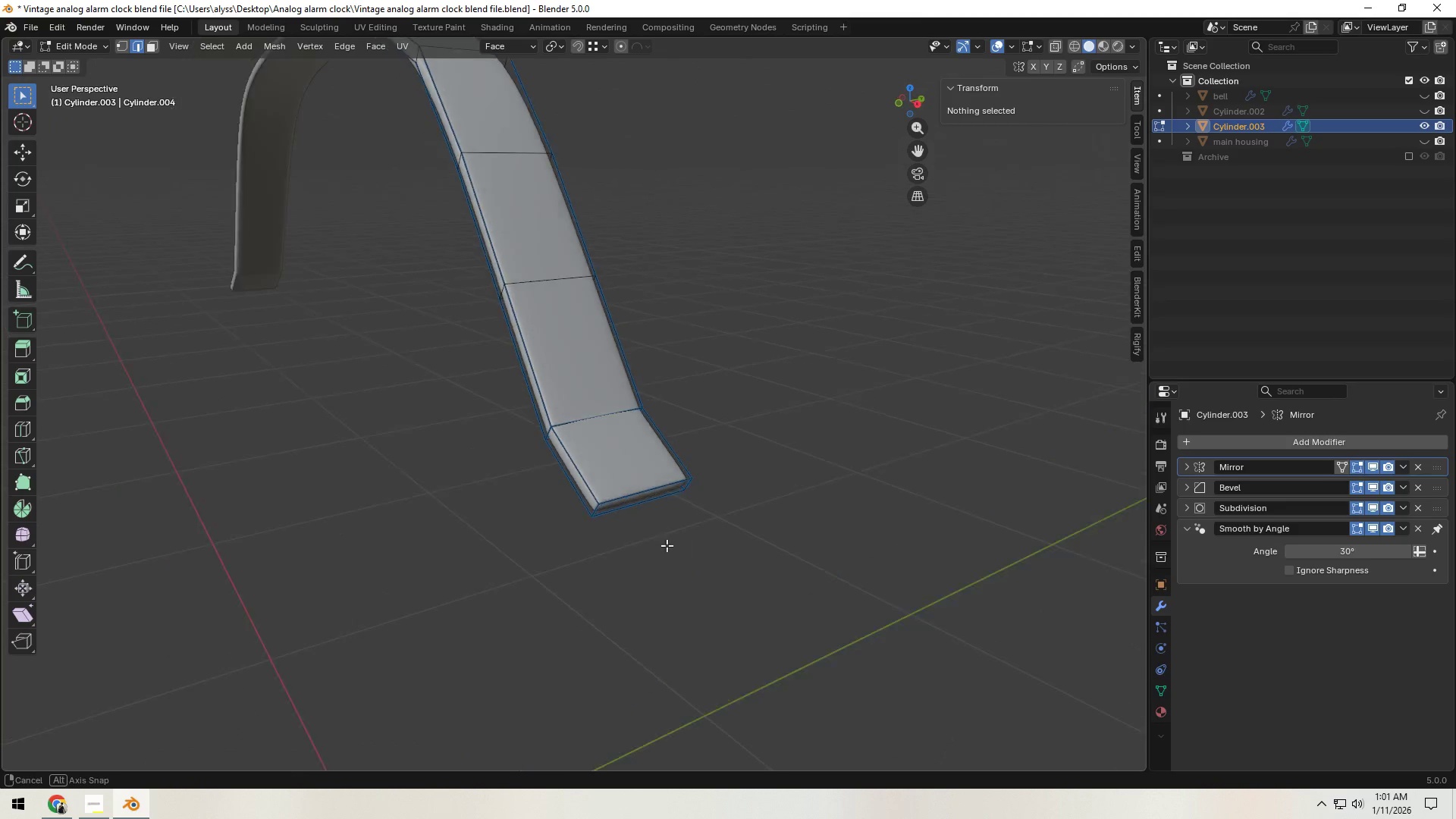 
scroll: coordinate [647, 546], scroll_direction: up, amount: 2.0
 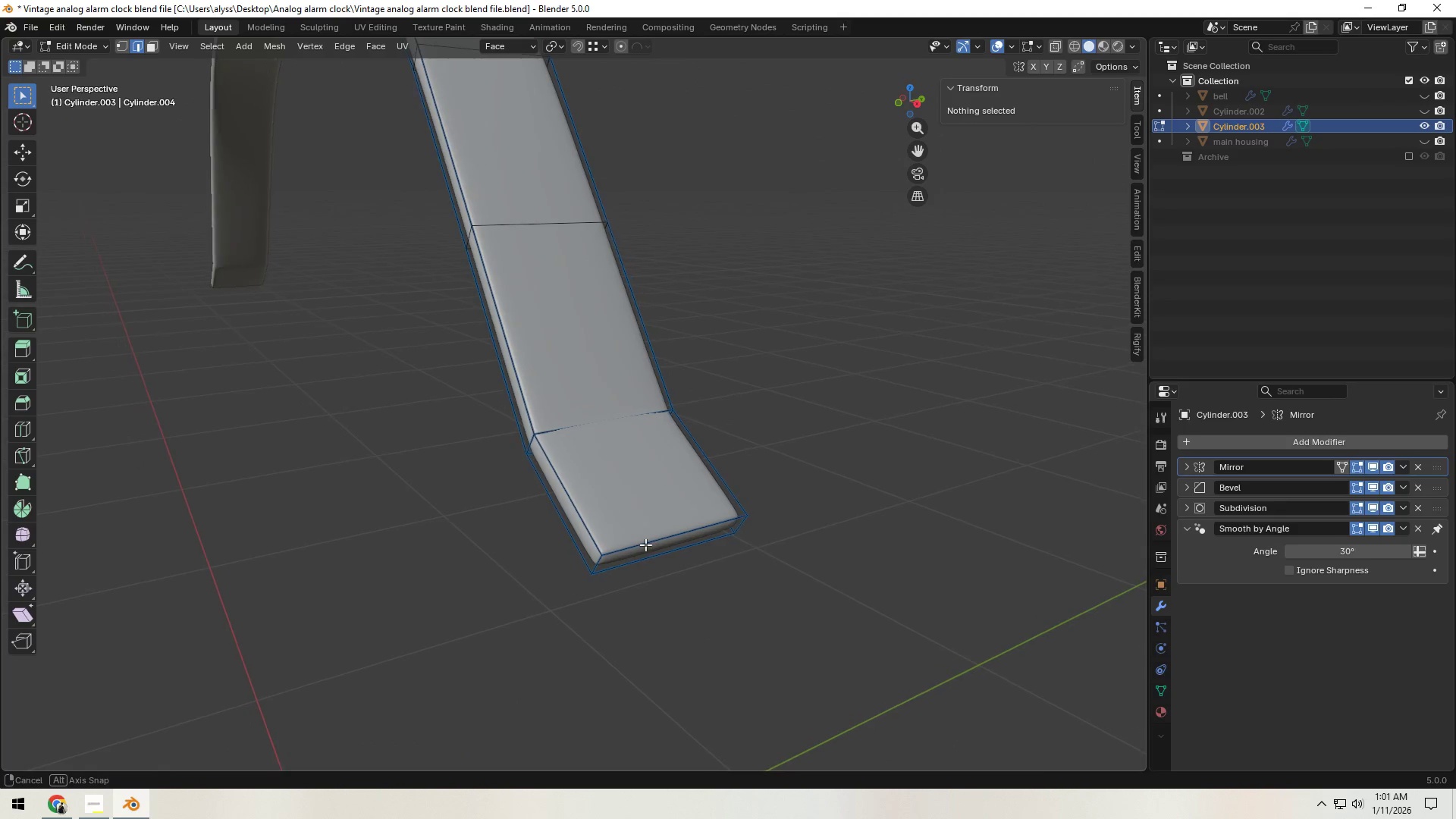 
key(Alt+AltLeft)
 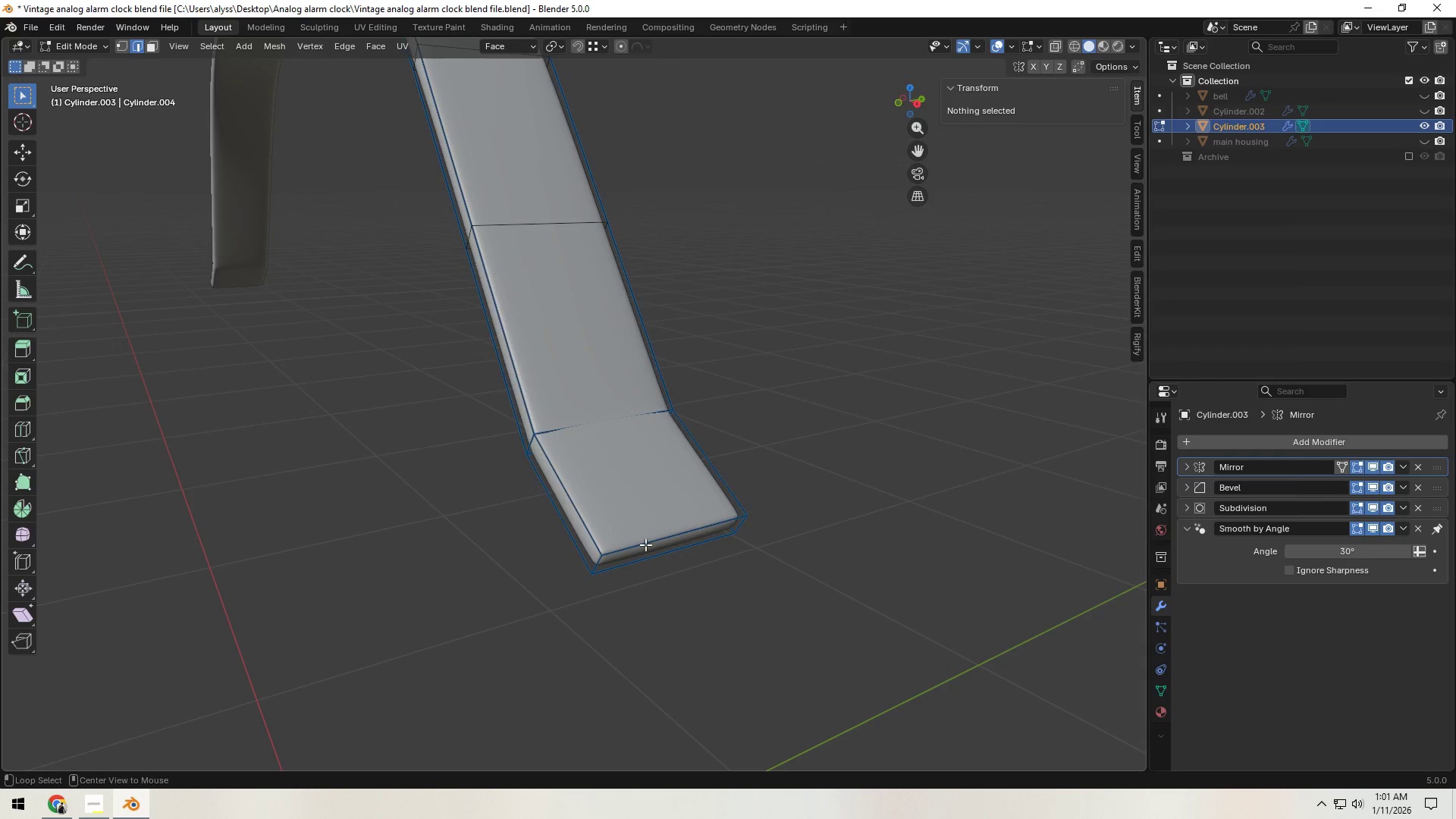 
key(Alt+Tab)
 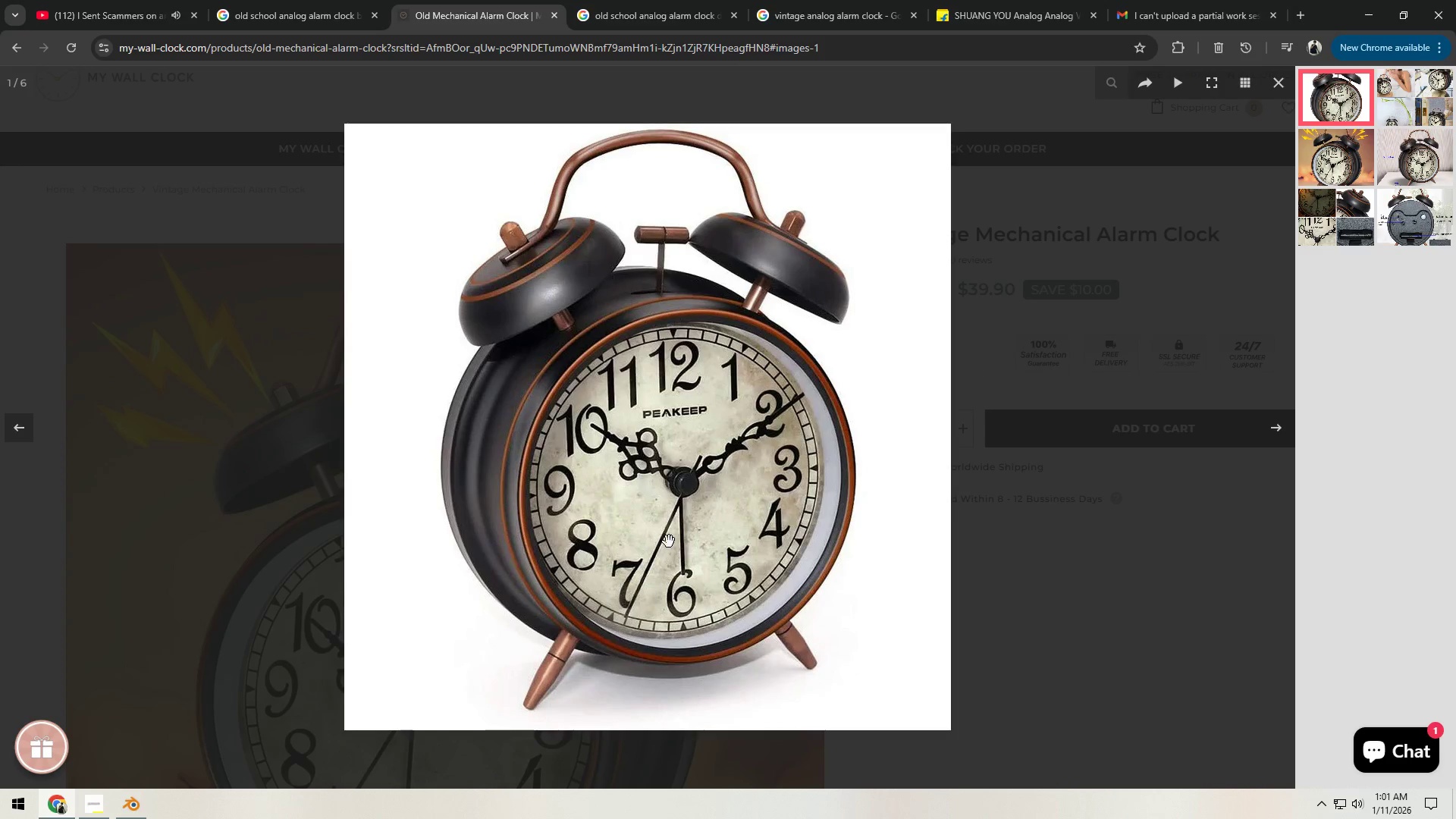 
key(Alt+AltLeft)
 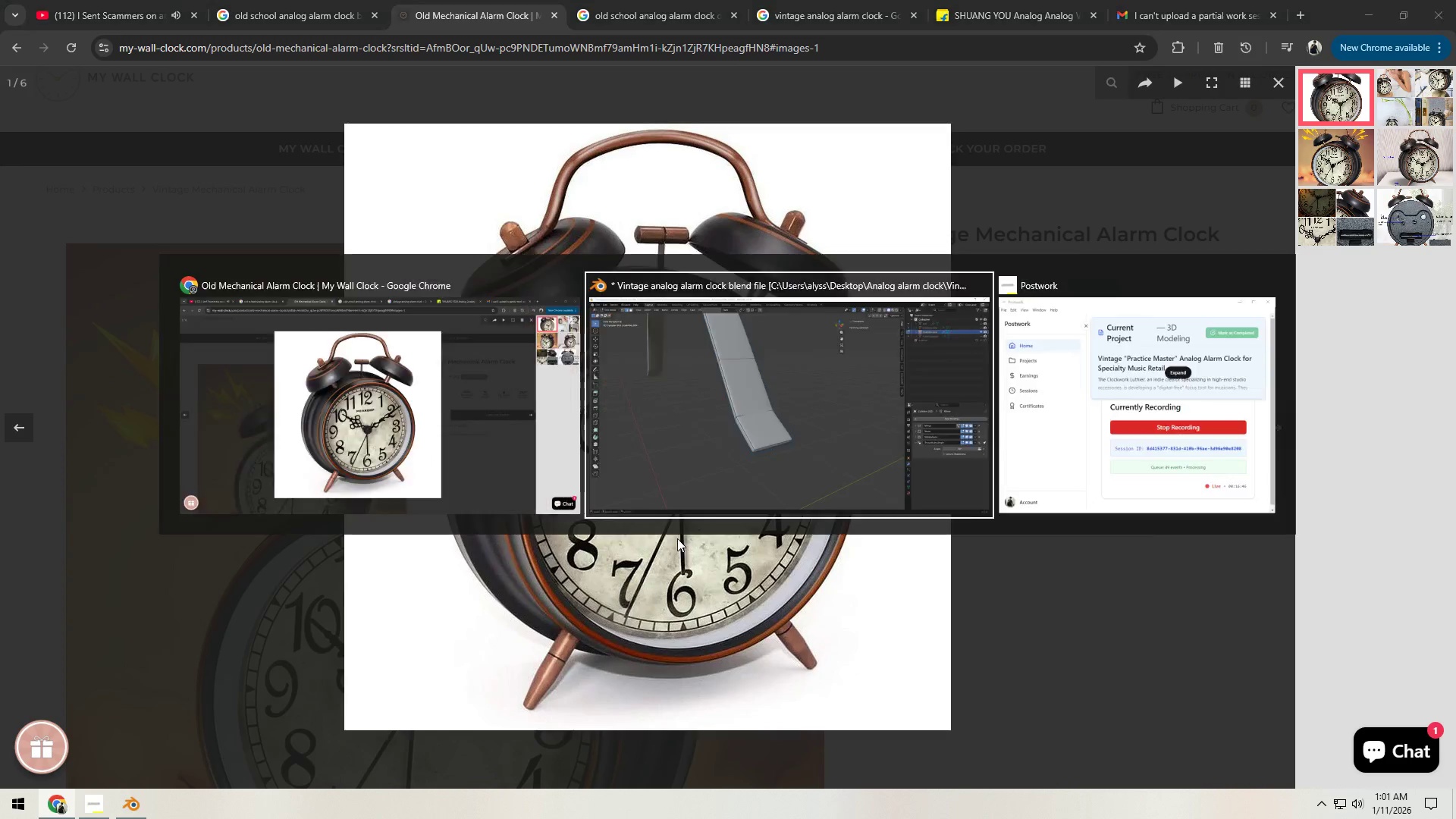 
key(Alt+Tab)
 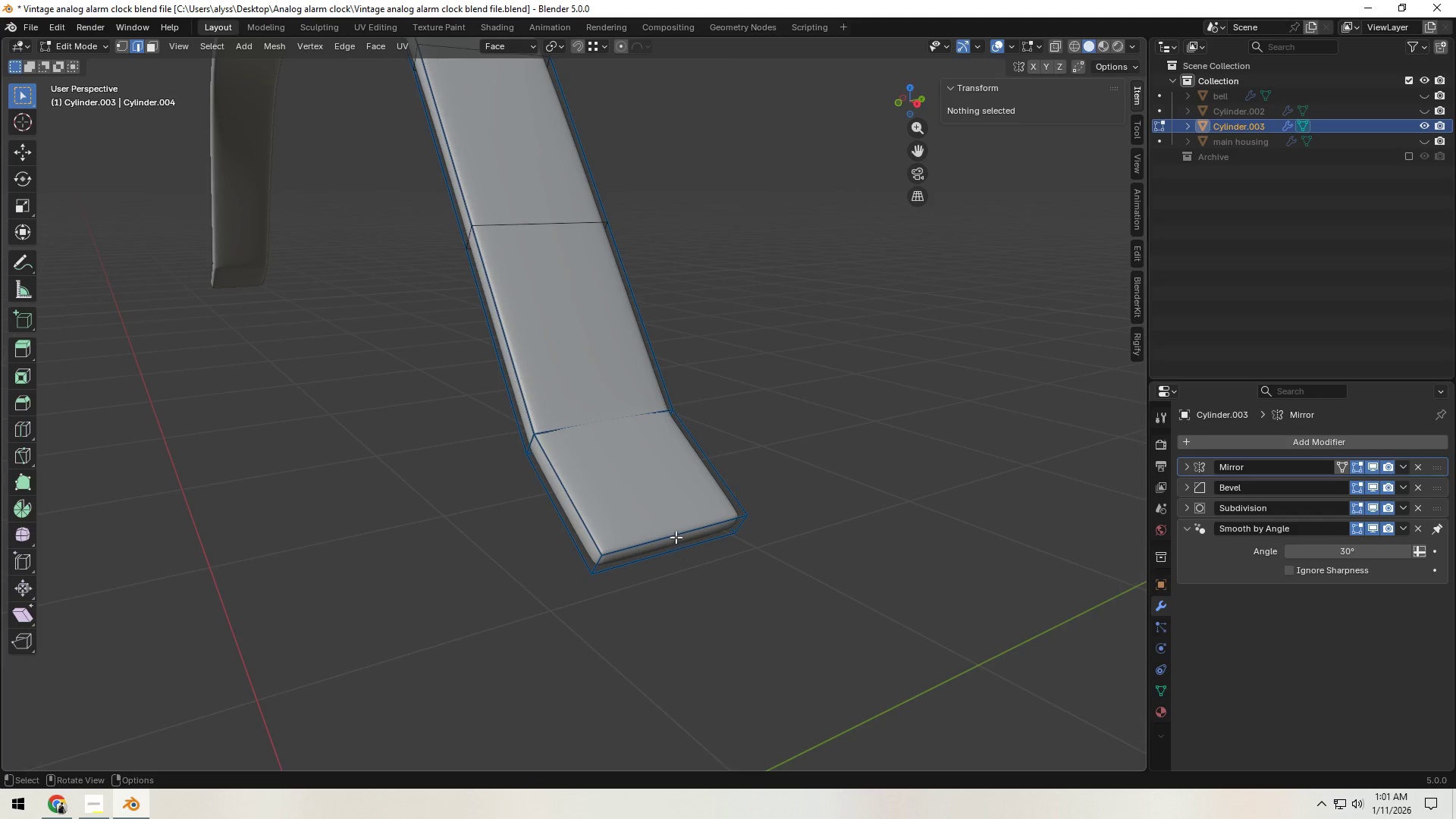 
left_click([676, 533])
 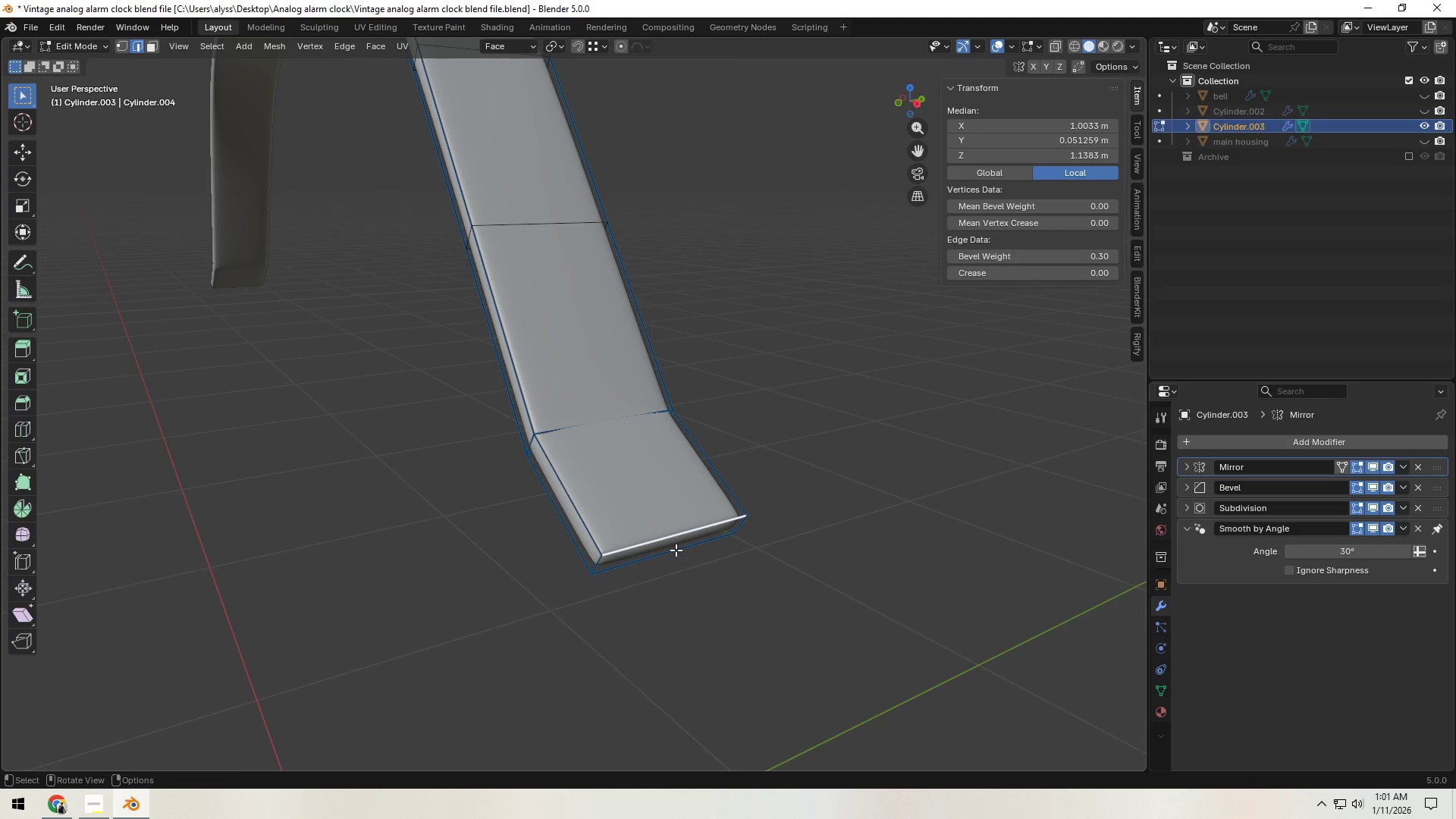 
hold_key(key=ShiftLeft, duration=0.31)
left_click([676, 551])
 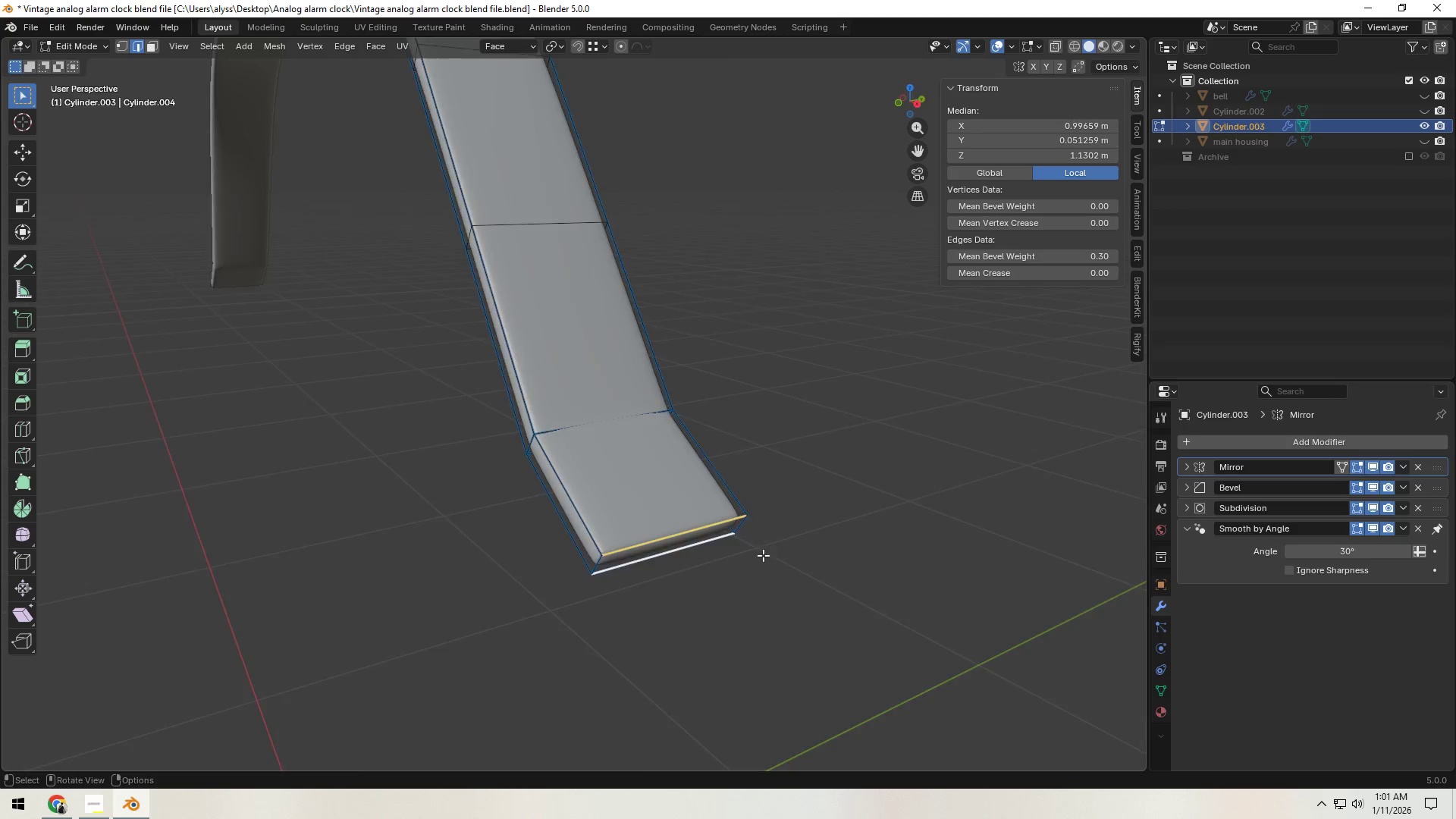 
type(gx)
 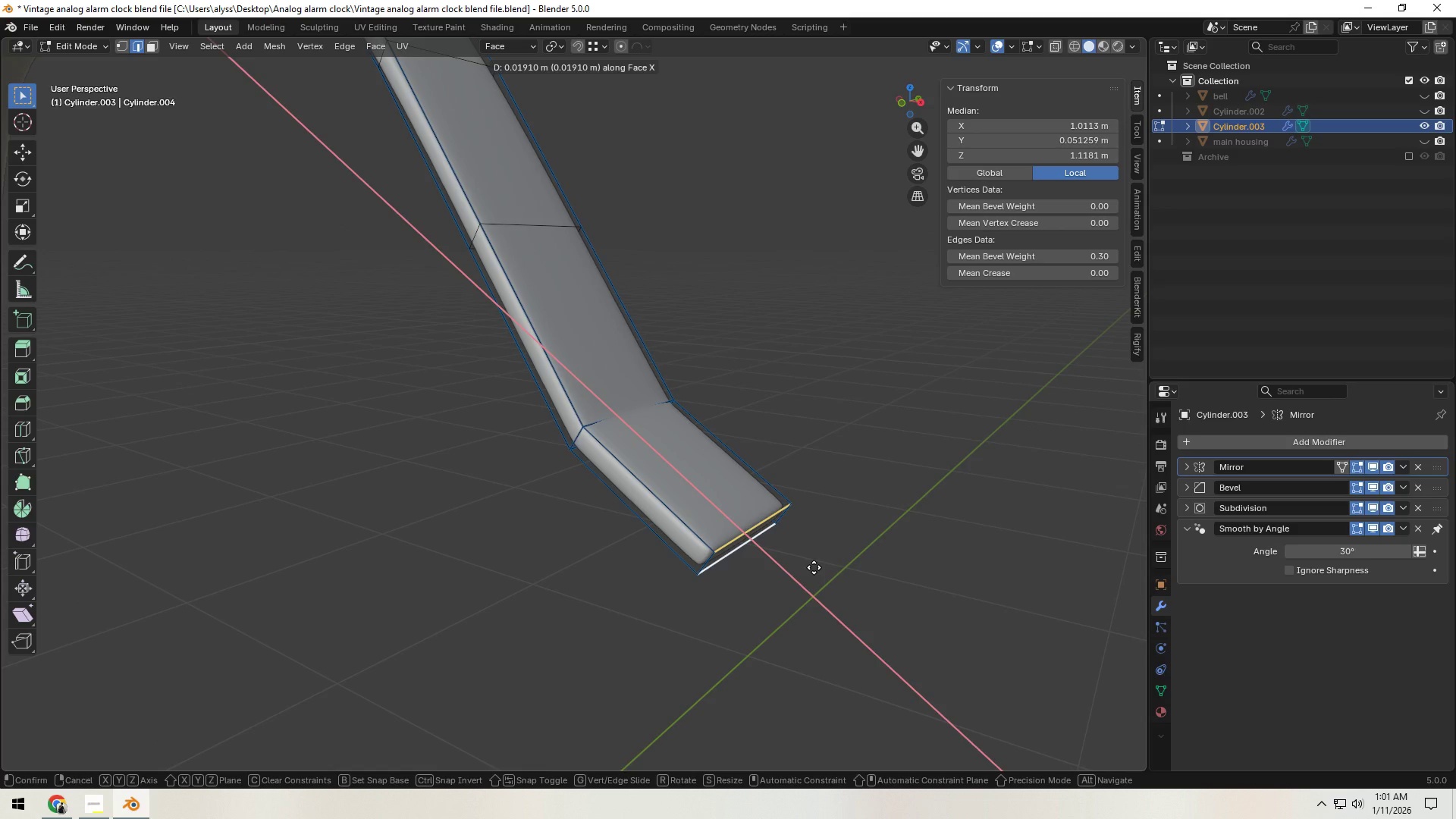 
left_click([814, 567])
 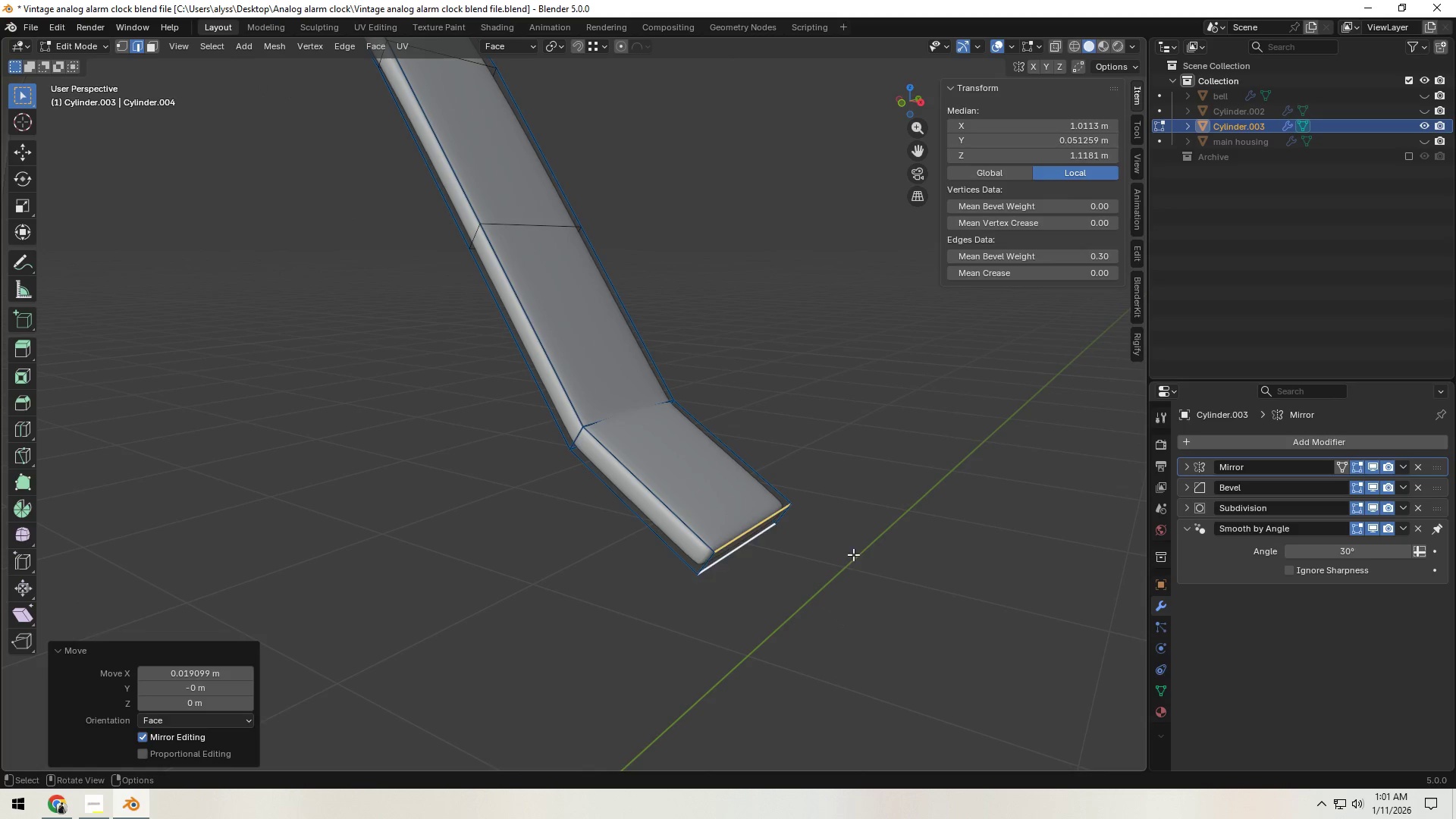 
double_click([865, 551])
 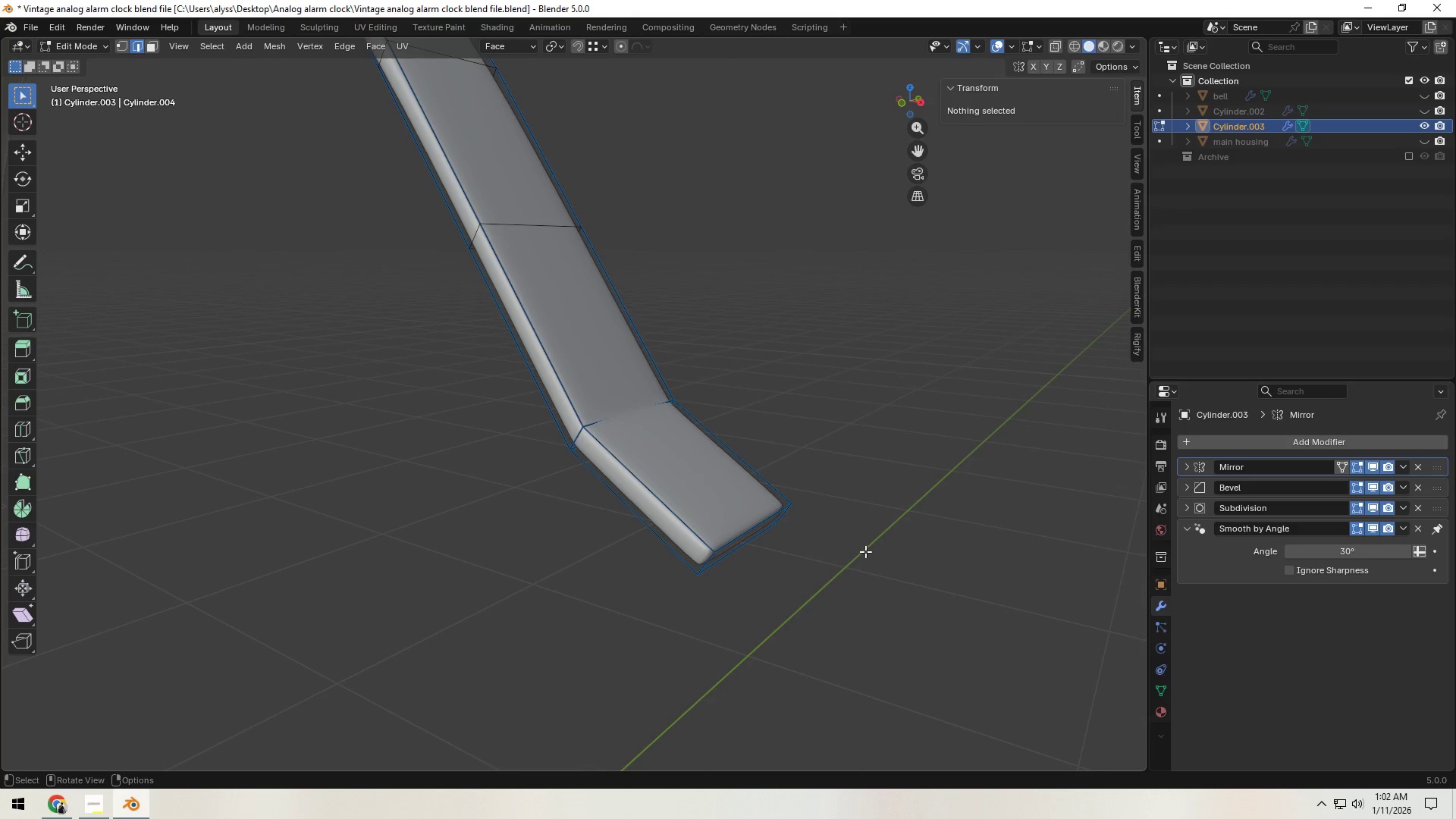 
key(Tab)
 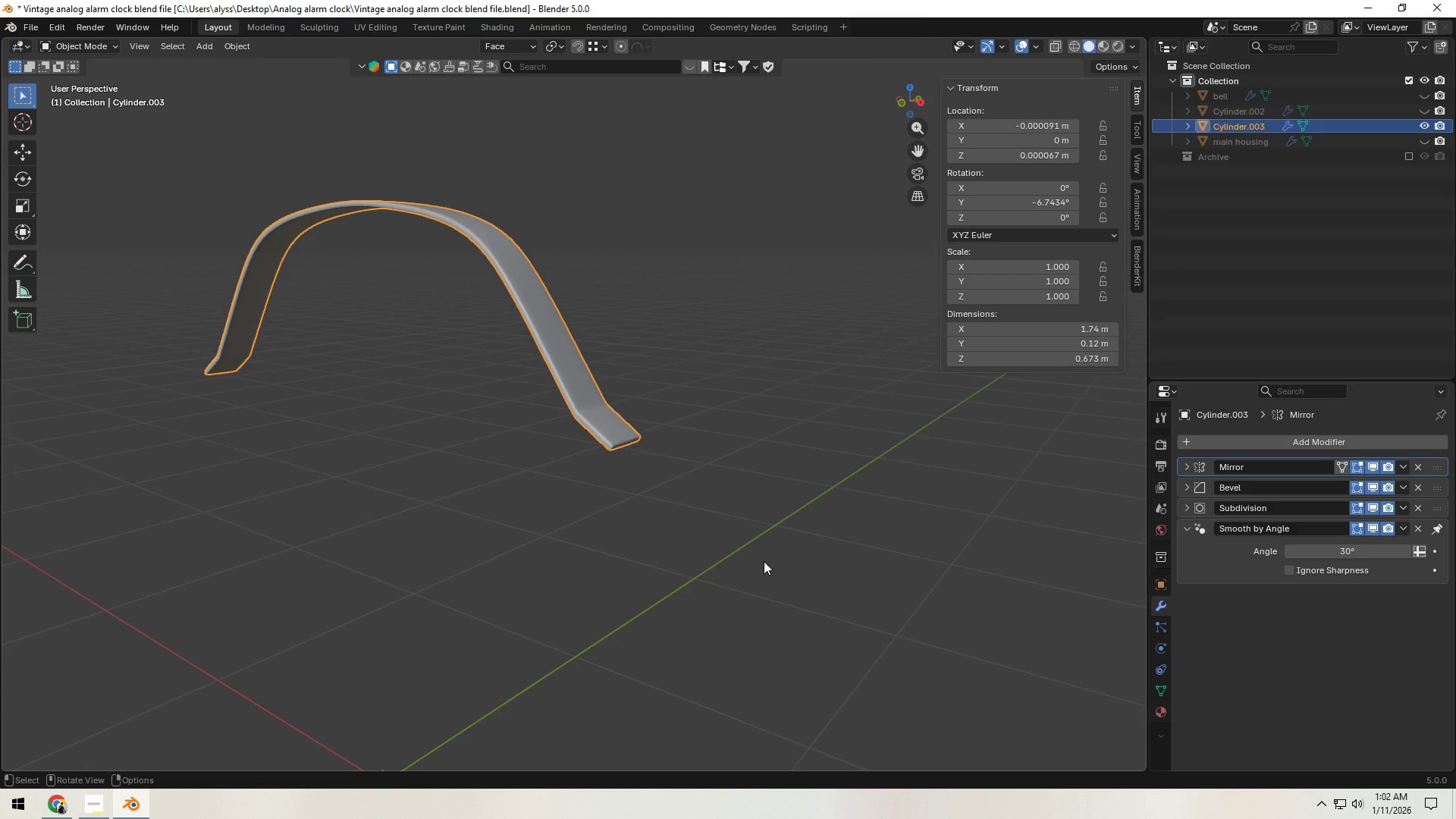 
left_click([764, 561])
 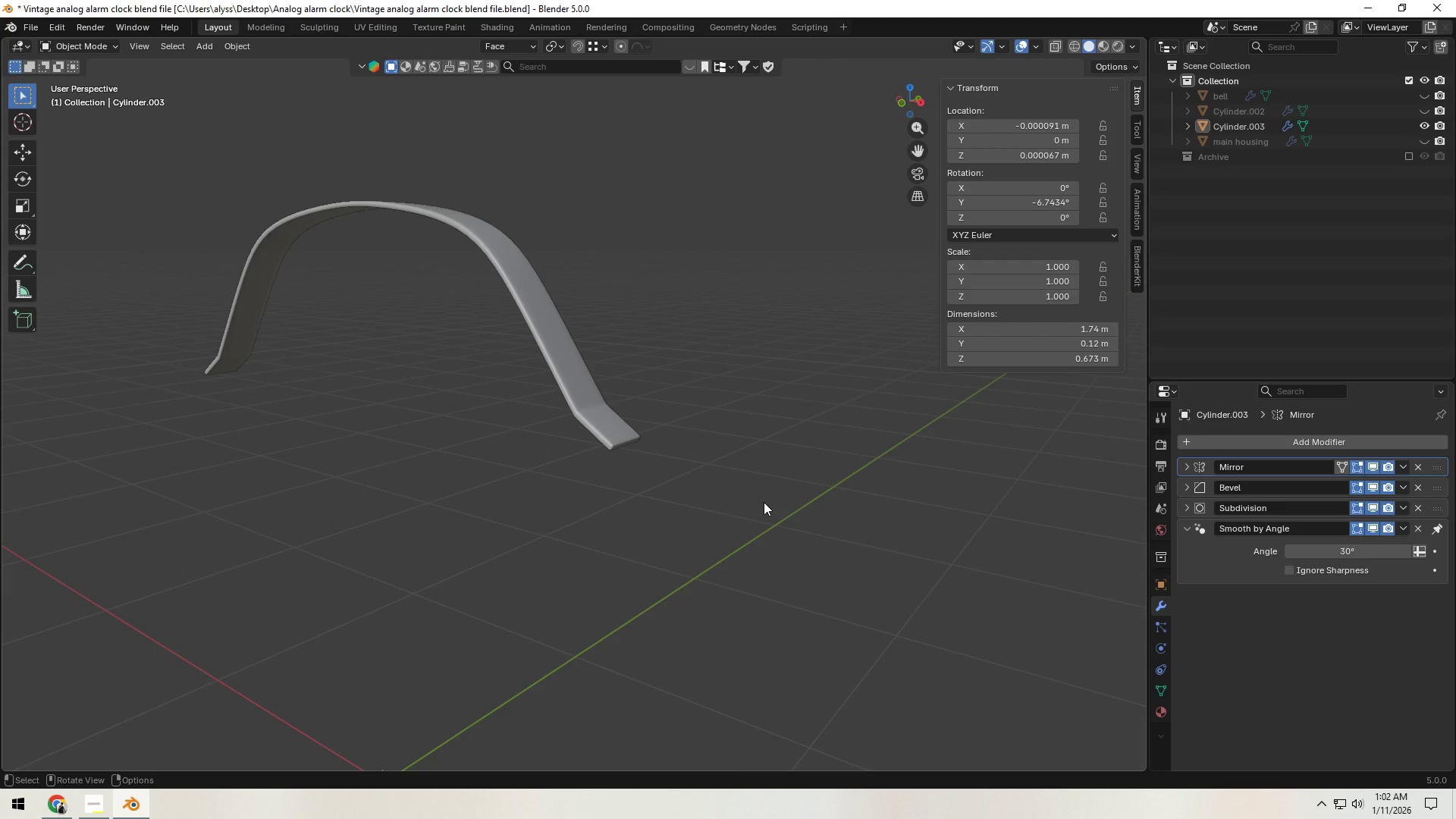 
scroll: coordinate [846, 554], scroll_direction: down, amount: 6.0
 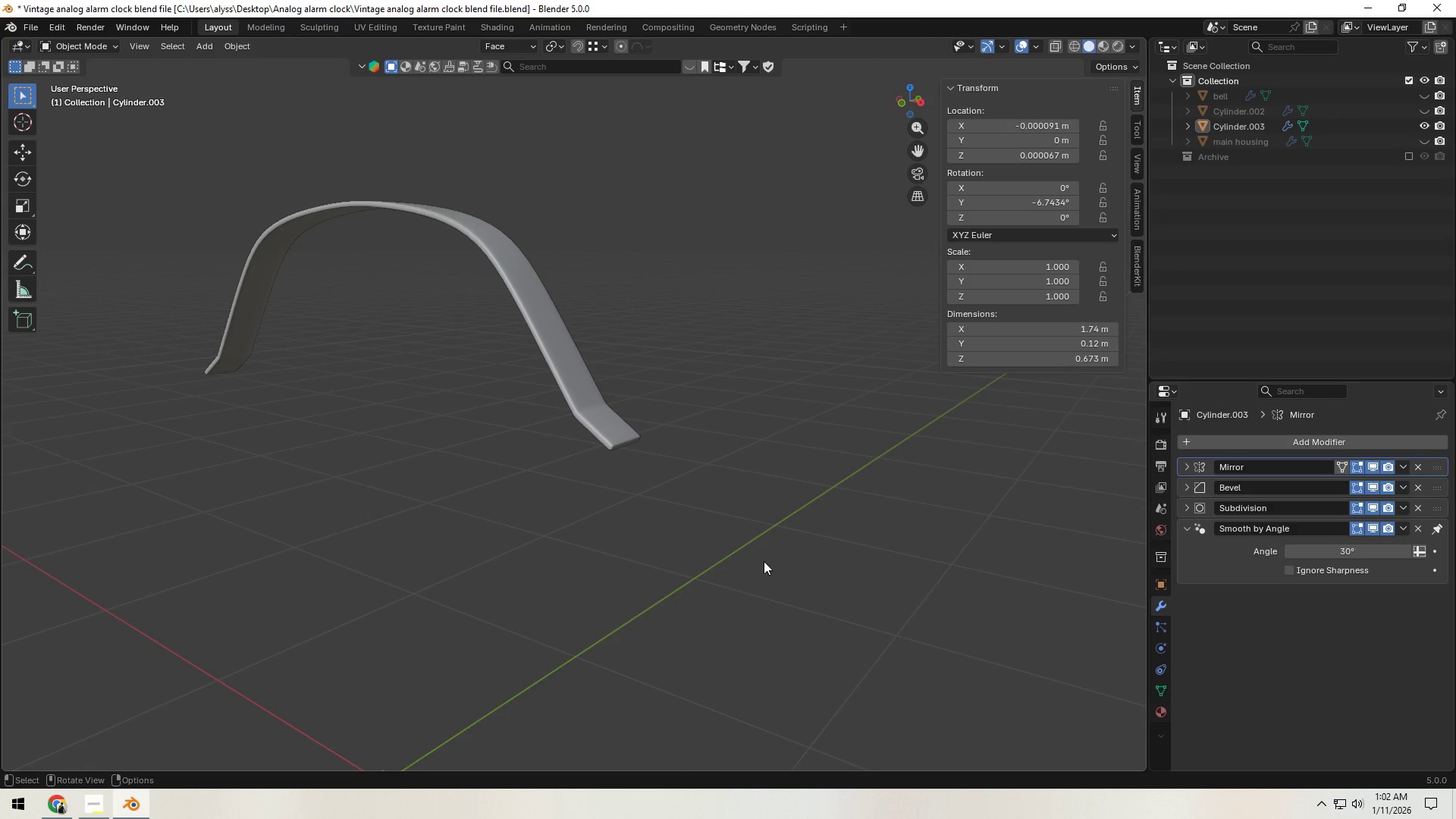 
key(Alt+AltLeft)
 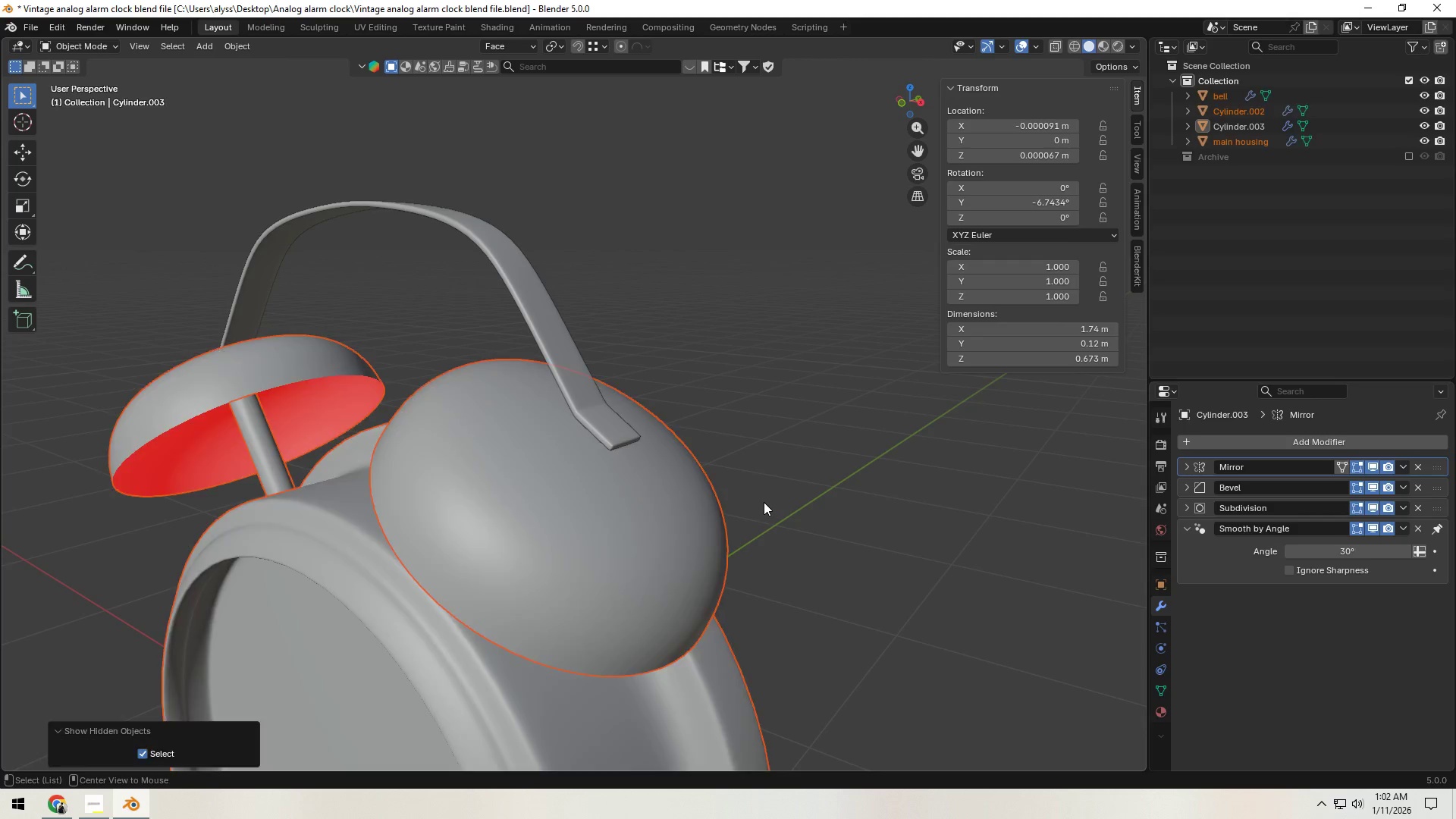 
key(Alt+H)
 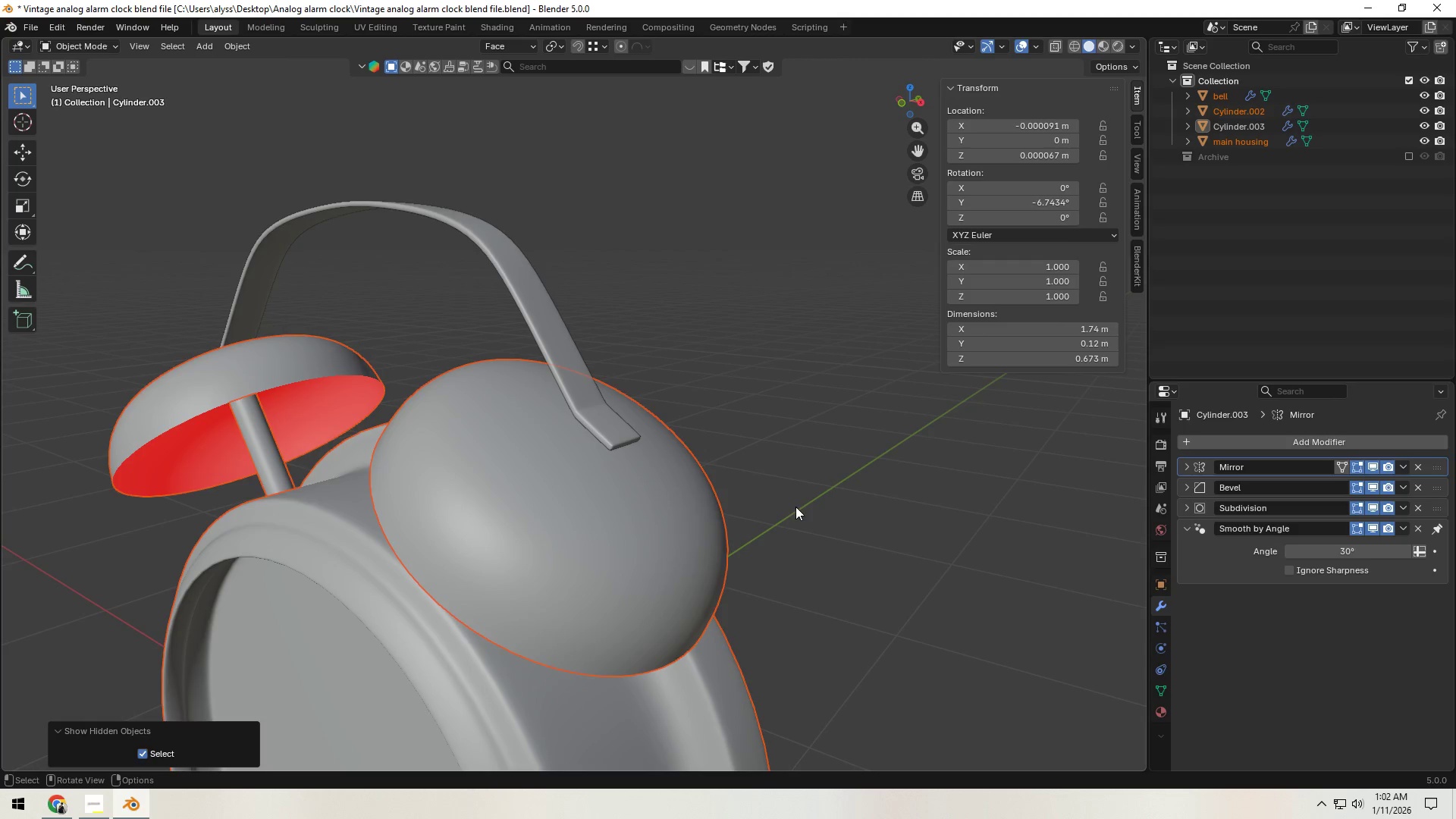 
key(Tab)
 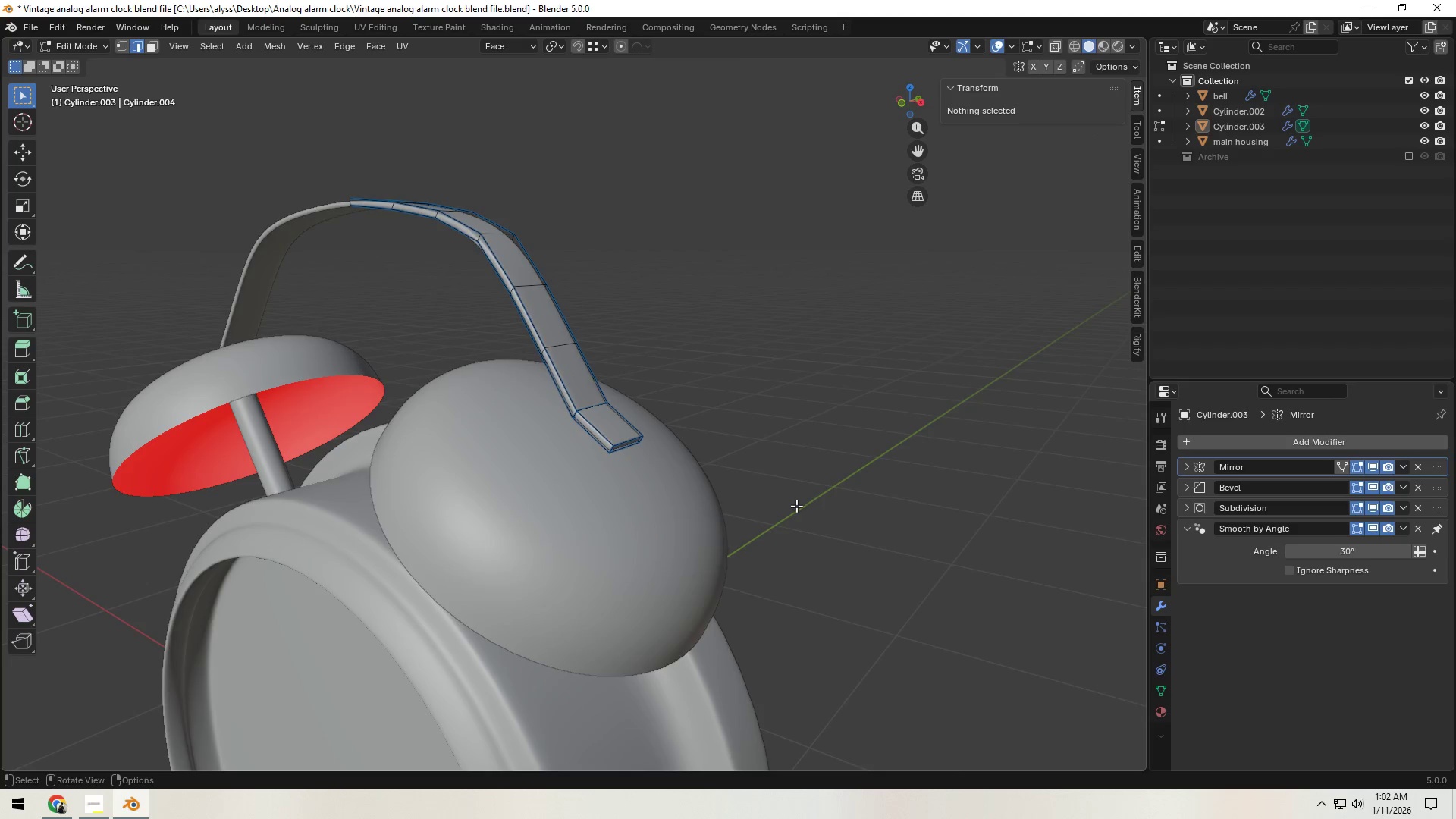 
key(Tab)
 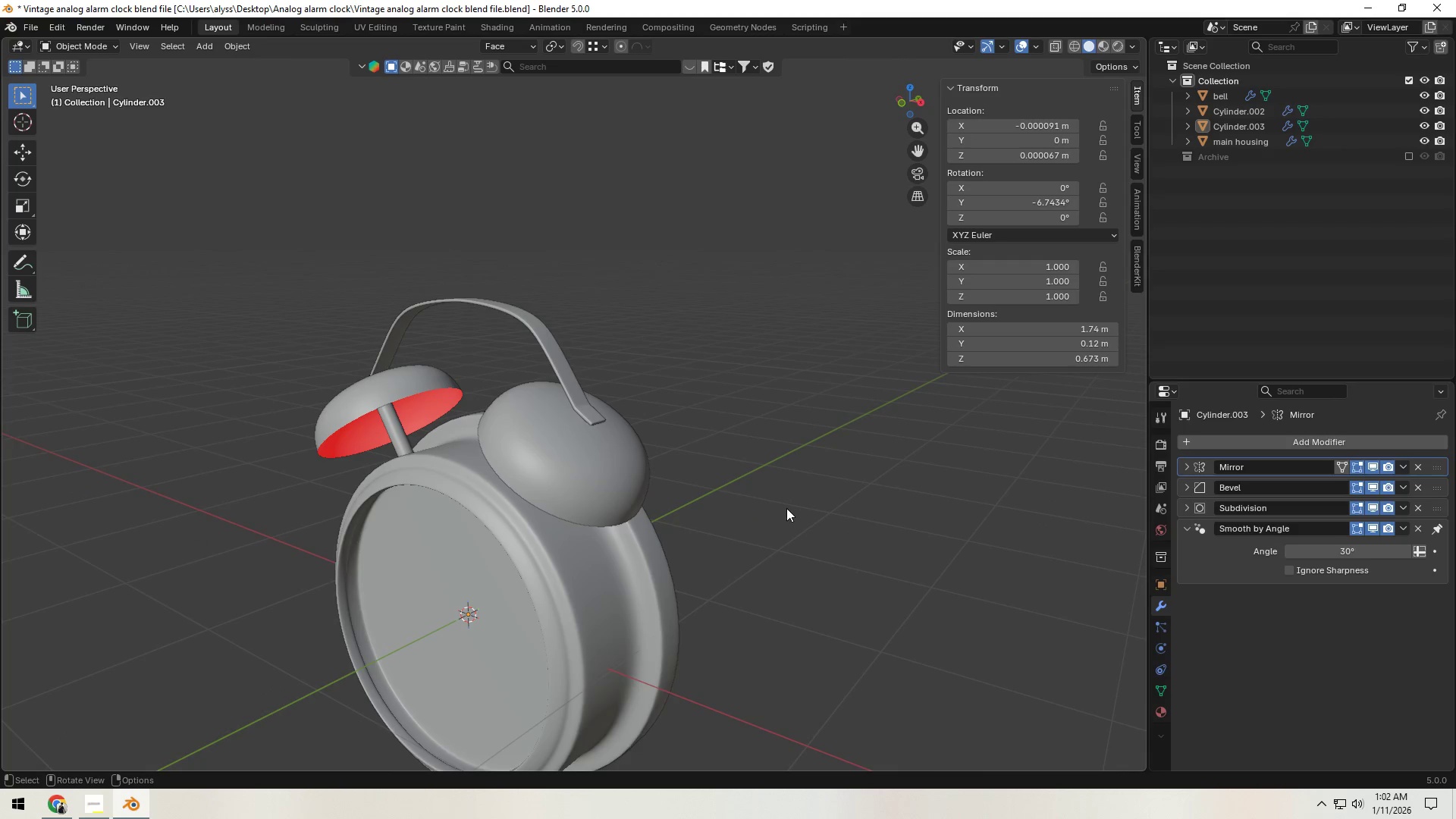 
scroll: coordinate [799, 505], scroll_direction: down, amount: 4.0
 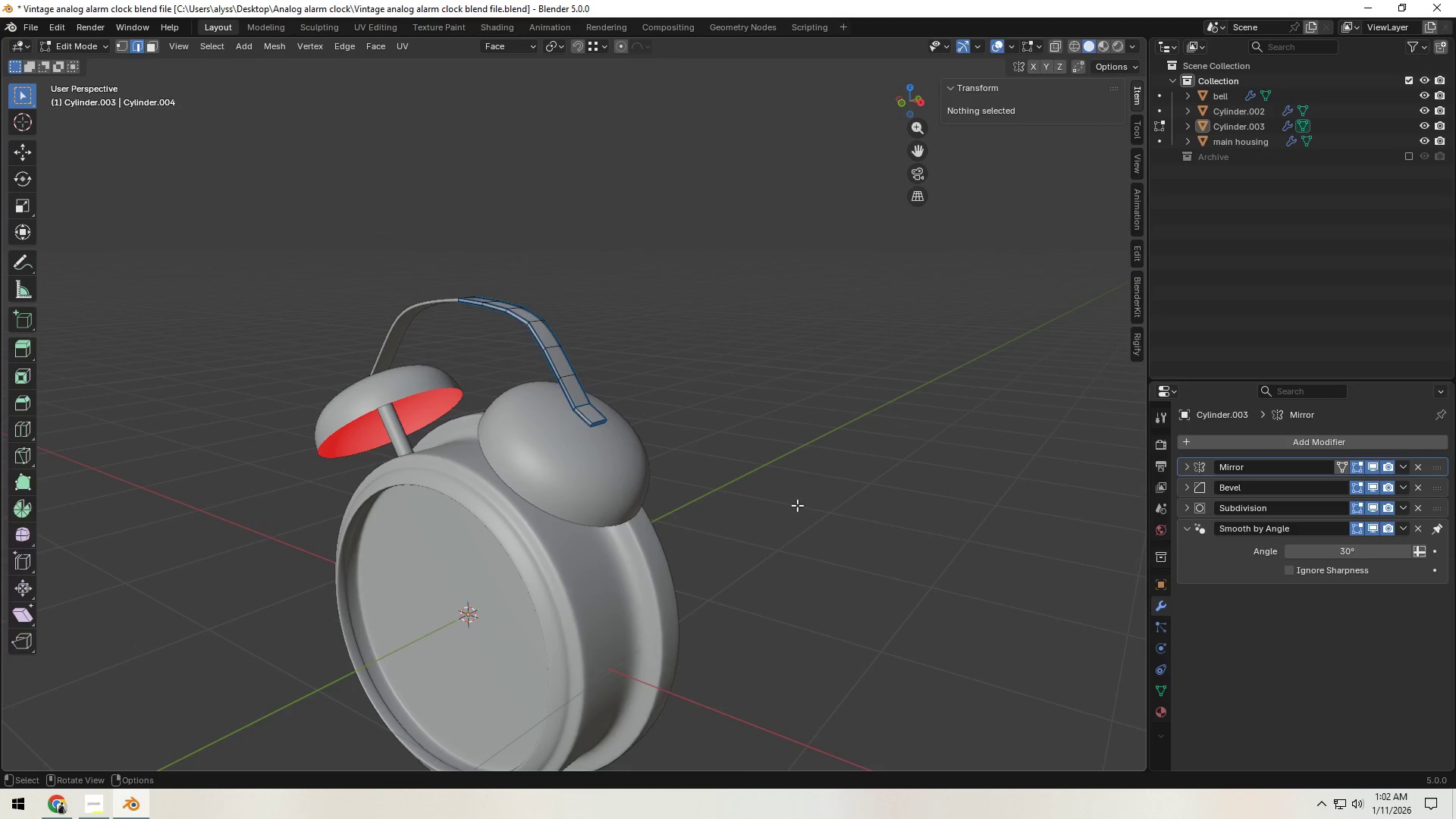 
left_click([786, 508])
 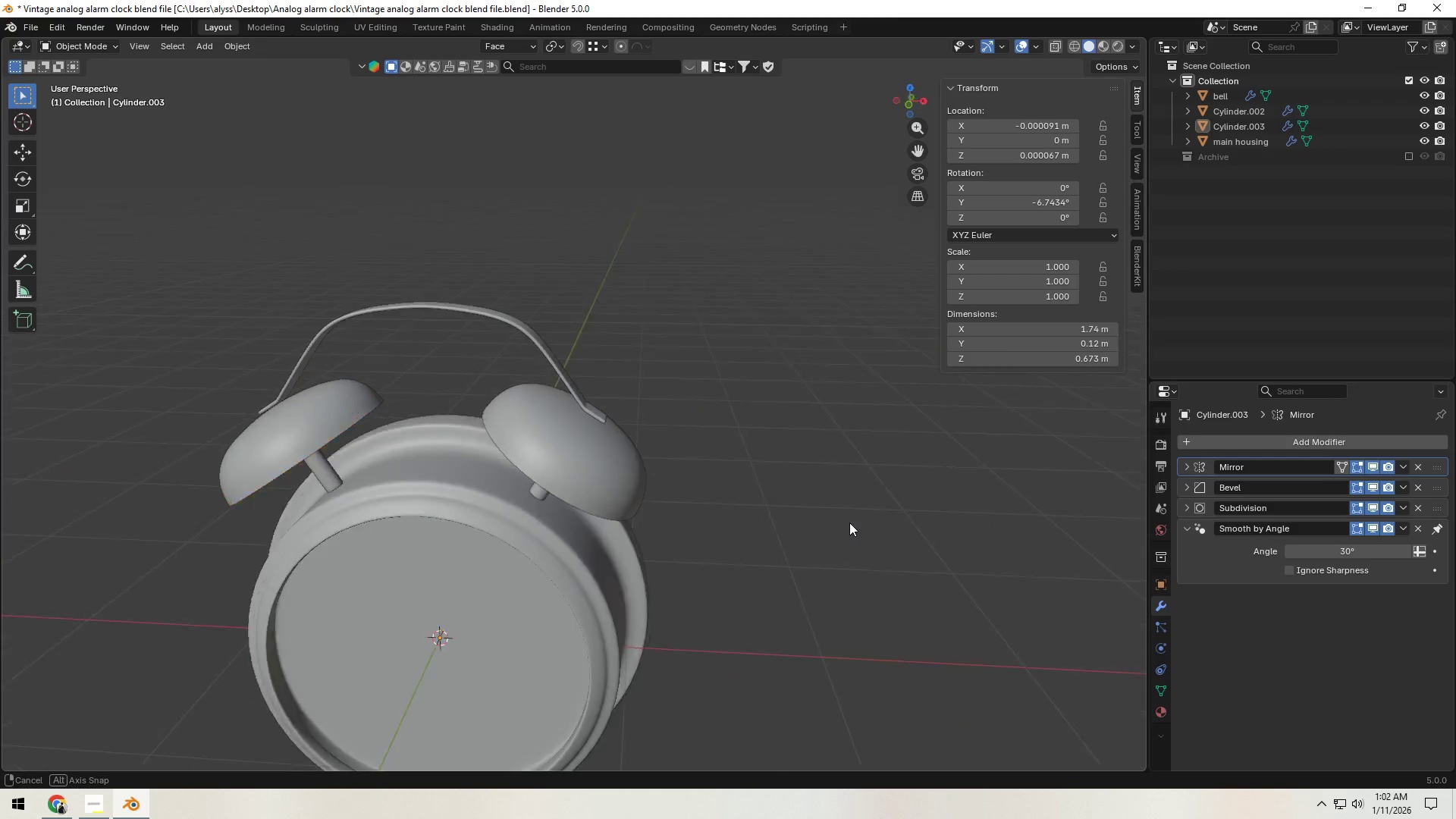 
scroll: coordinate [843, 531], scroll_direction: down, amount: 3.0
 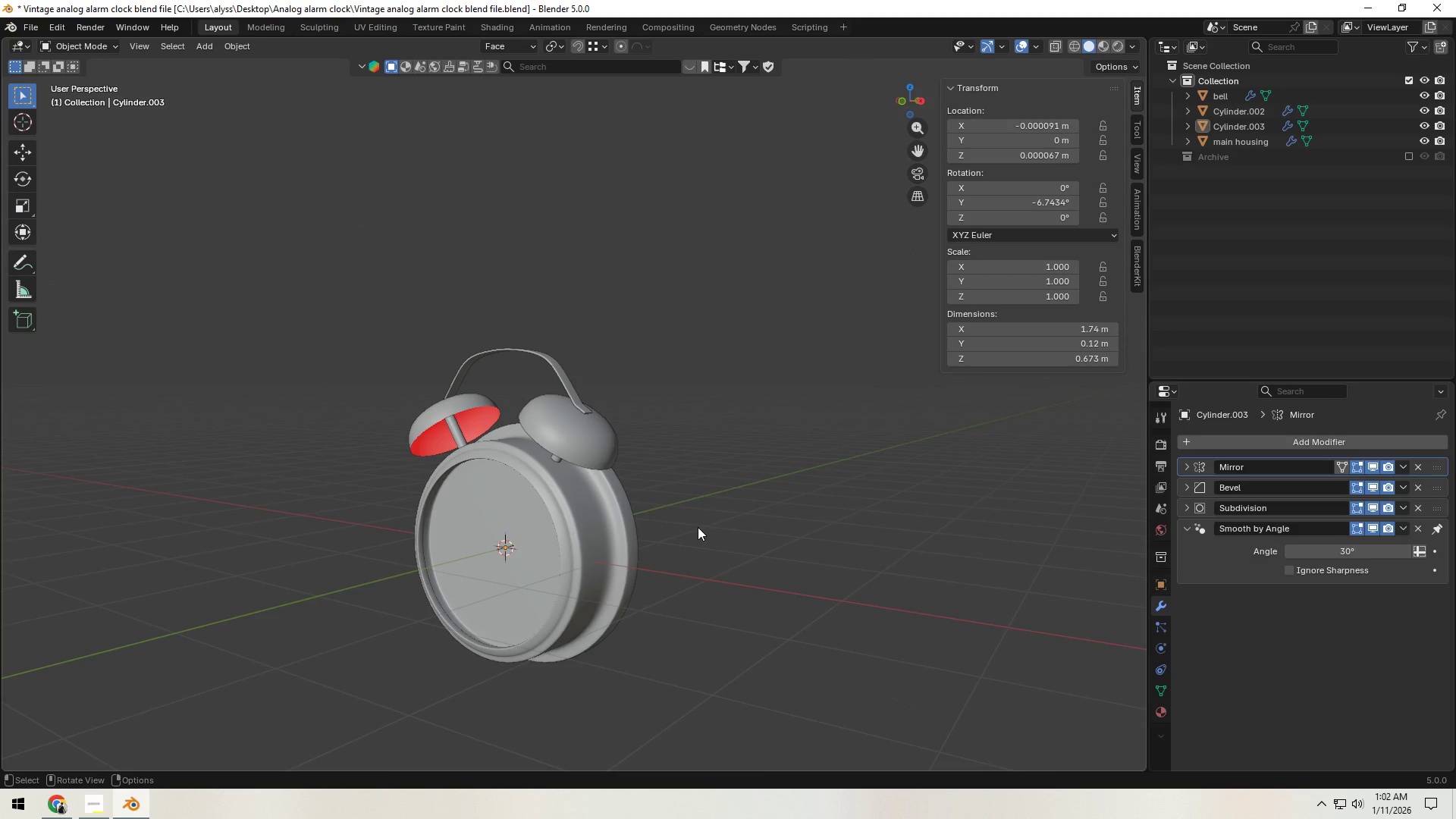 
wait(7.01)
 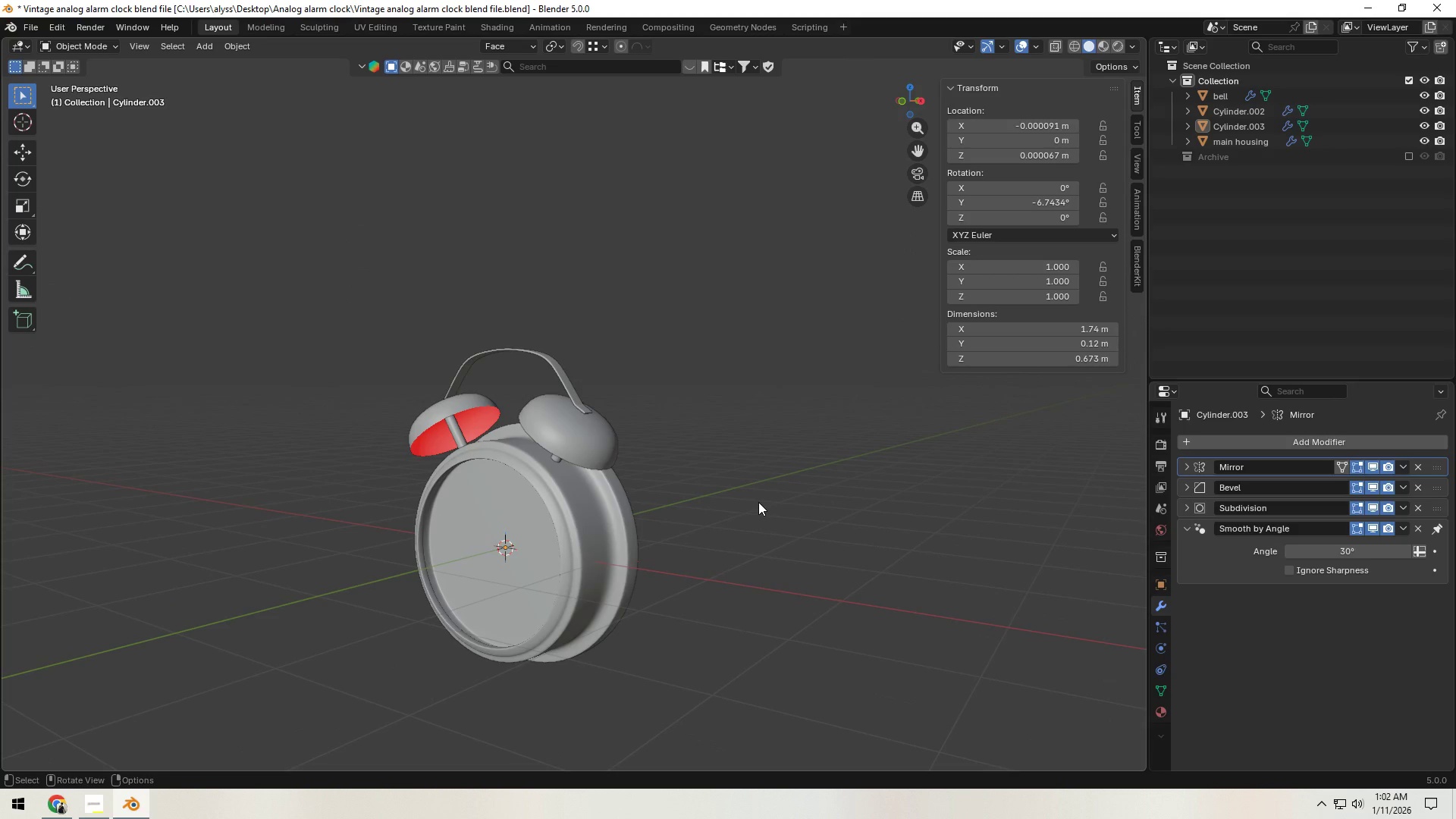 
scroll: coordinate [623, 568], scroll_direction: up, amount: 9.0
 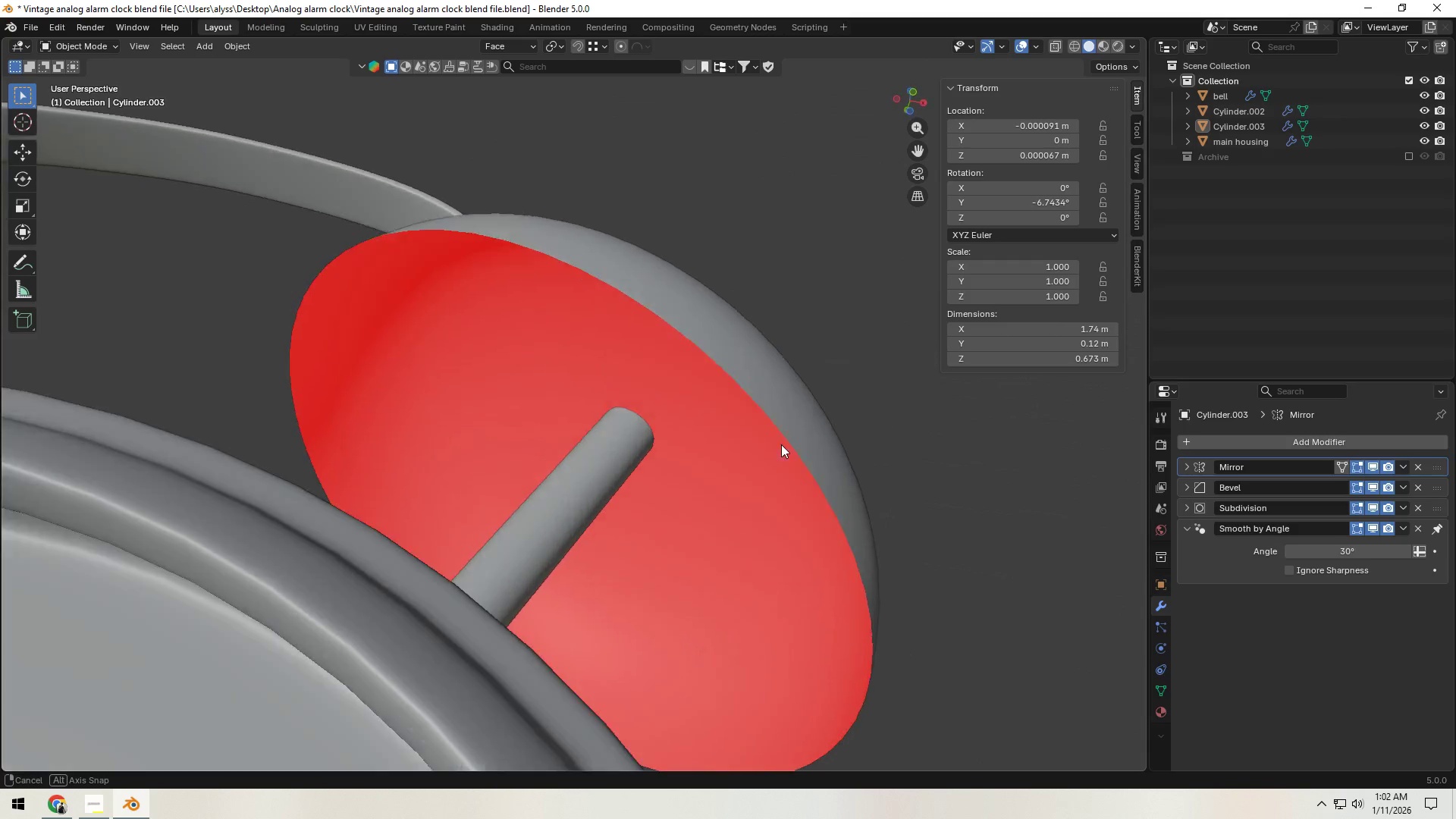 
left_click([554, 501])
 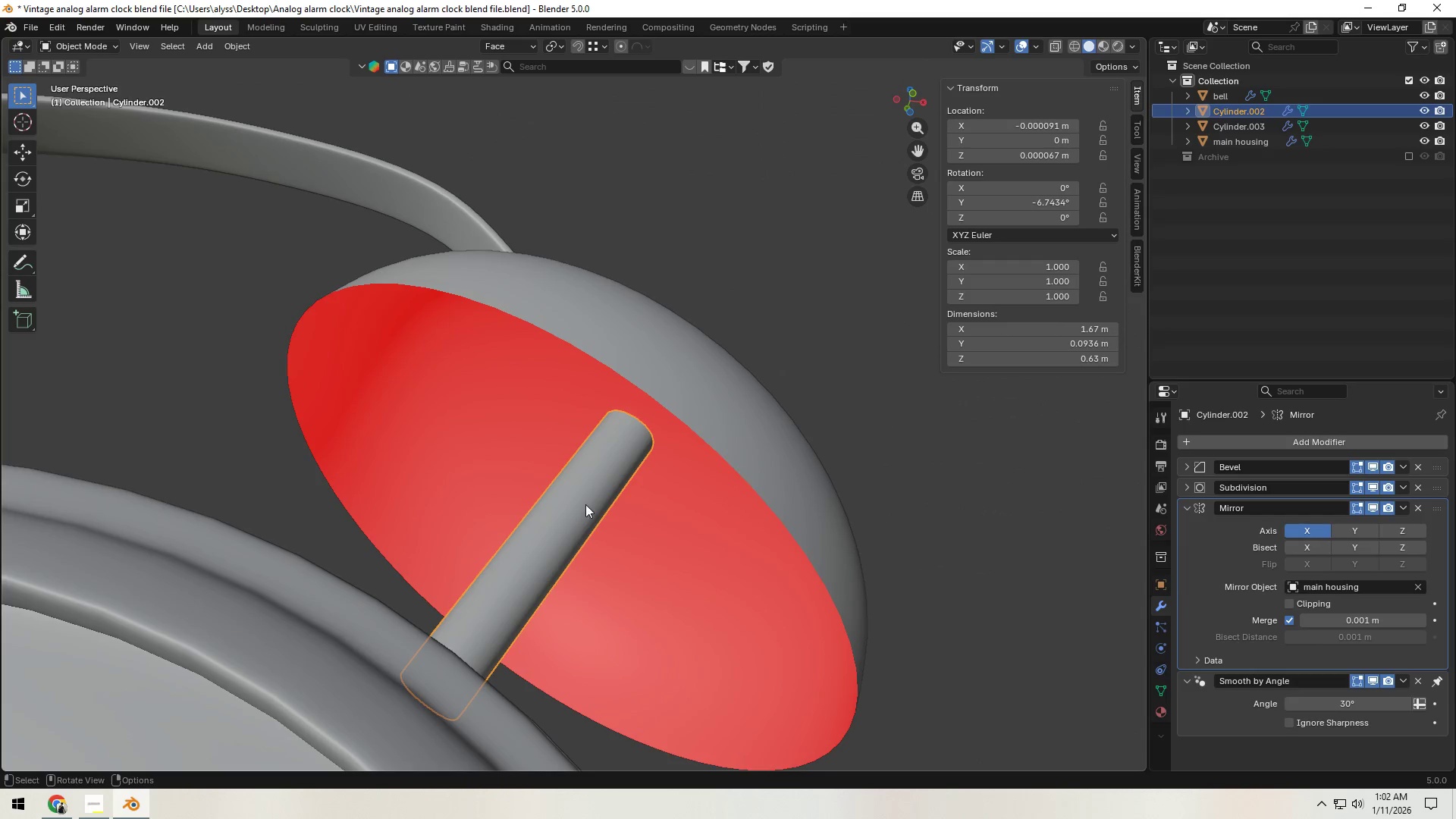 
key(Tab)
type(3z)
 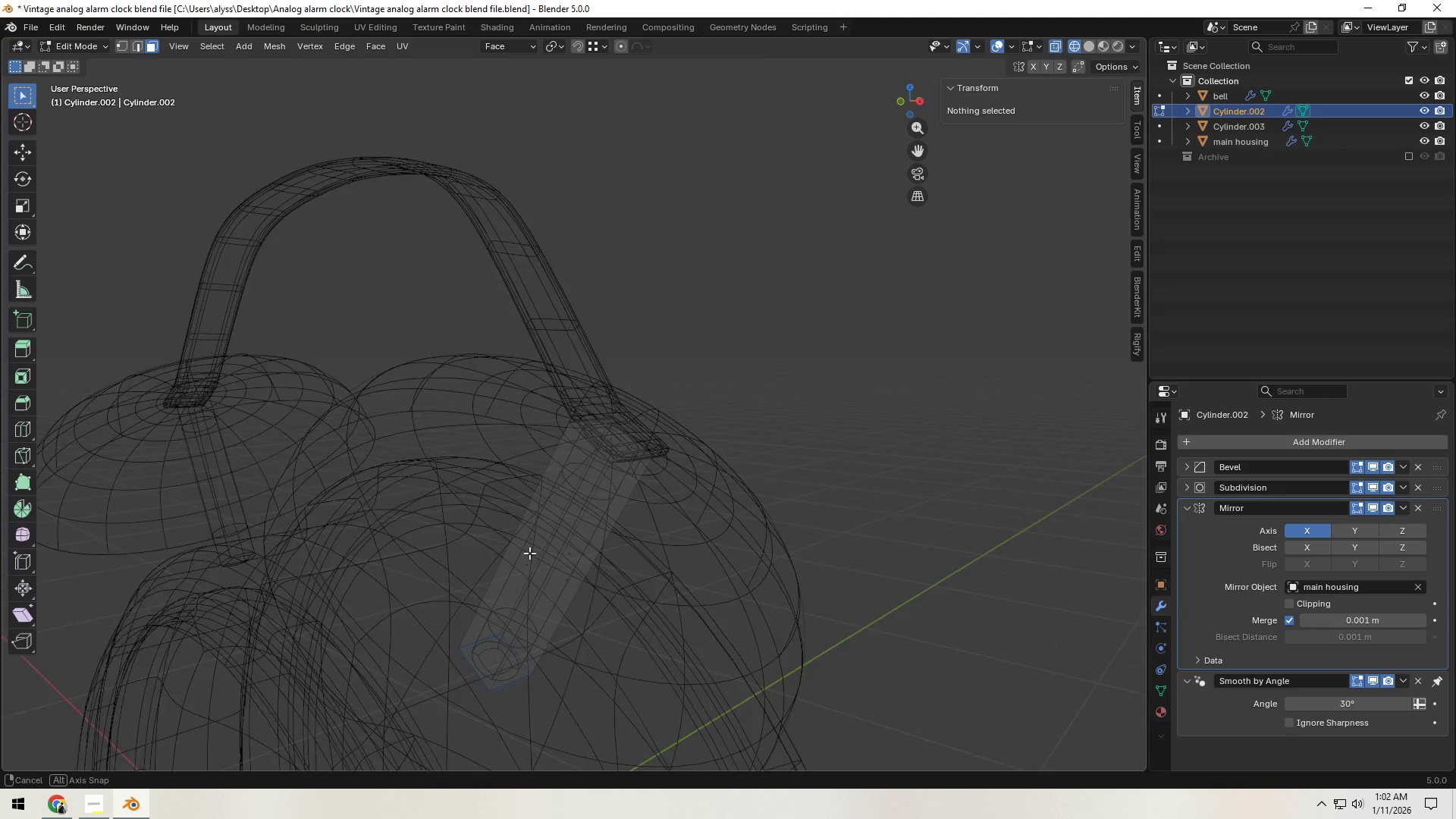 
scroll: coordinate [507, 578], scroll_direction: up, amount: 1.0
 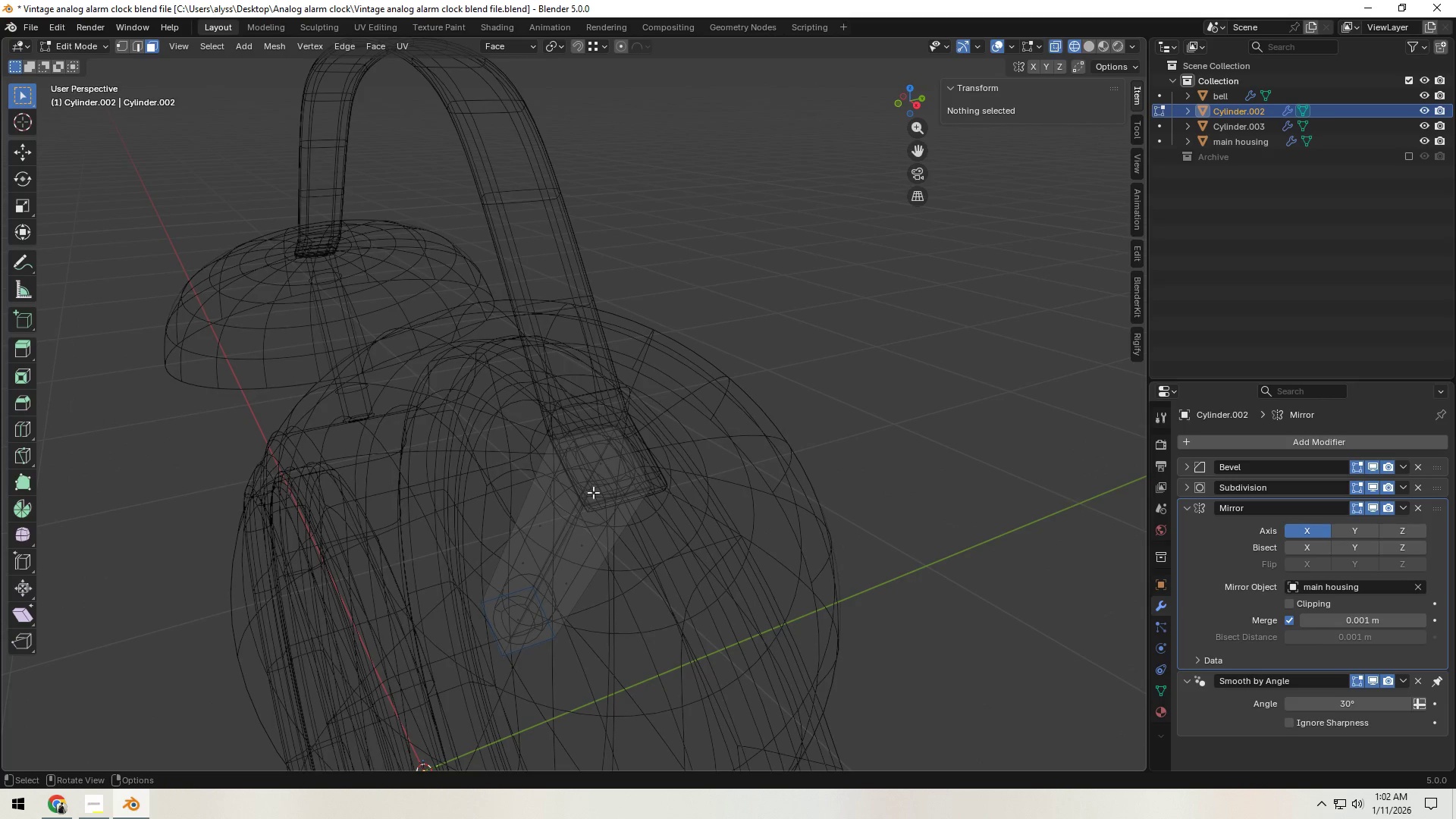 
left_click([611, 465])
 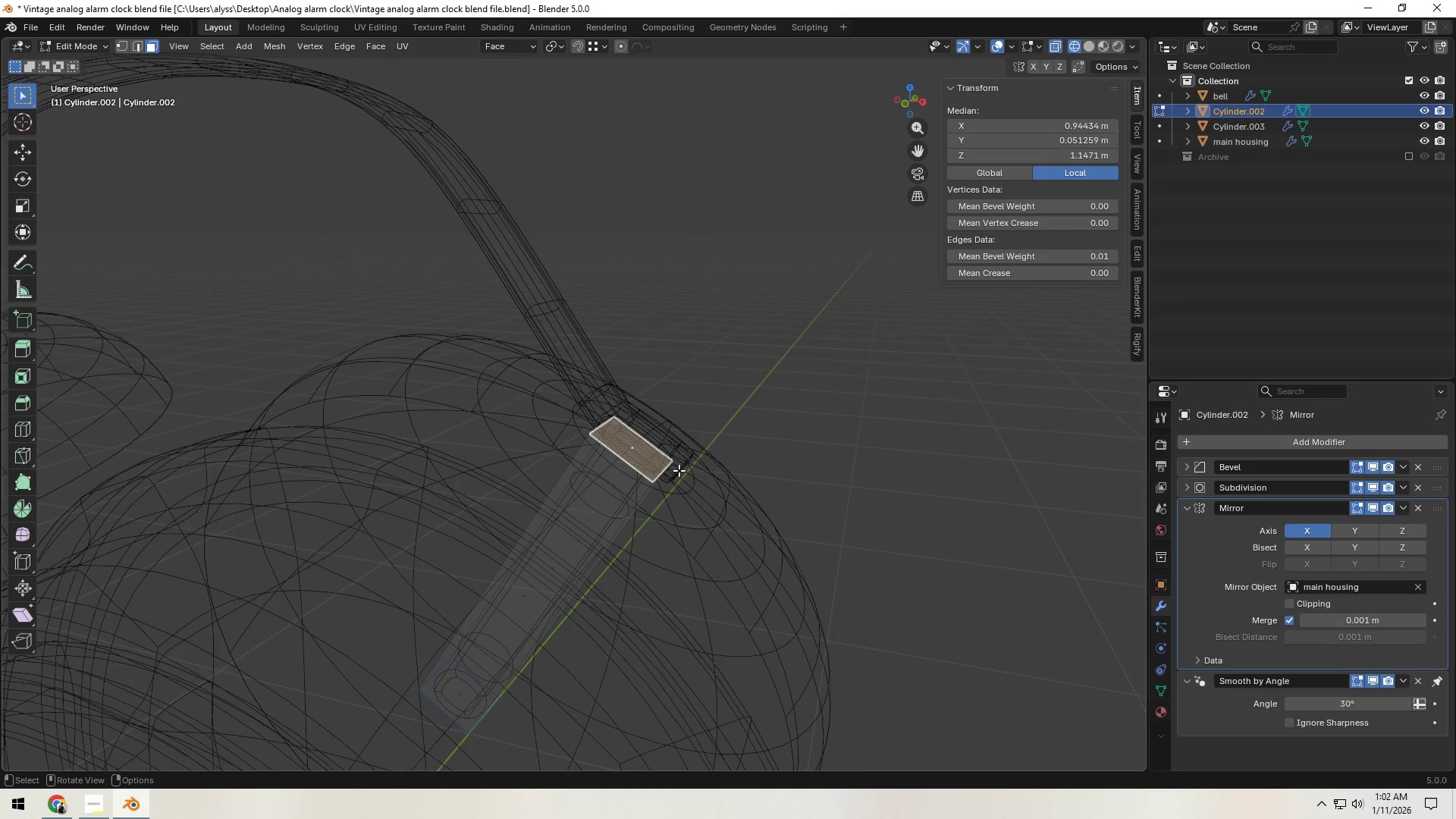 
key(Shift+ShiftLeft)
 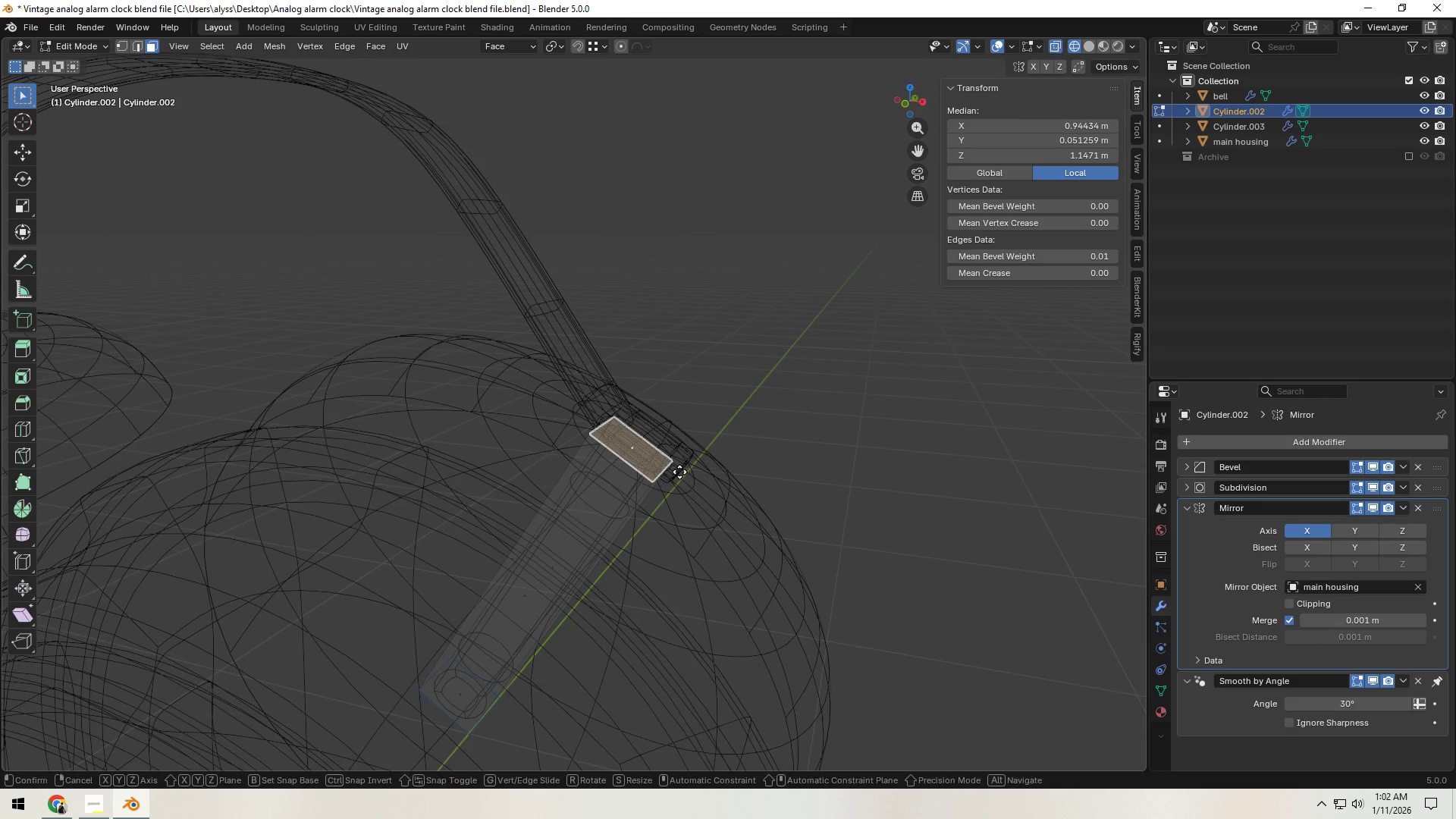 
key(Shift+D)
 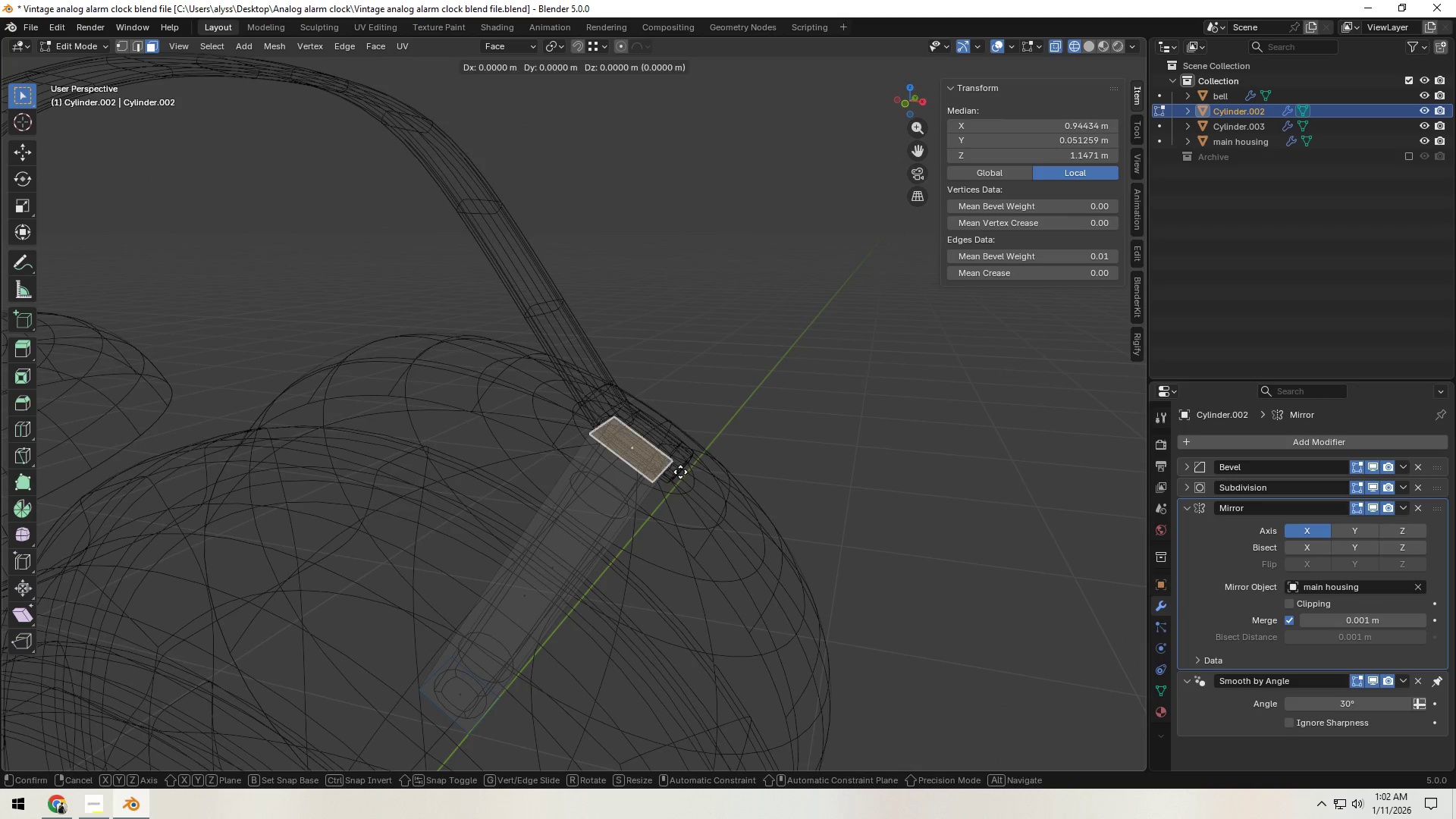 
key(Z)
 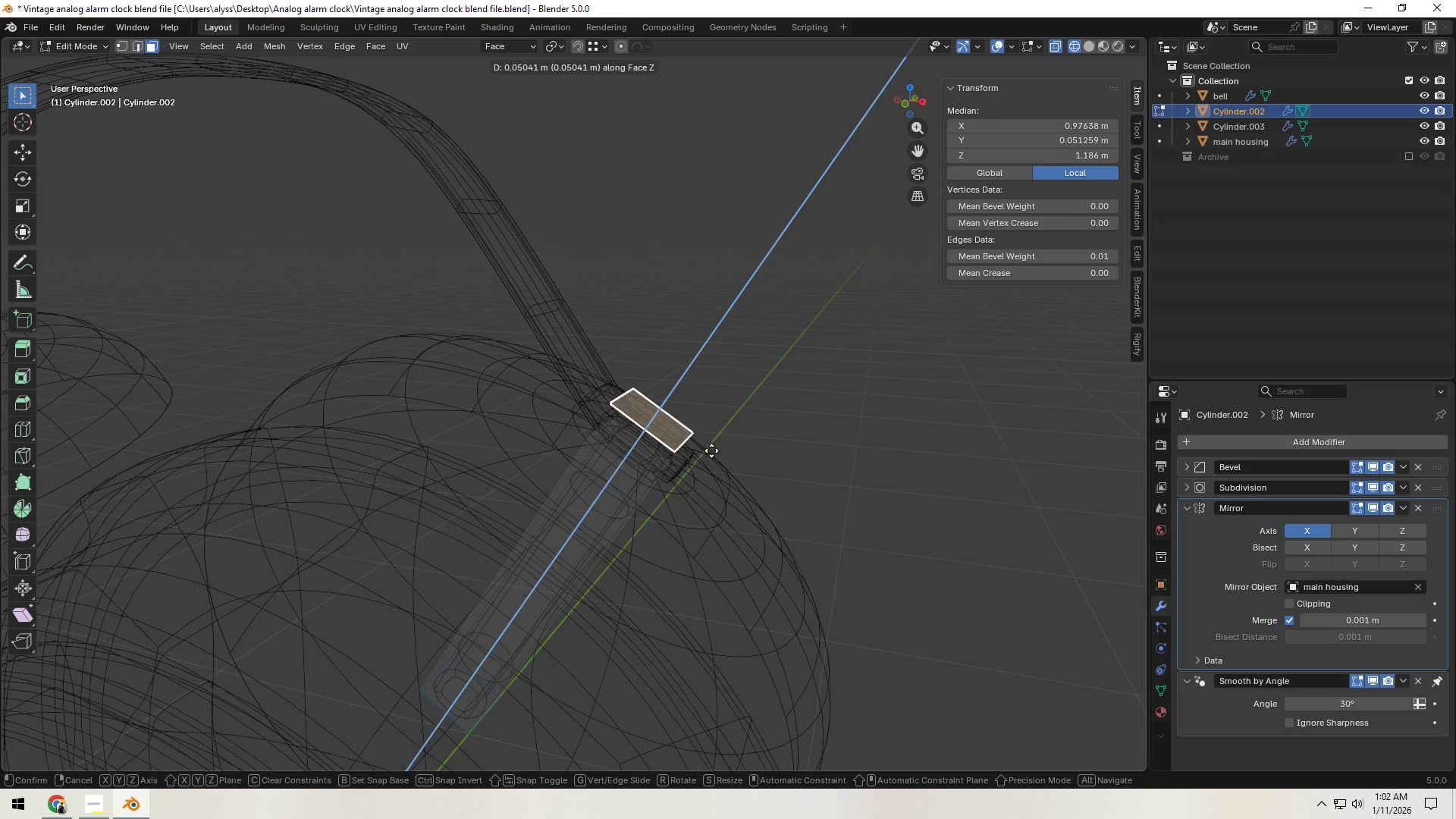 
left_click([709, 450])
 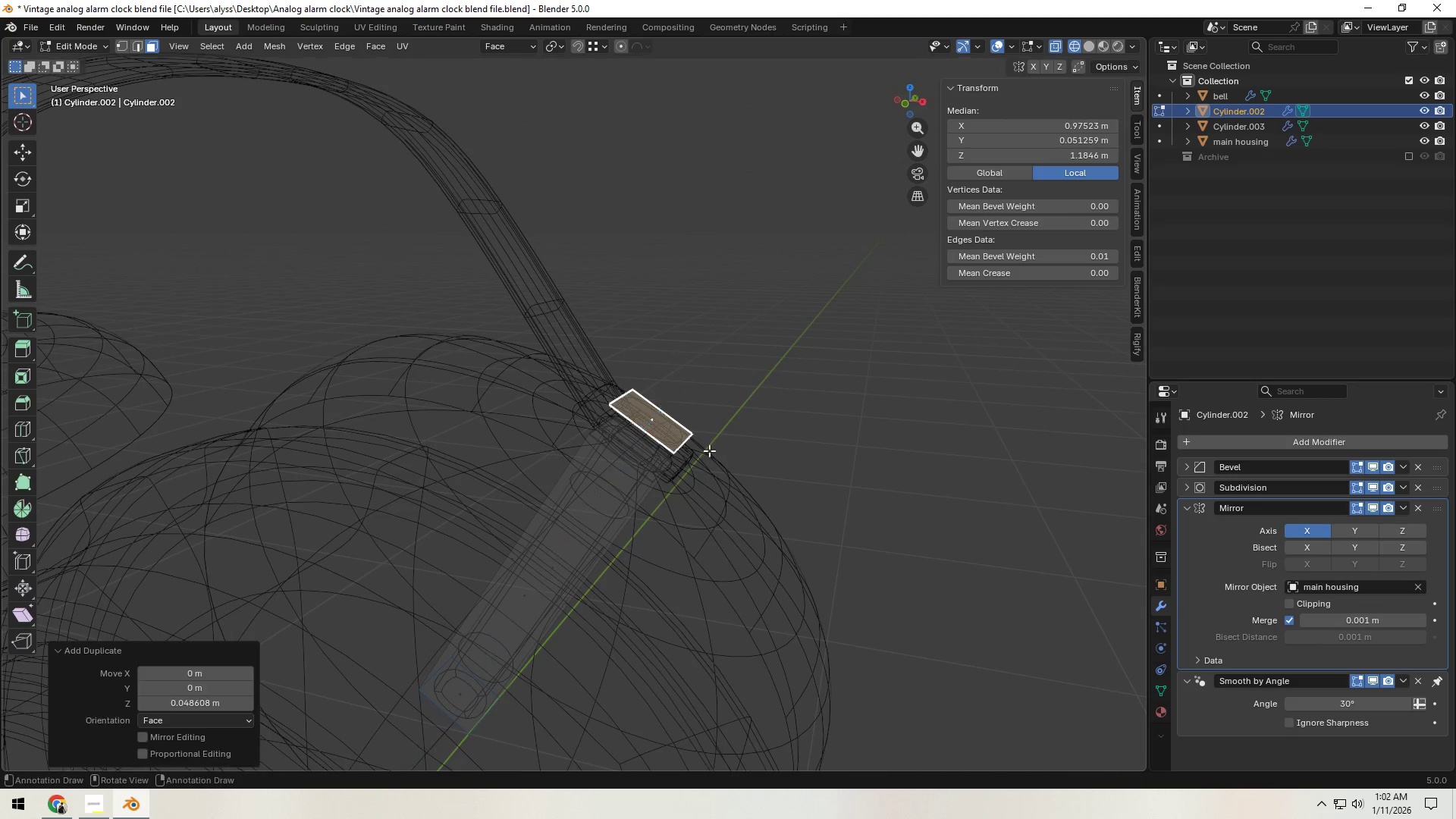 
key(Z)
 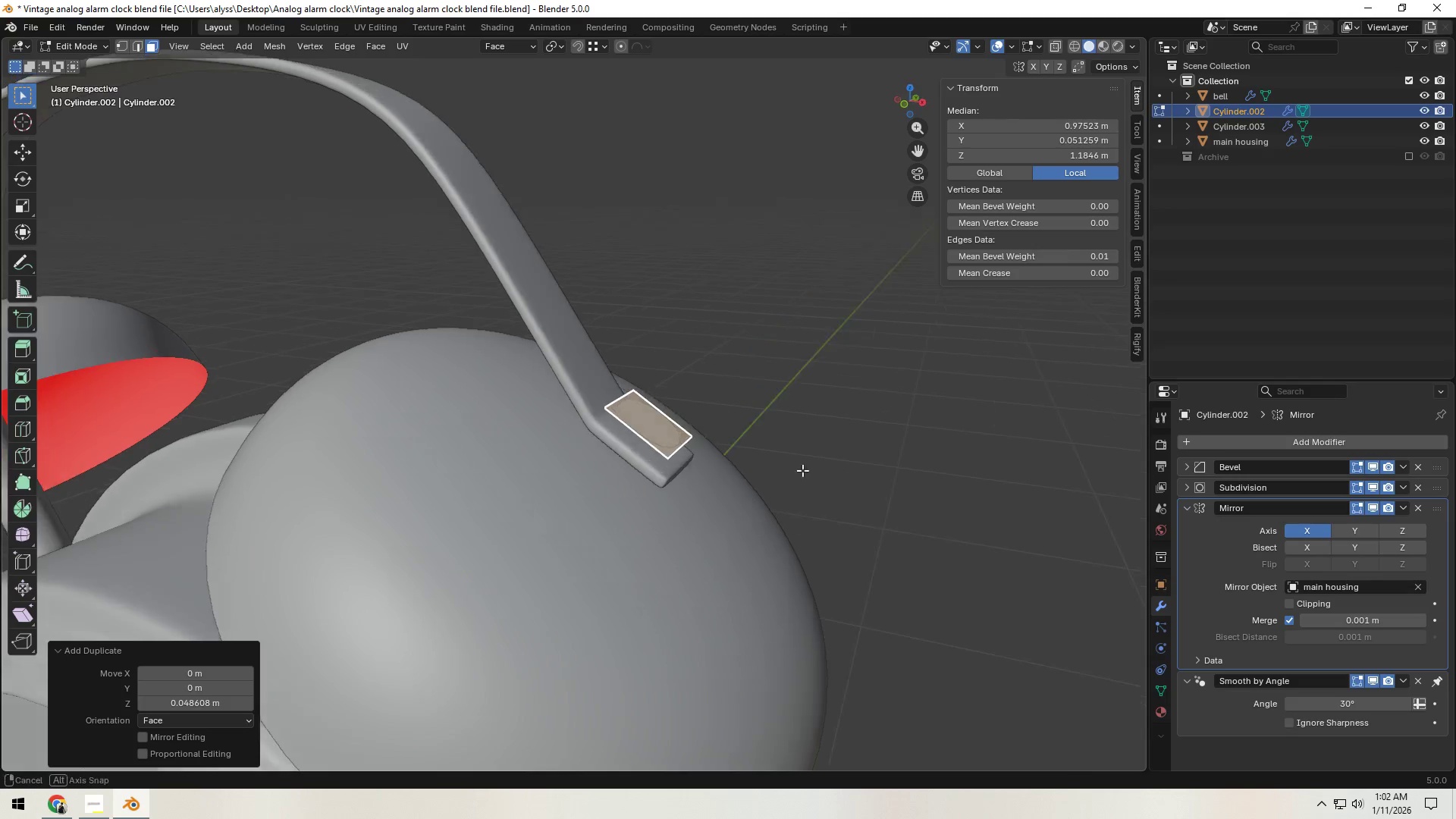 
scroll: coordinate [789, 468], scroll_direction: up, amount: 4.0
 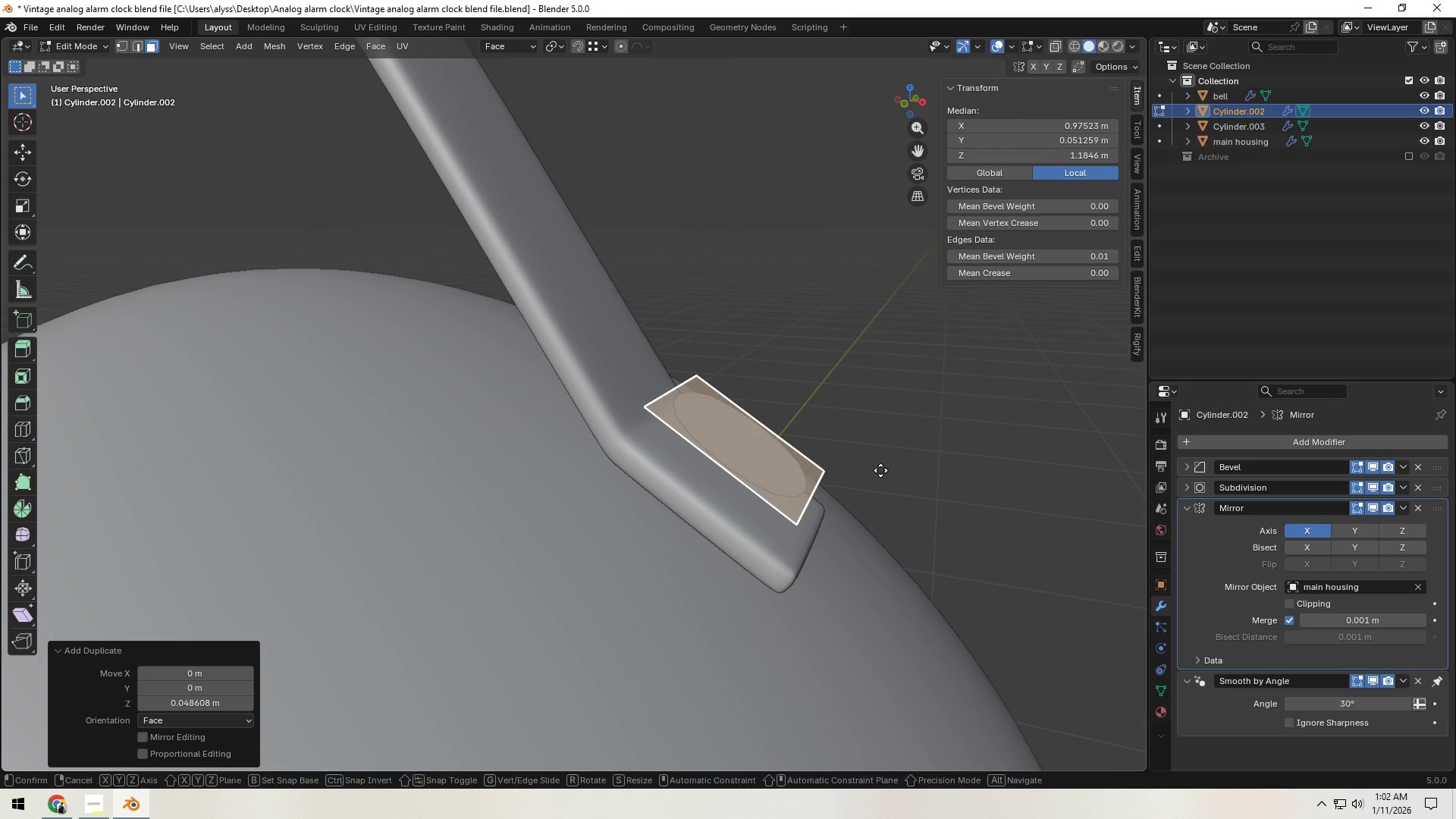 
type(gz)
 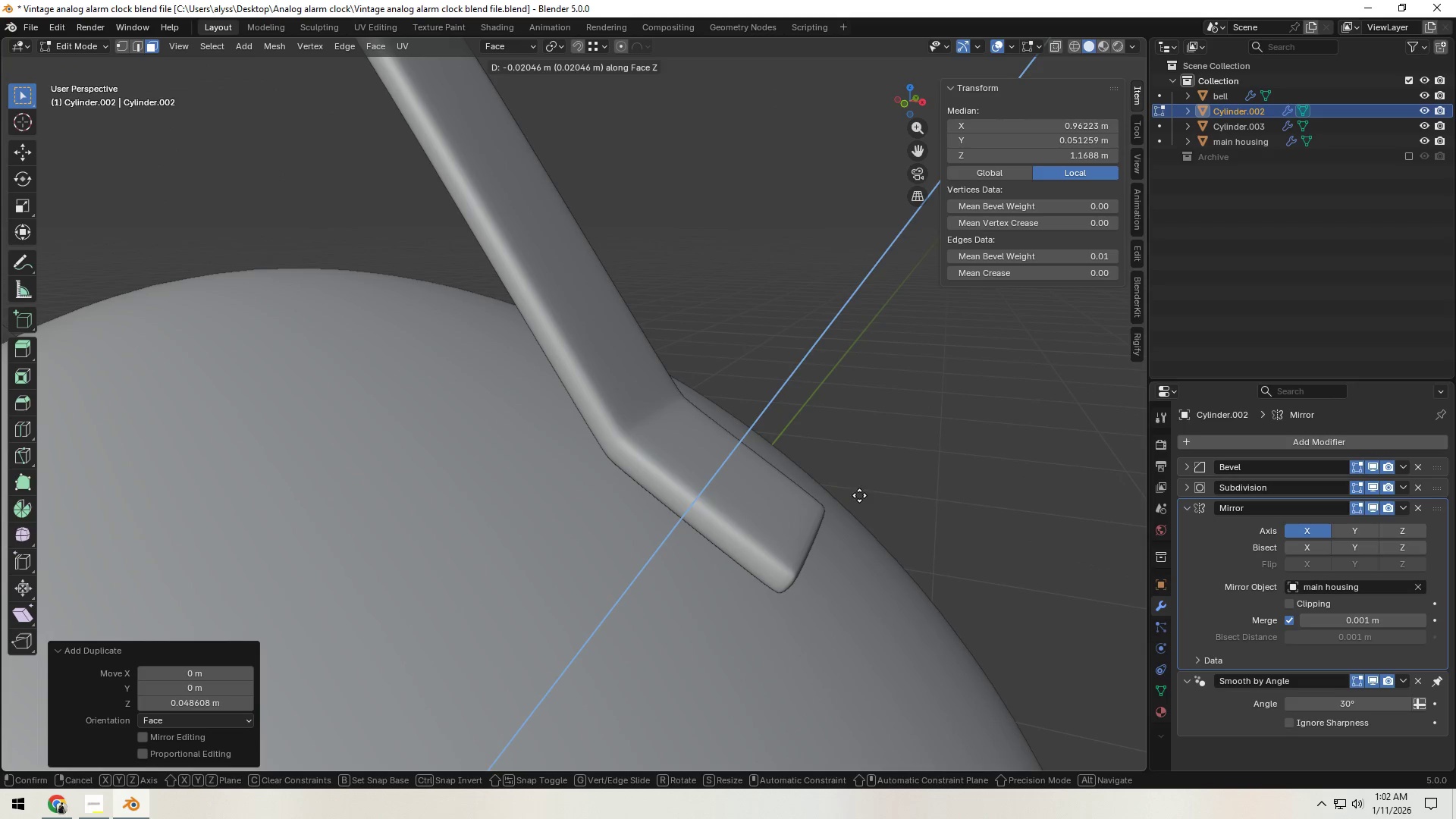 
hold_key(key=ShiftLeft, duration=1.5)
 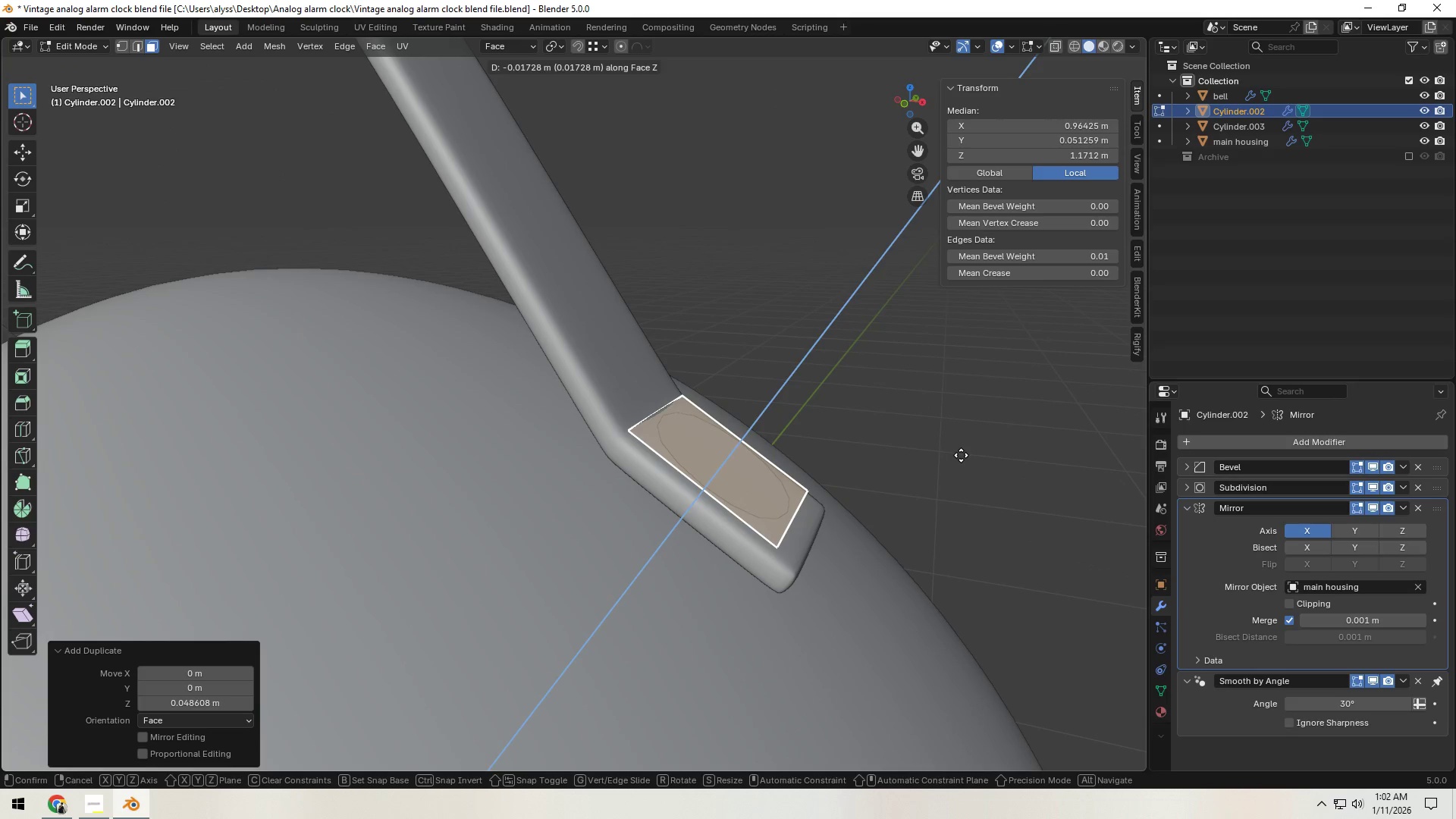 
hold_key(key=ShiftLeft, duration=1.51)
 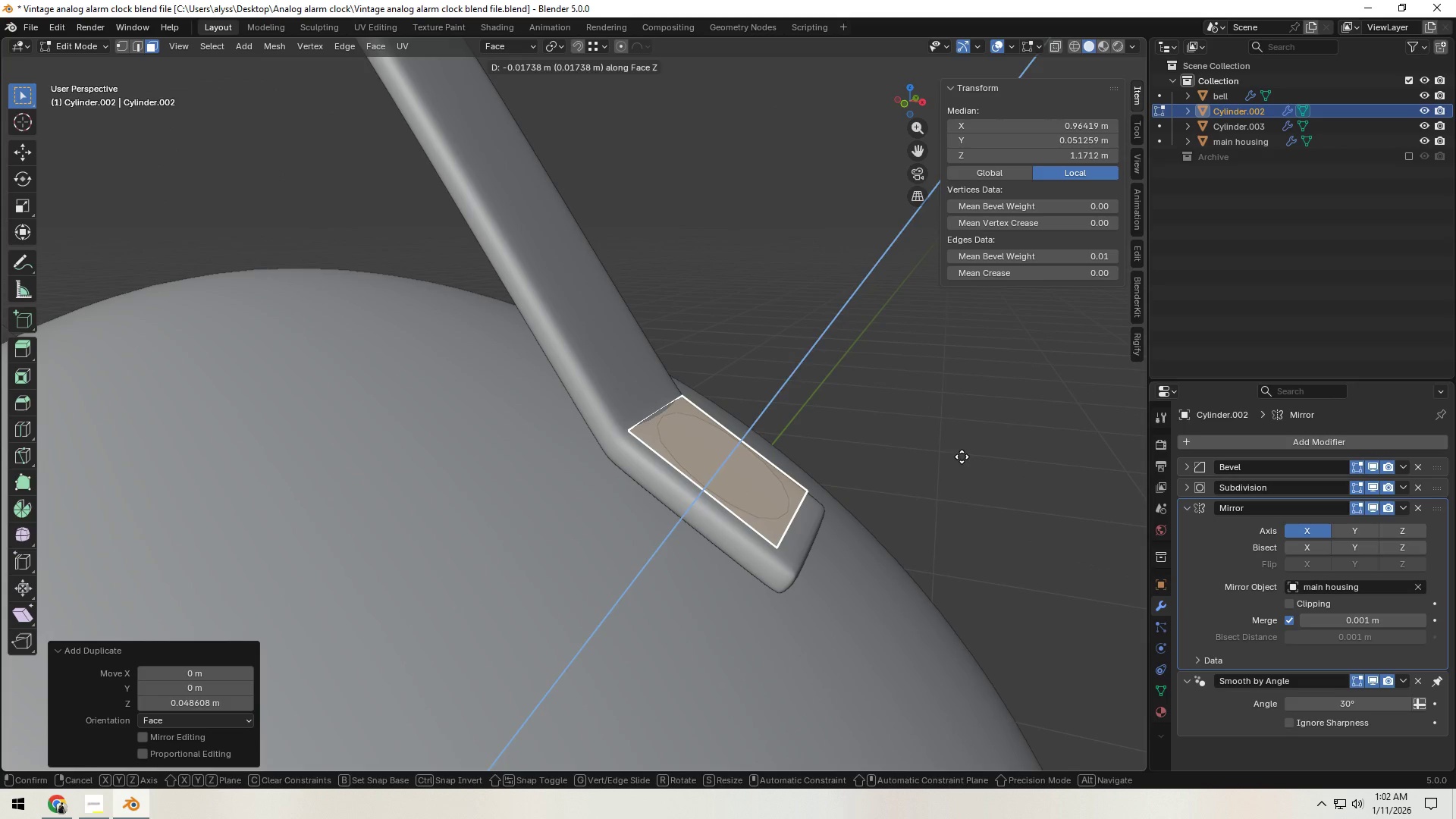 
hold_key(key=ShiftLeft, duration=0.89)
left_click([962, 457])
 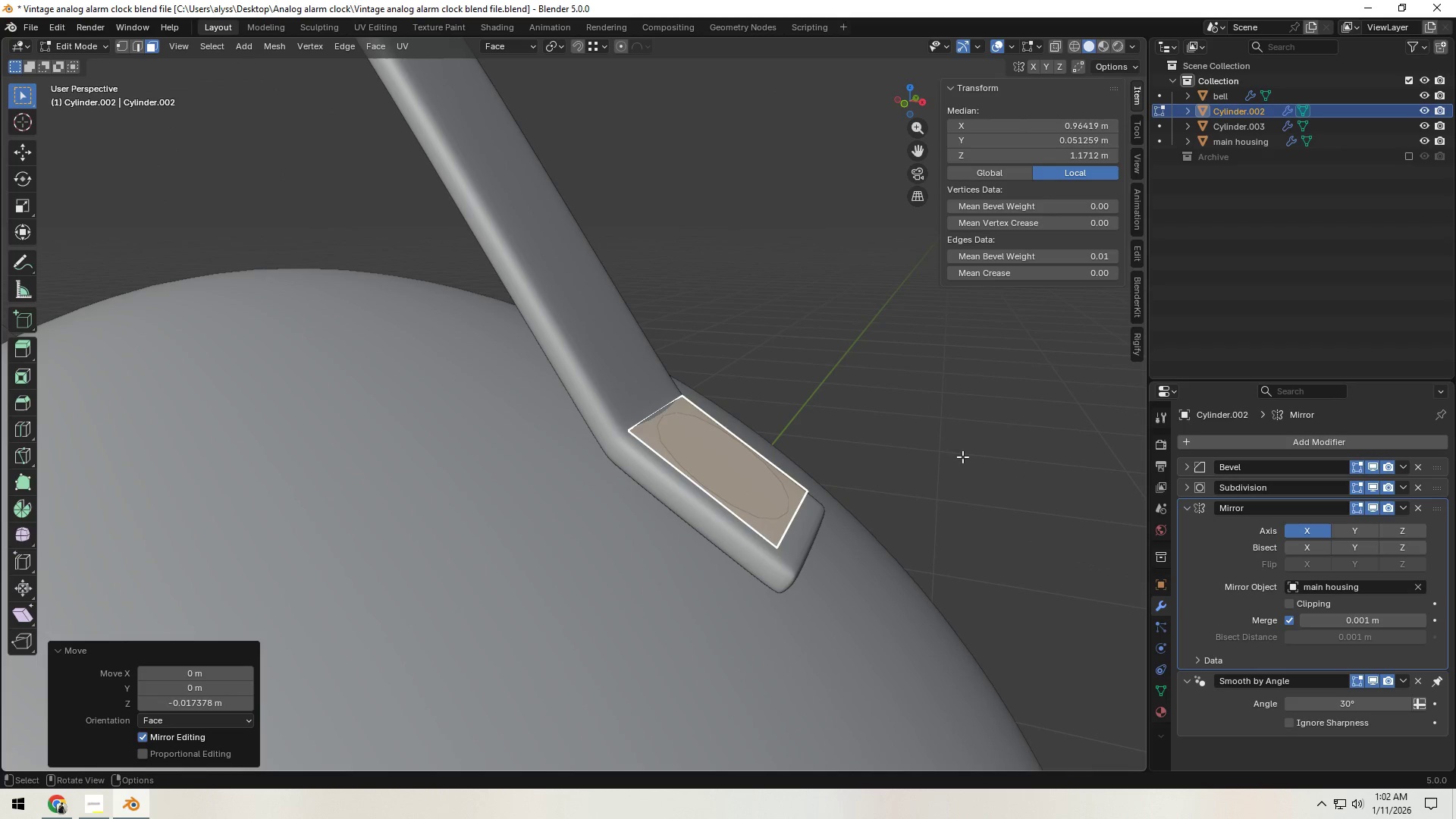 
double_click([962, 457])
 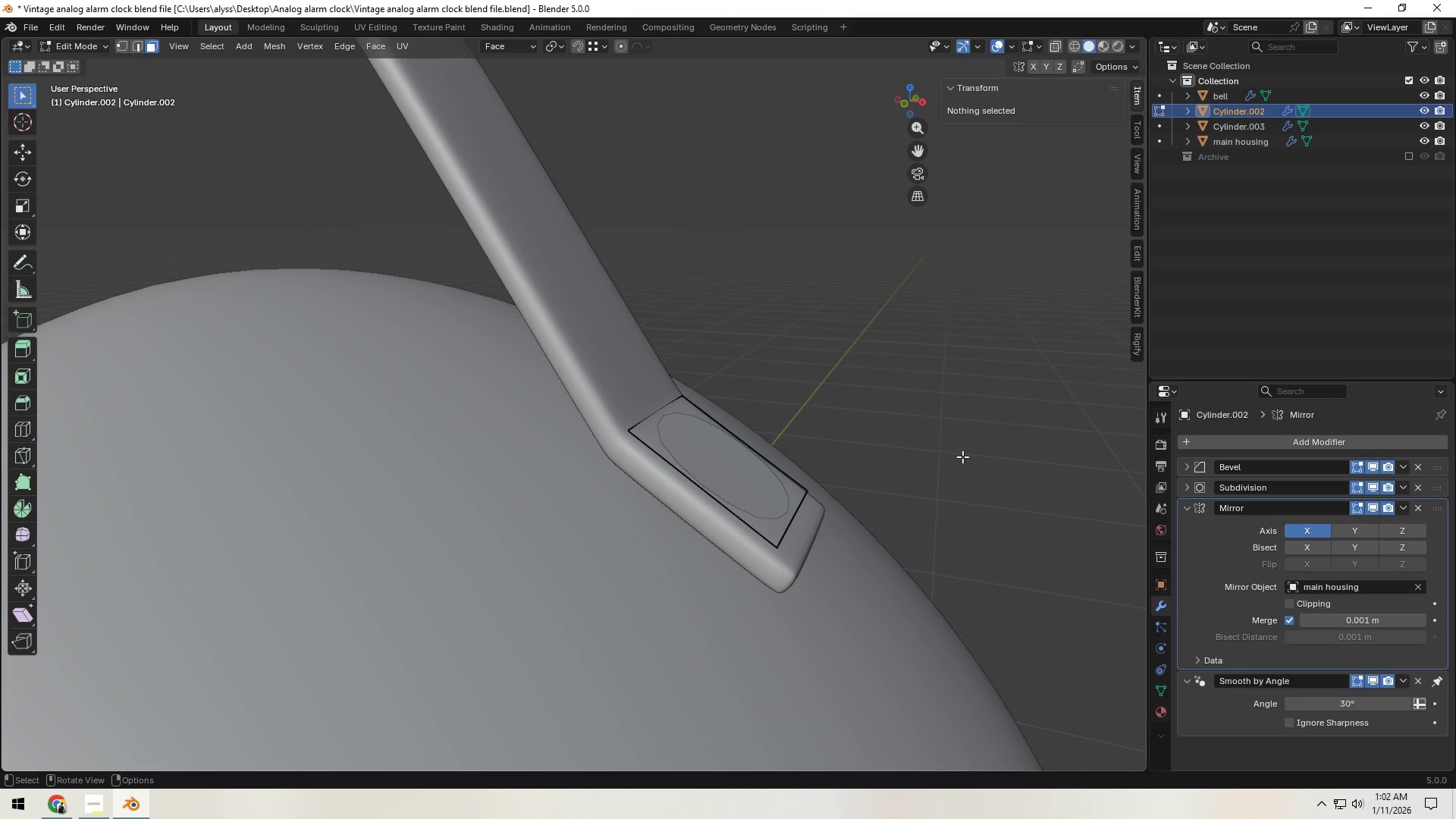 
left_click([902, 482])
 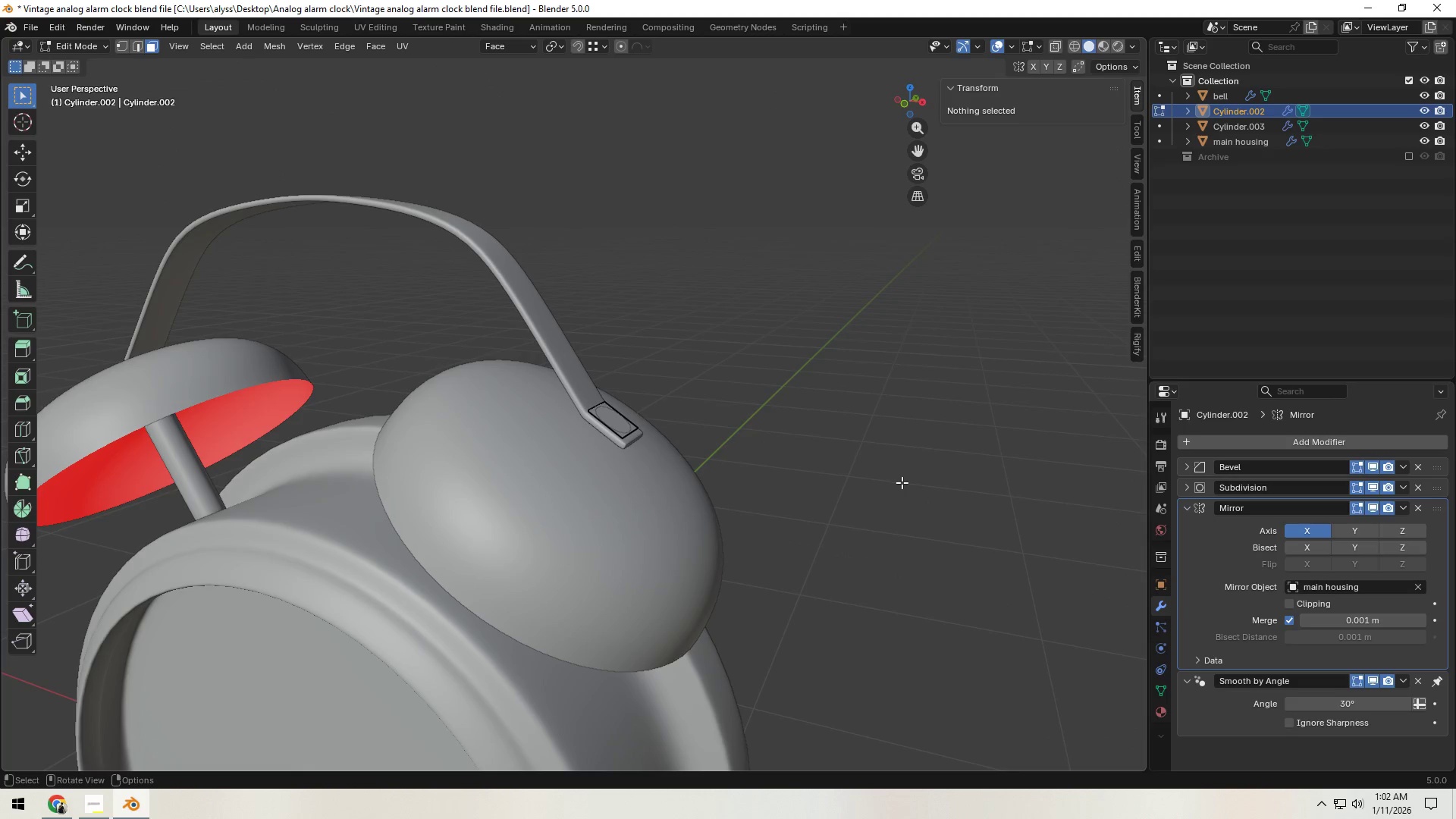 
scroll: coordinate [925, 475], scroll_direction: down, amount: 7.0
 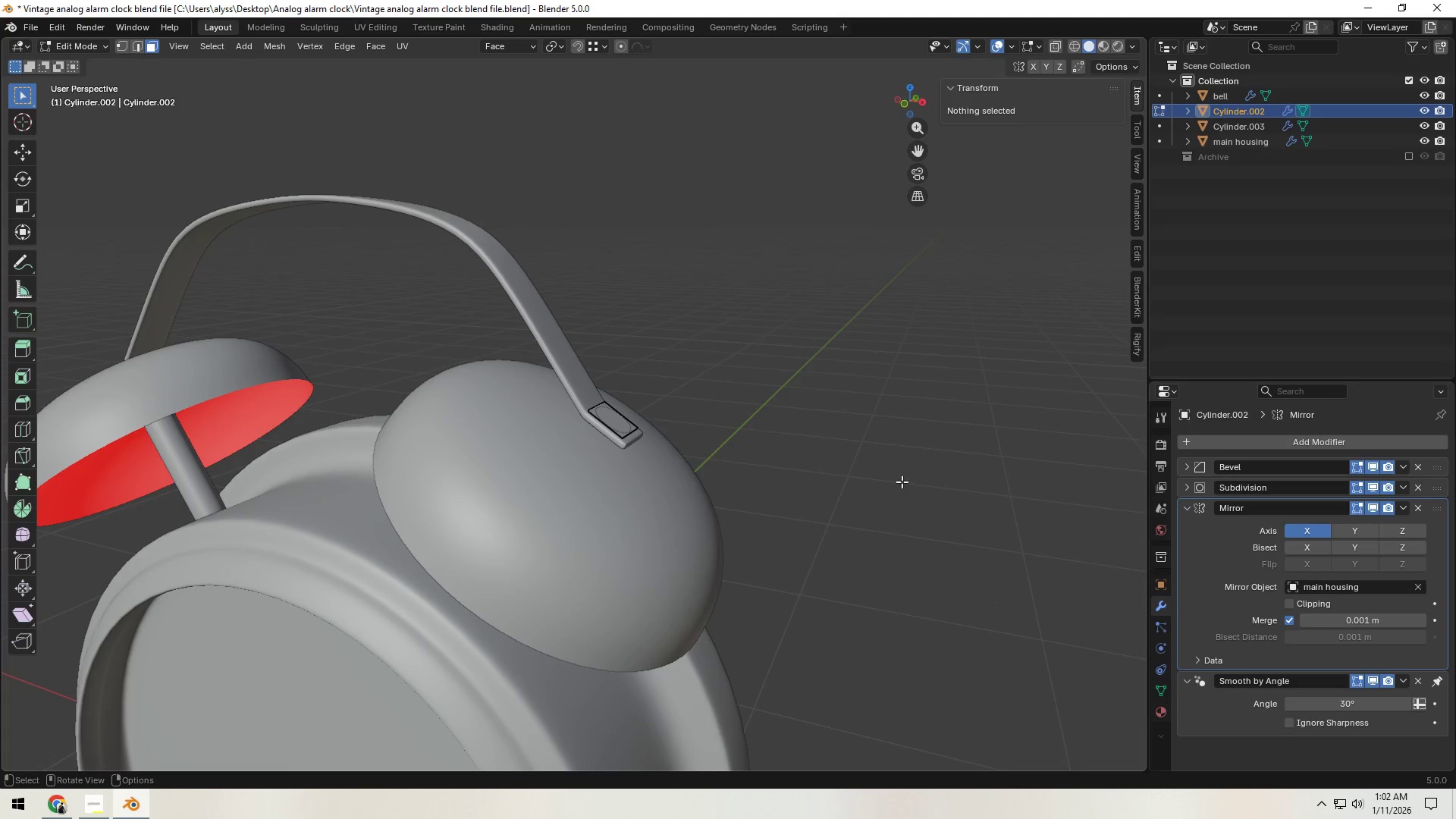 
key(Tab)
 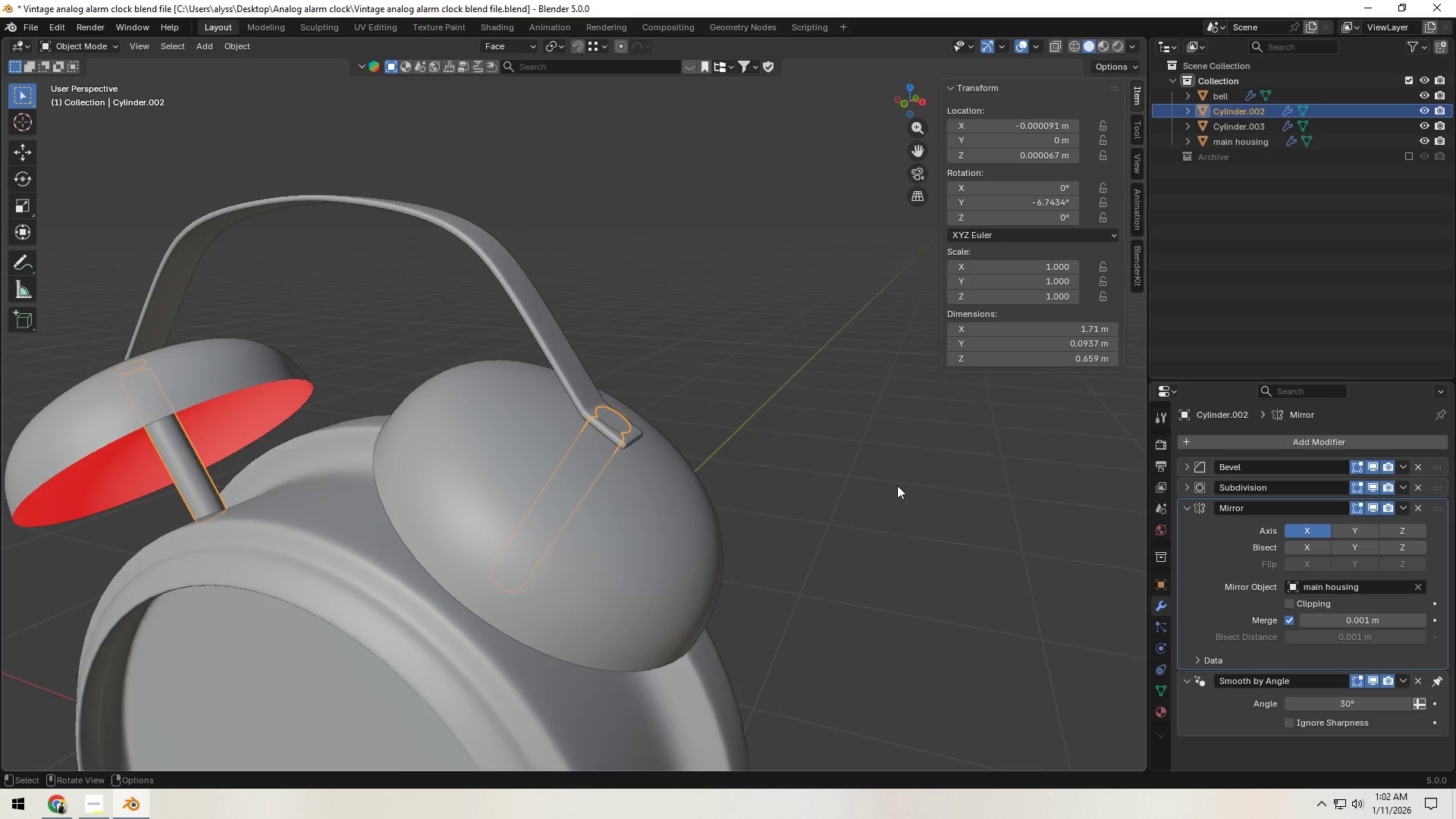 
left_click([817, 509])
 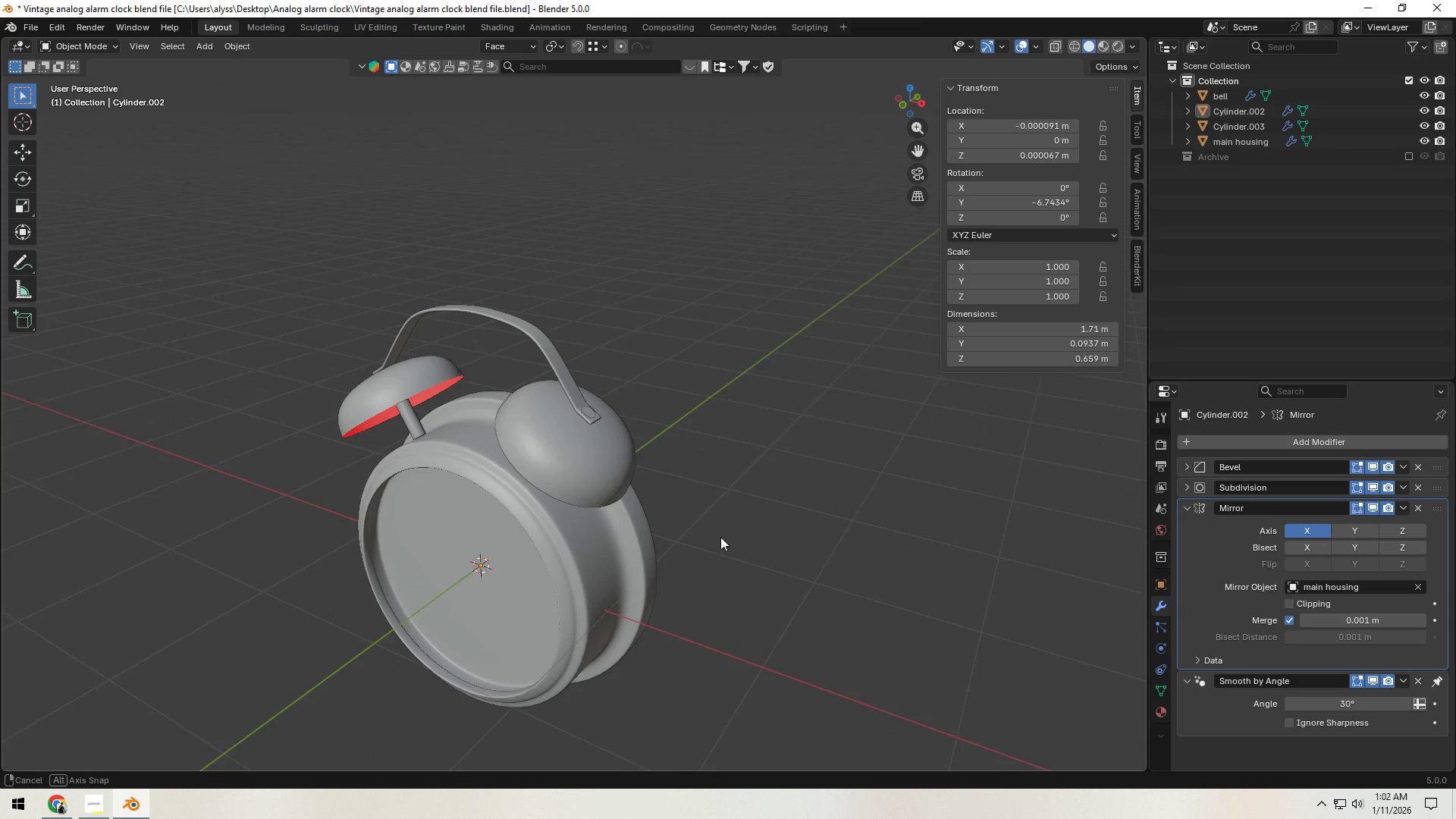 
scroll: coordinate [892, 491], scroll_direction: down, amount: 5.0
 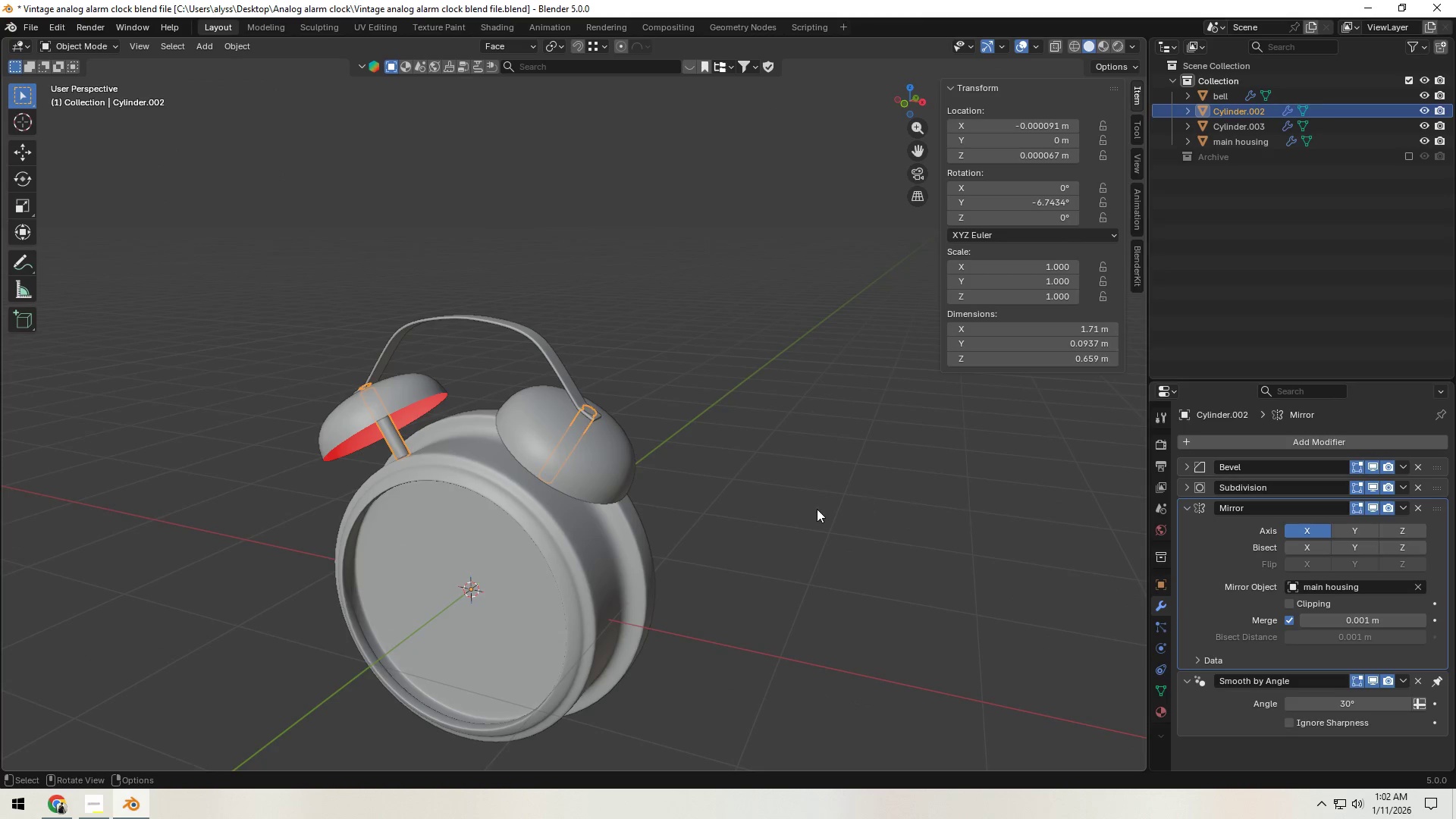 
scroll: coordinate [714, 537], scroll_direction: up, amount: 6.0
 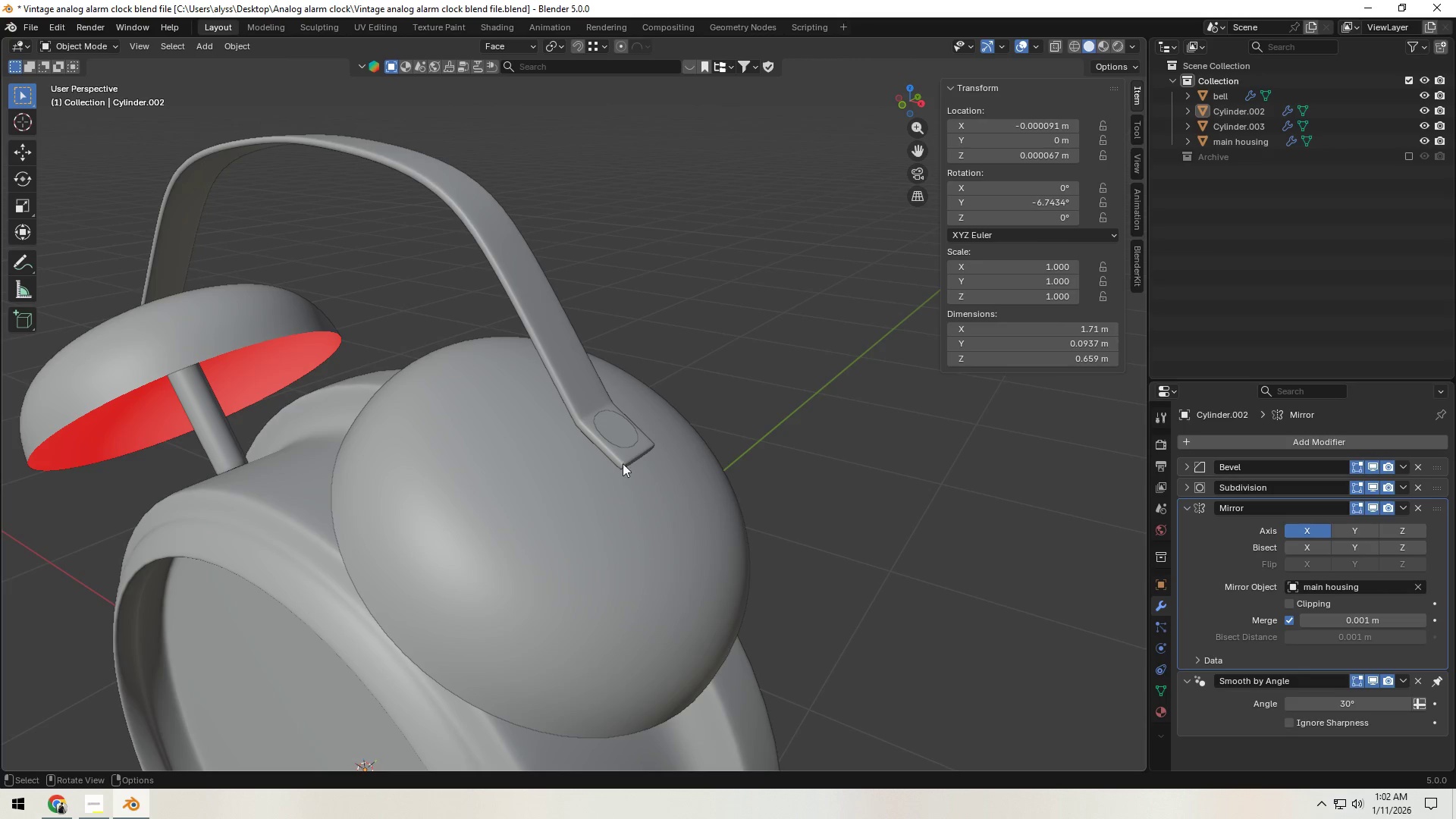 
left_click([611, 428])
 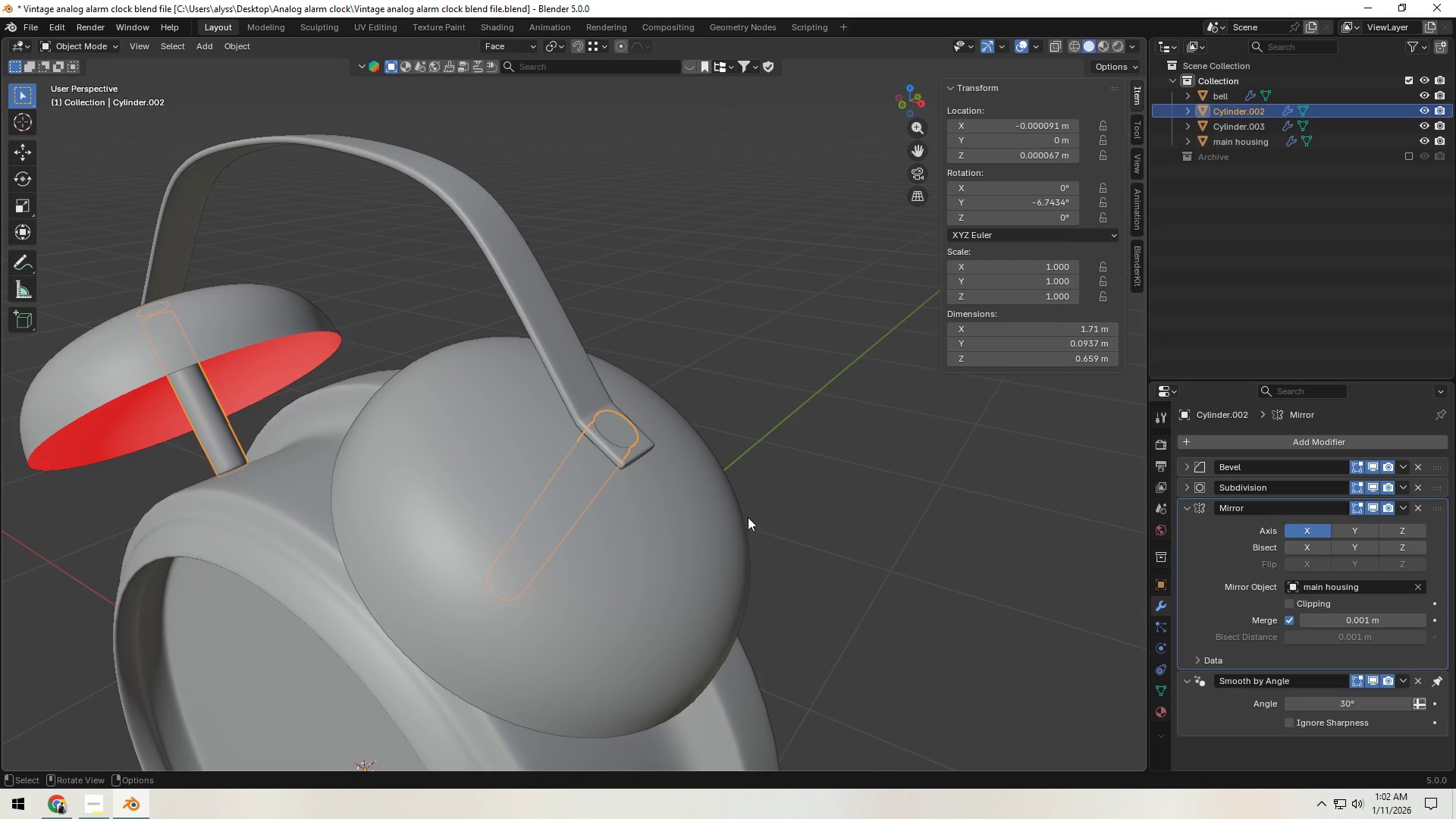 
key(Tab)
 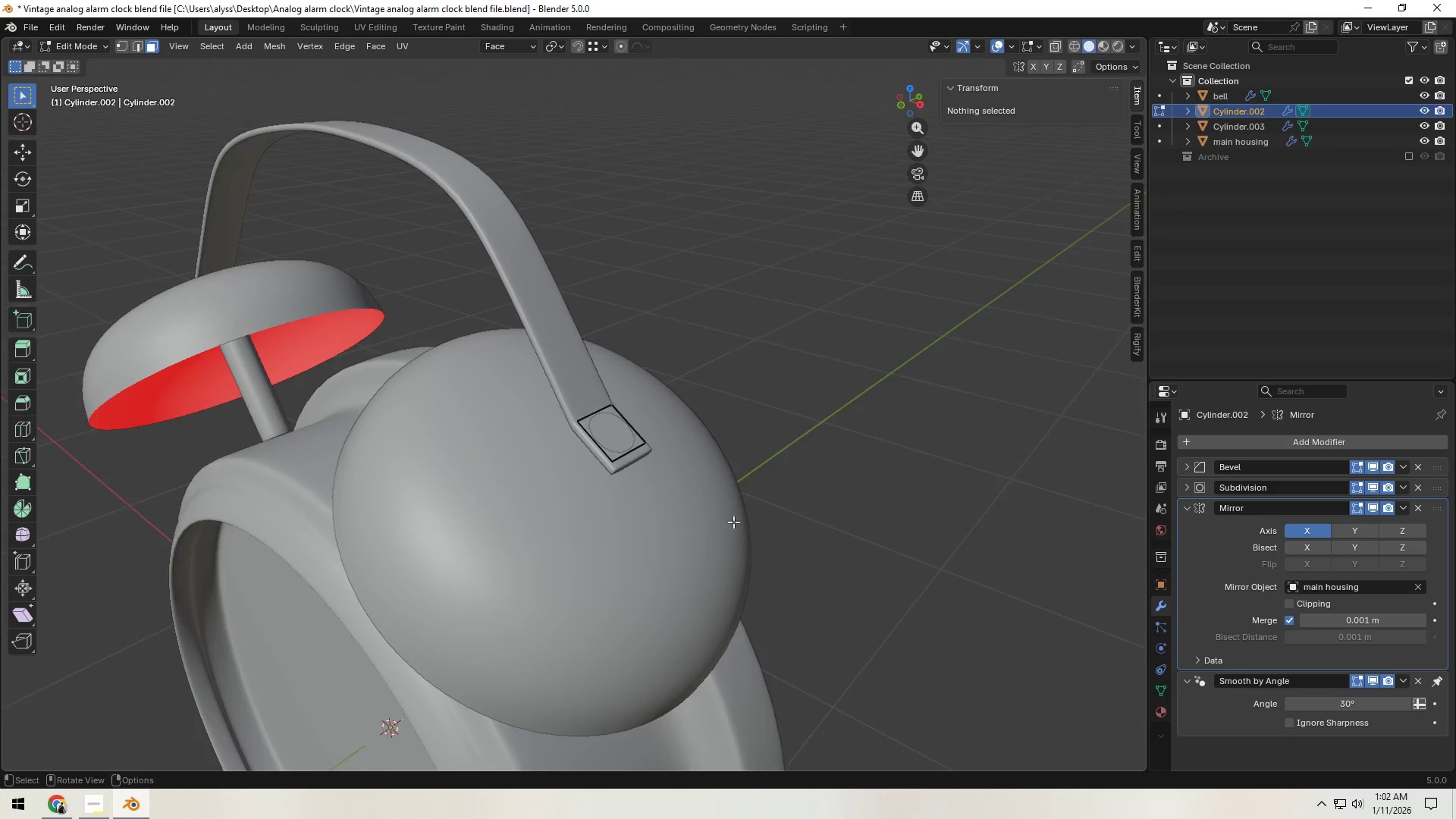 
key(Alt+AltLeft)
 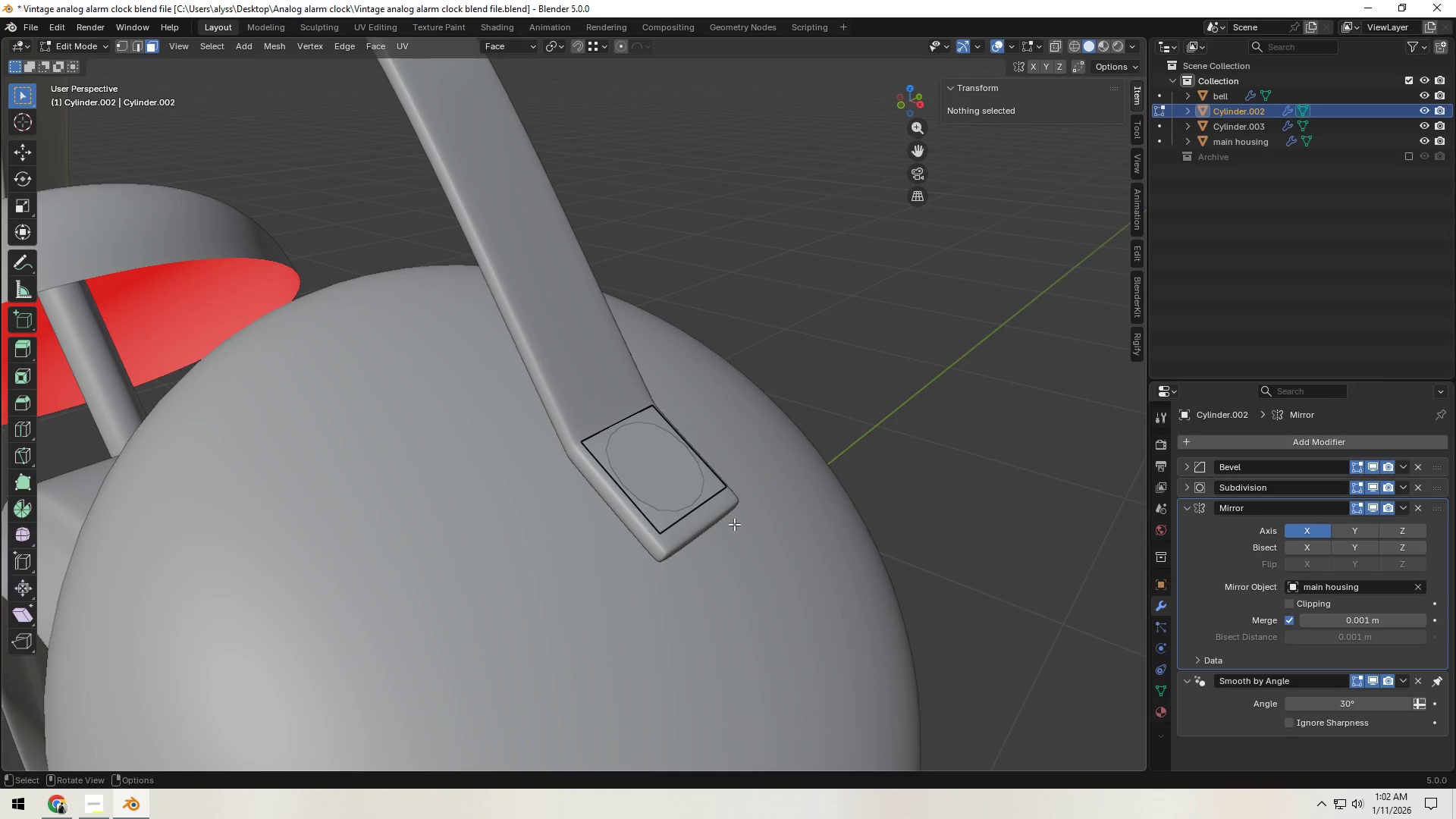 
scroll: coordinate [732, 522], scroll_direction: up, amount: 4.0
 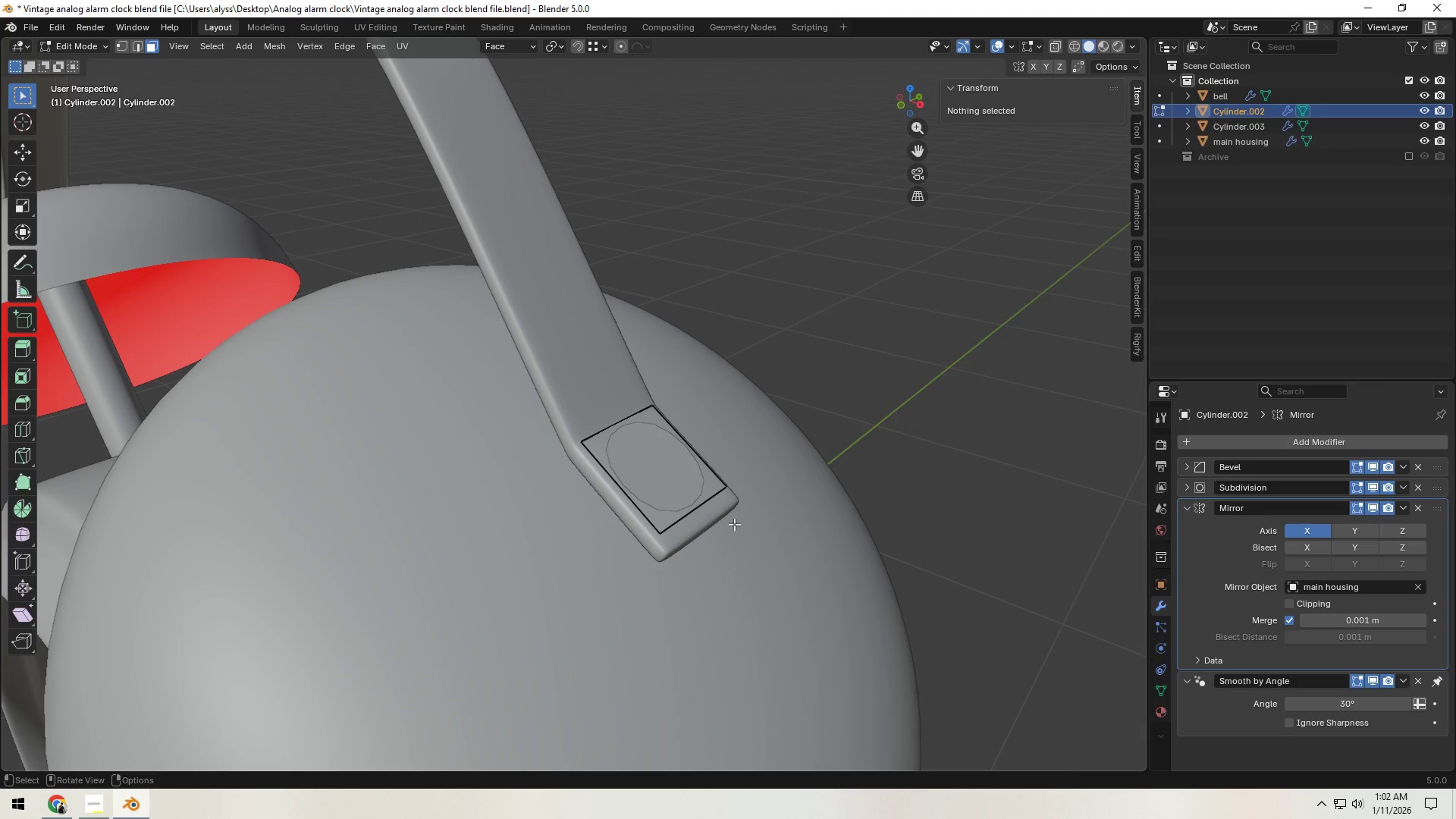 
key(Alt+AltLeft)
 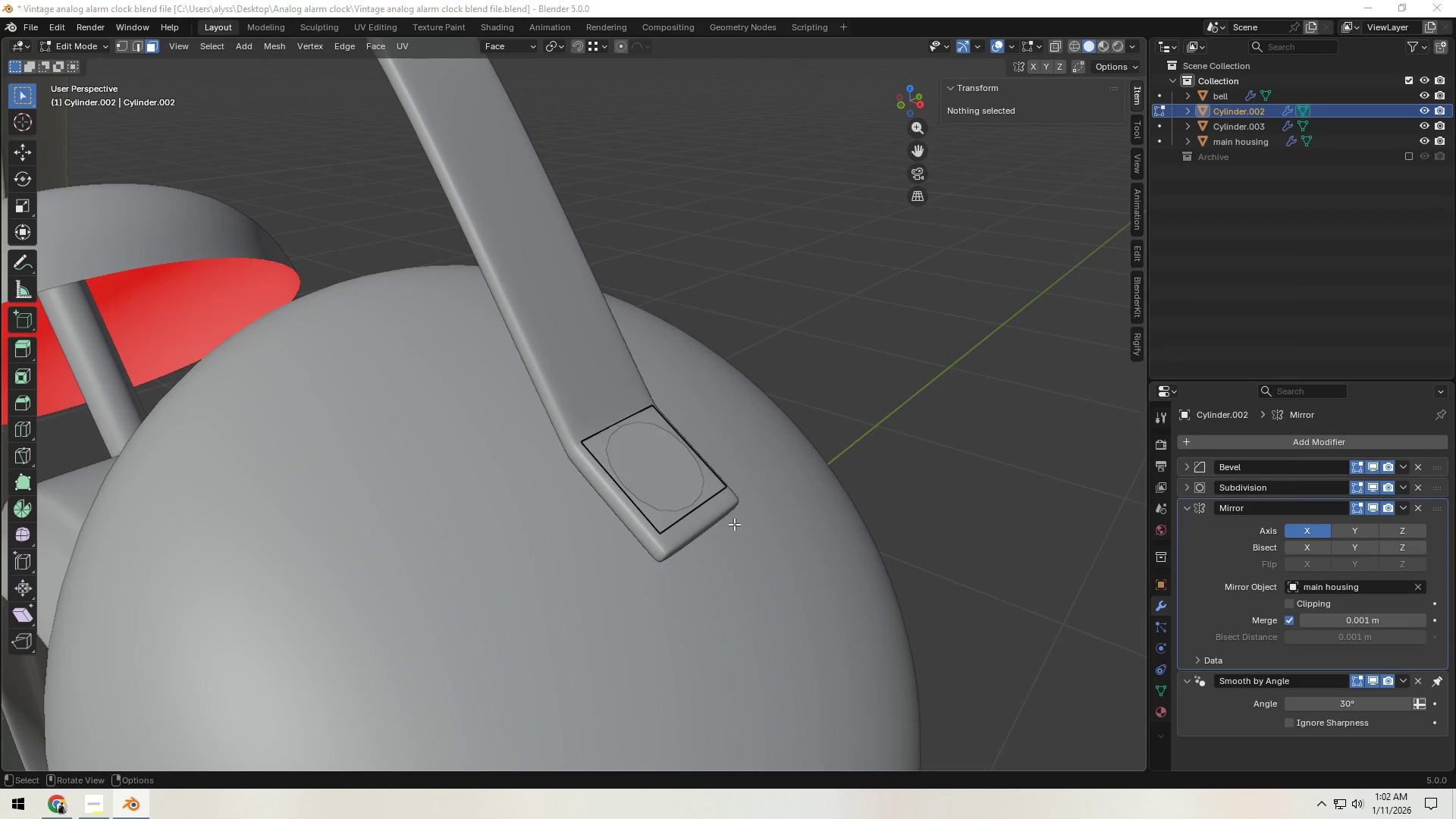 
key(Alt+Tab)
 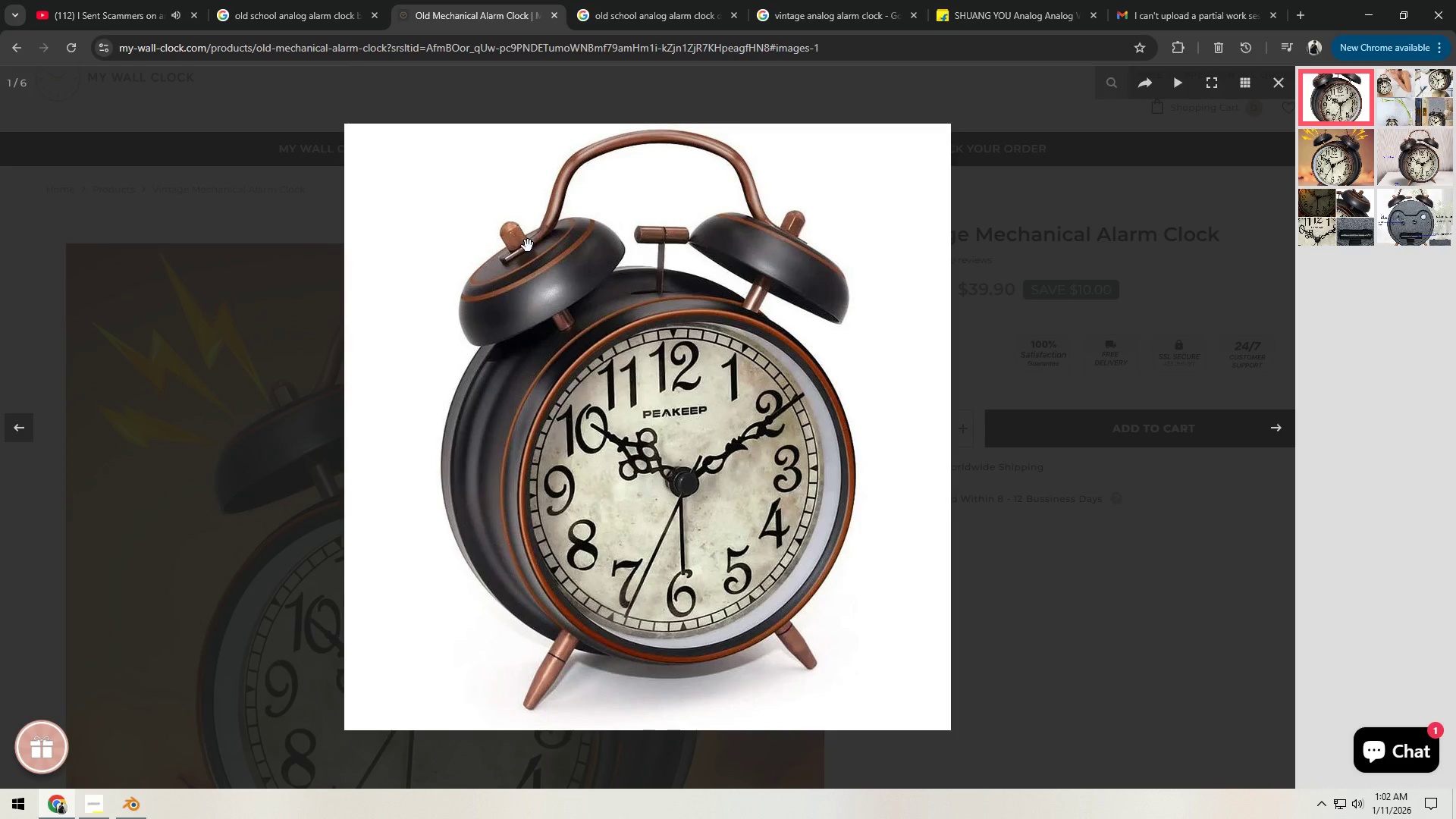 
wait(5.7)
 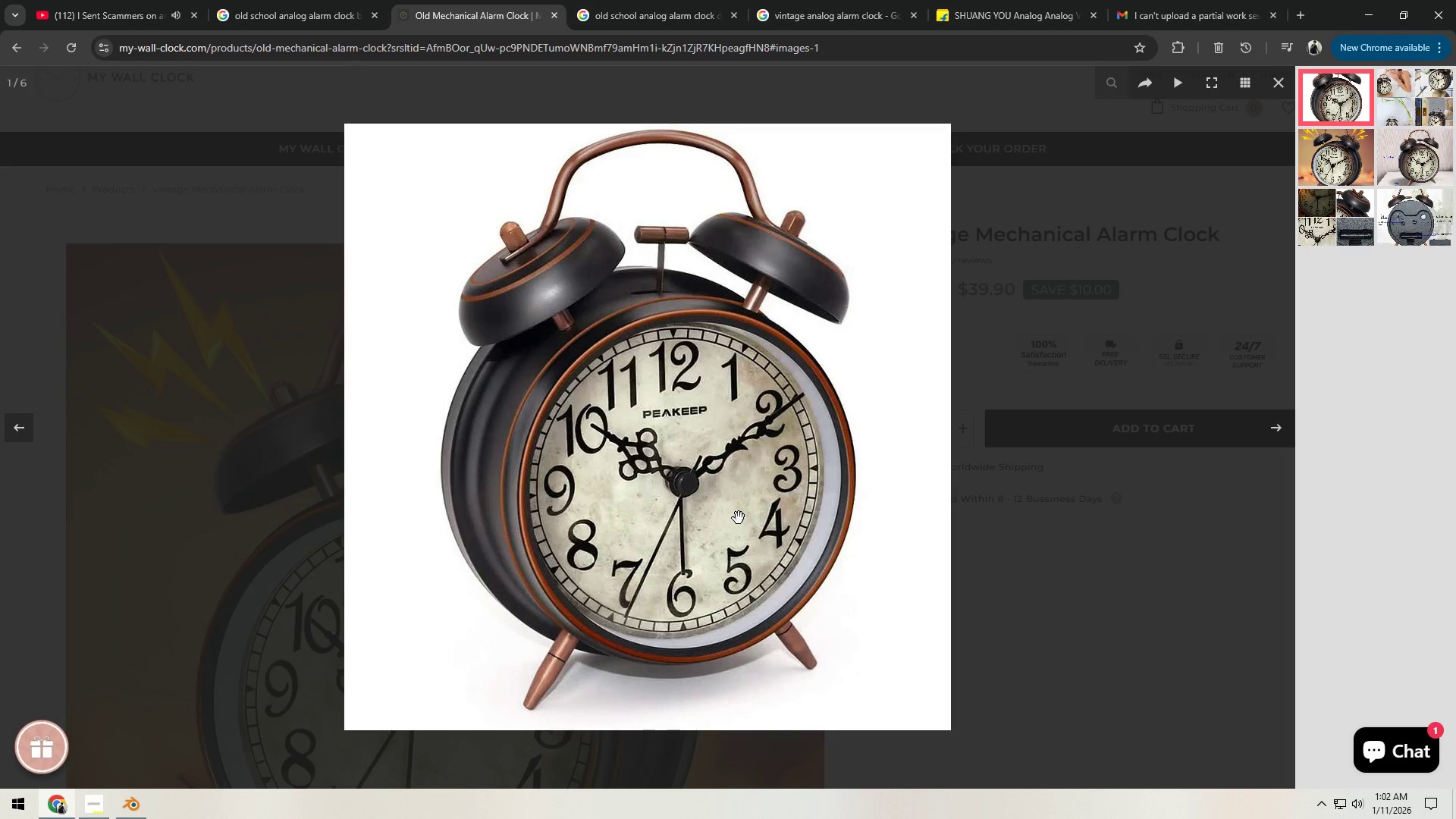 
key(Alt+AltLeft)
 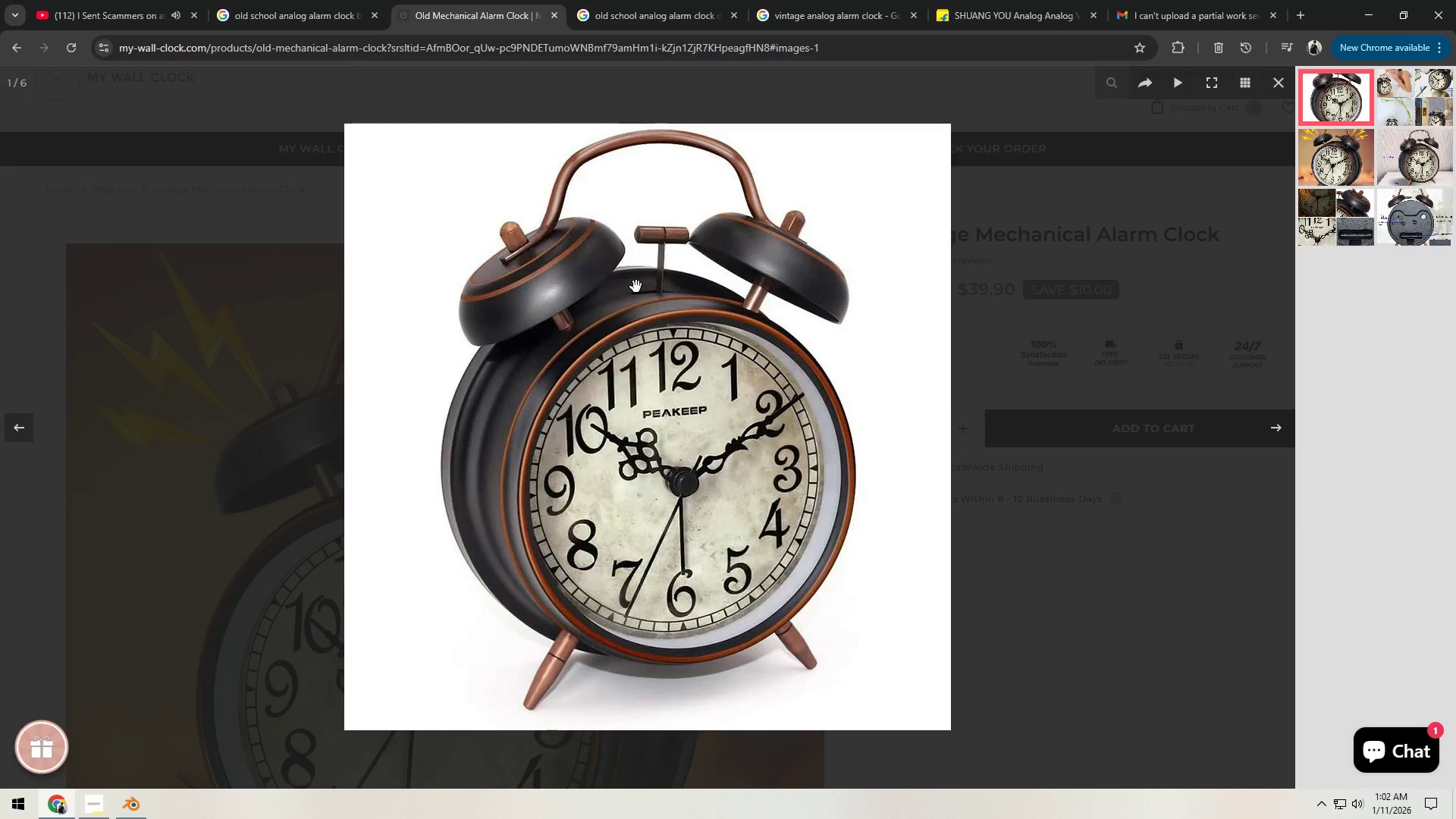 
key(Alt+Tab)
 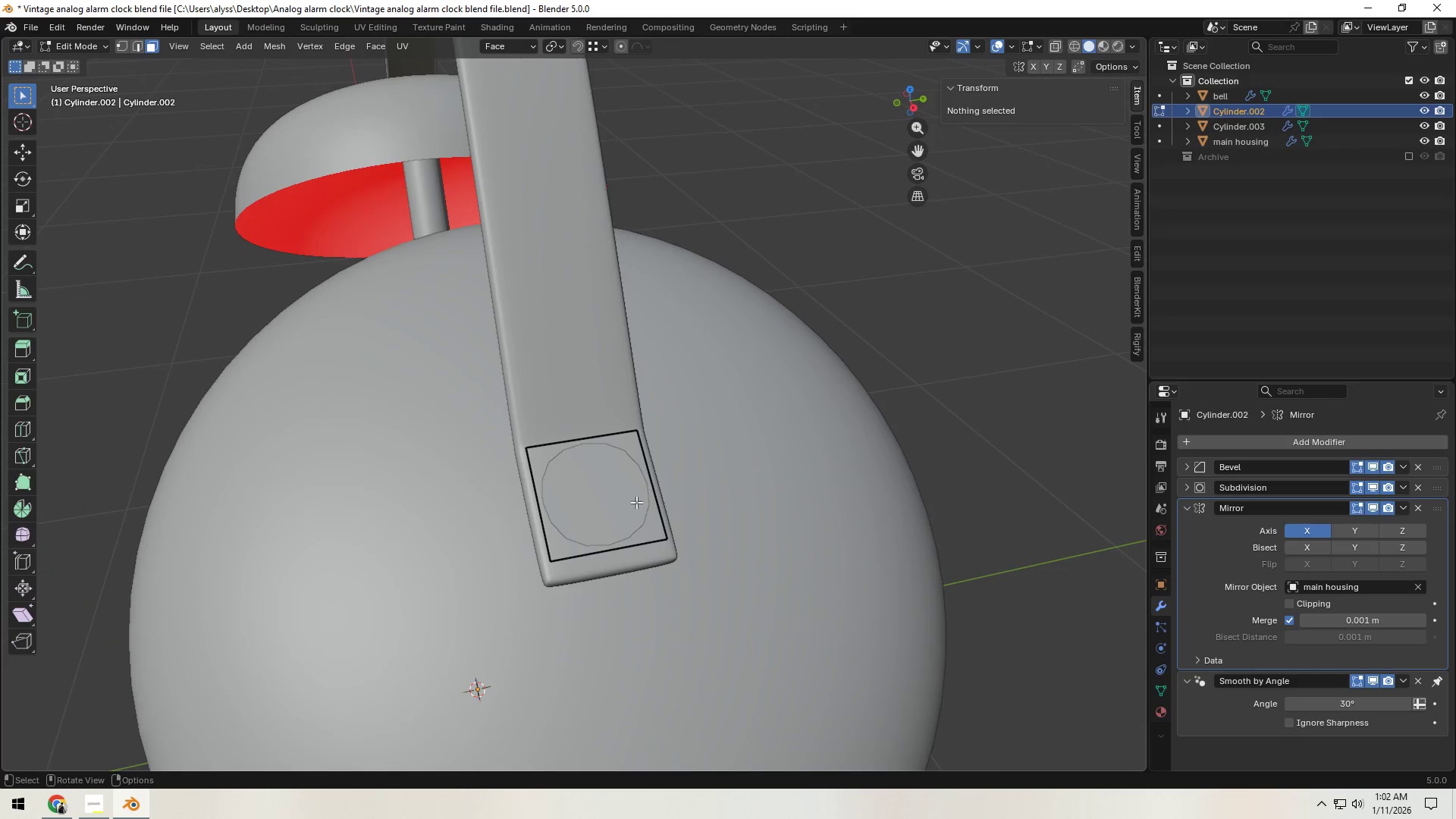 
key(Tab)
 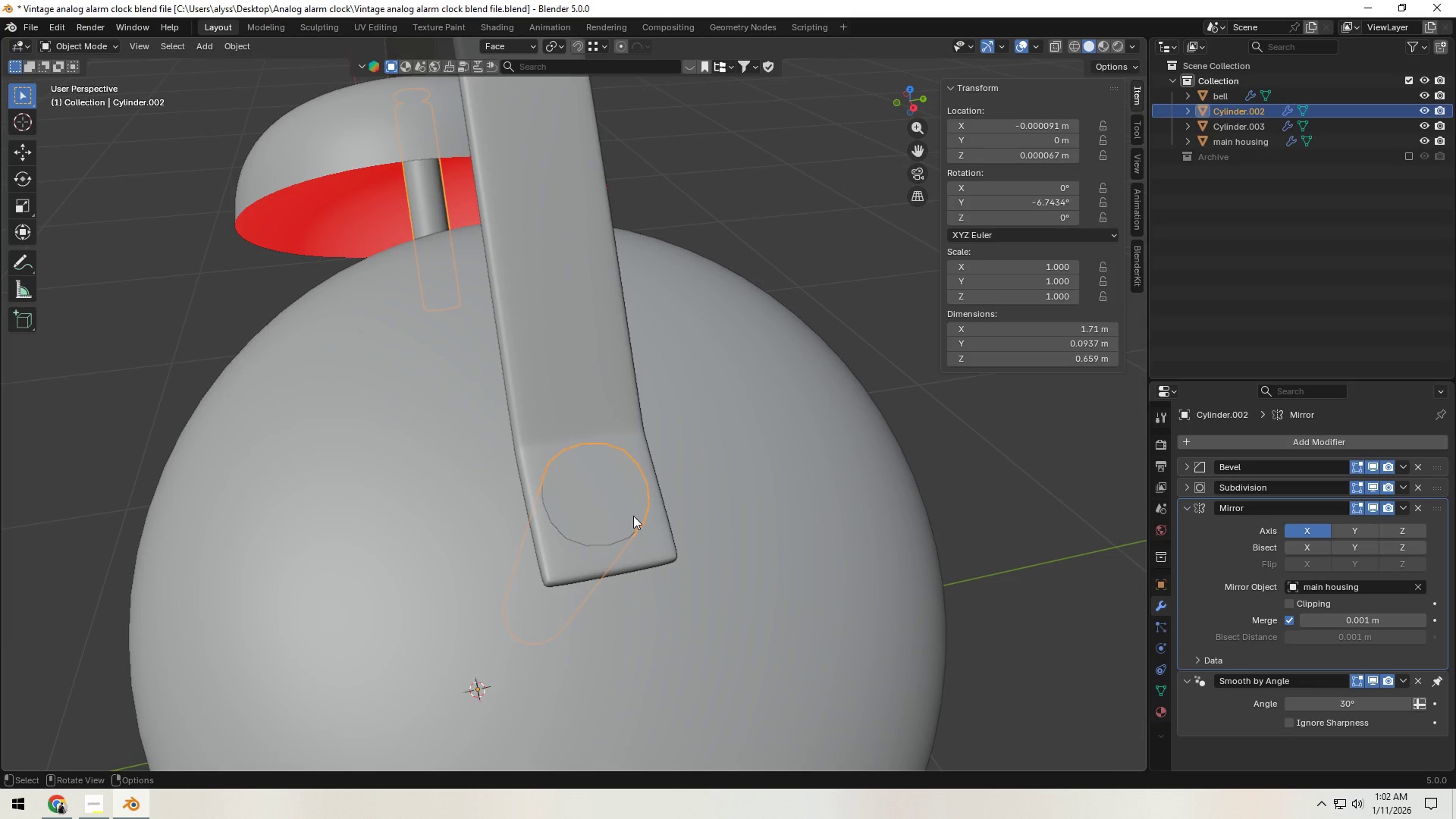 
key(Tab)
 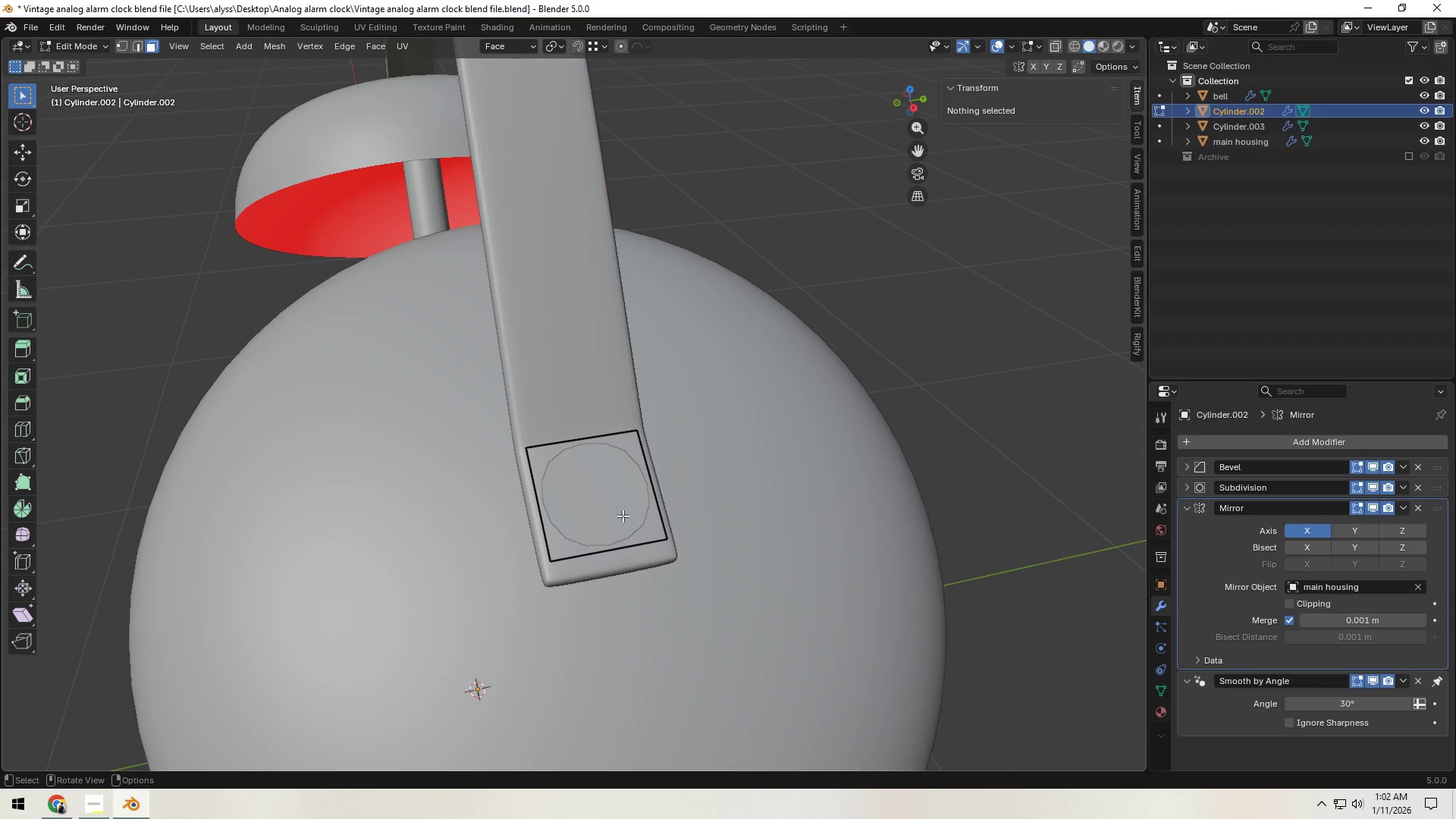 
scroll: coordinate [623, 516], scroll_direction: up, amount: 2.0
 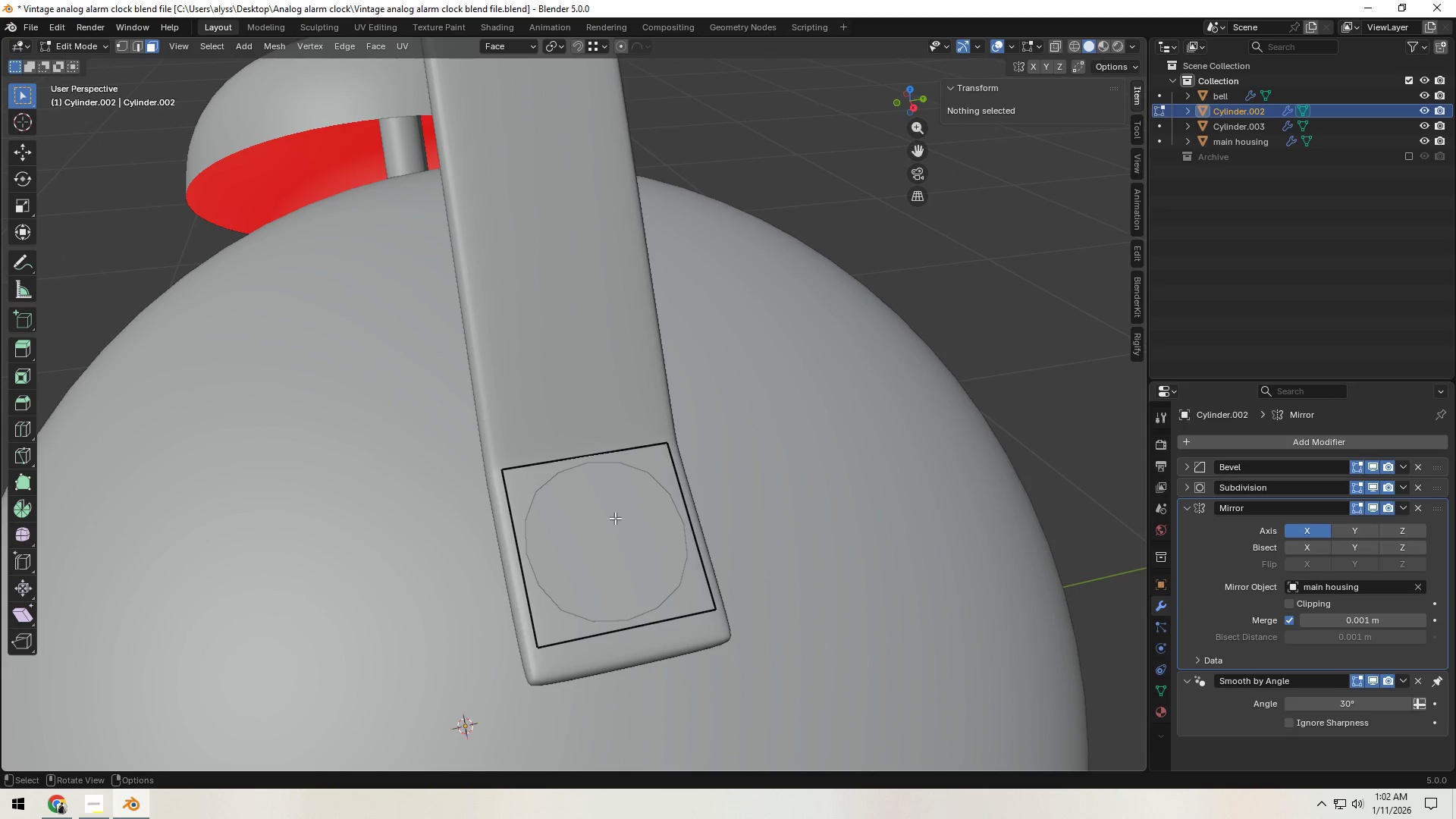 
key(Control+R)
 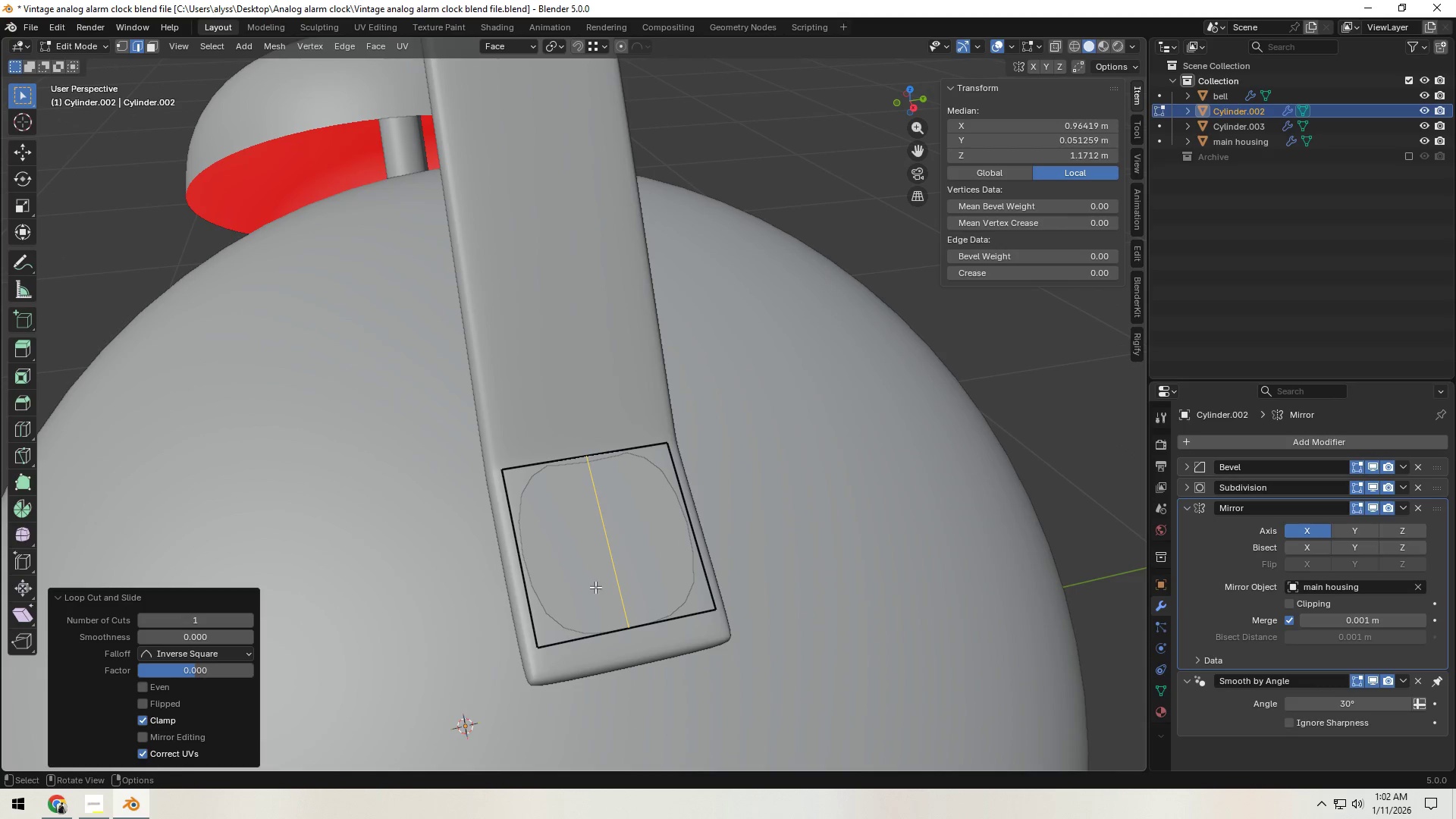 
wait(11.67)
 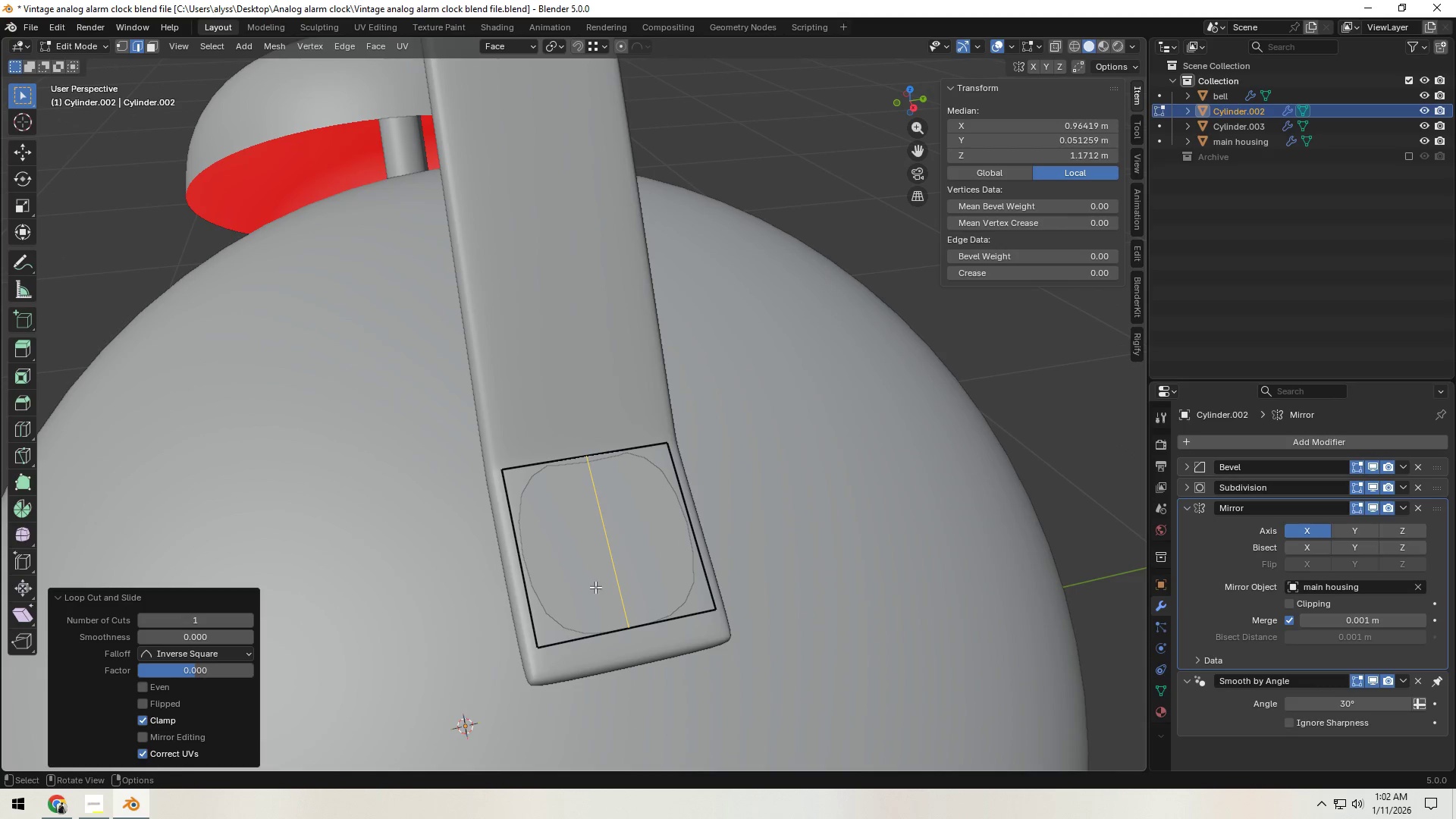 
key(Tab)
 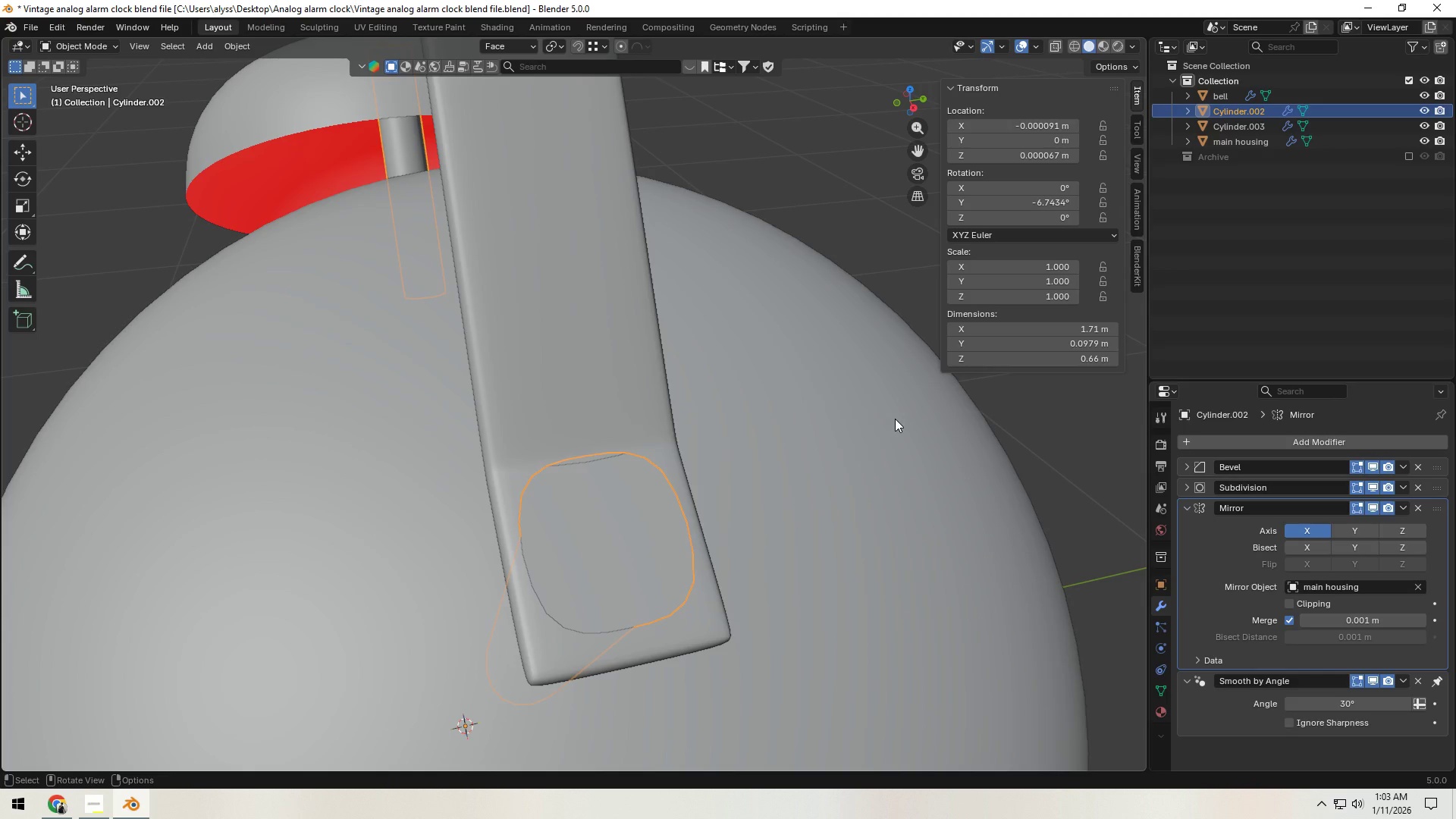 
key(Control+ControlLeft)
 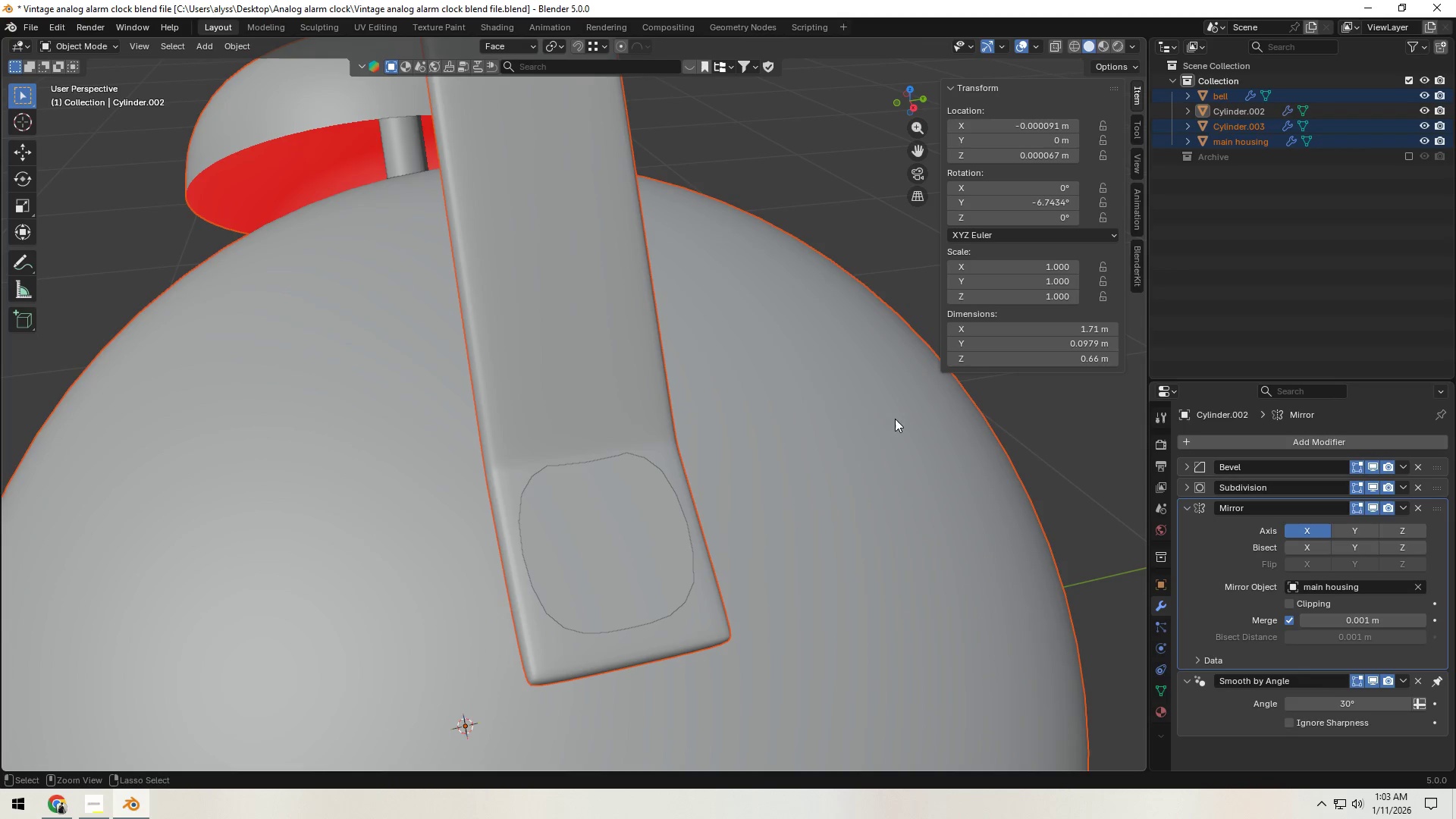 
key(Control+I)
 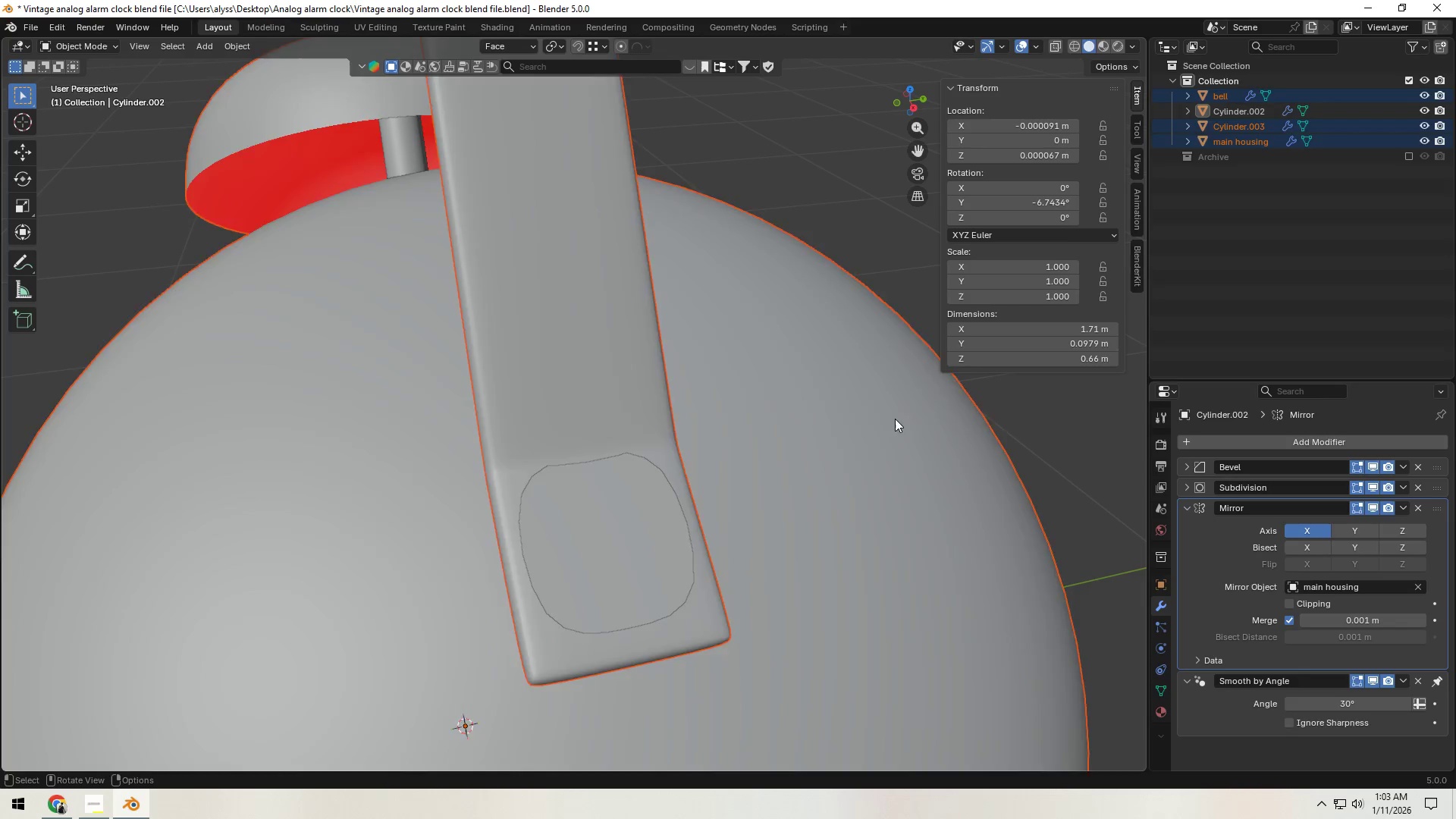 
key(H)
 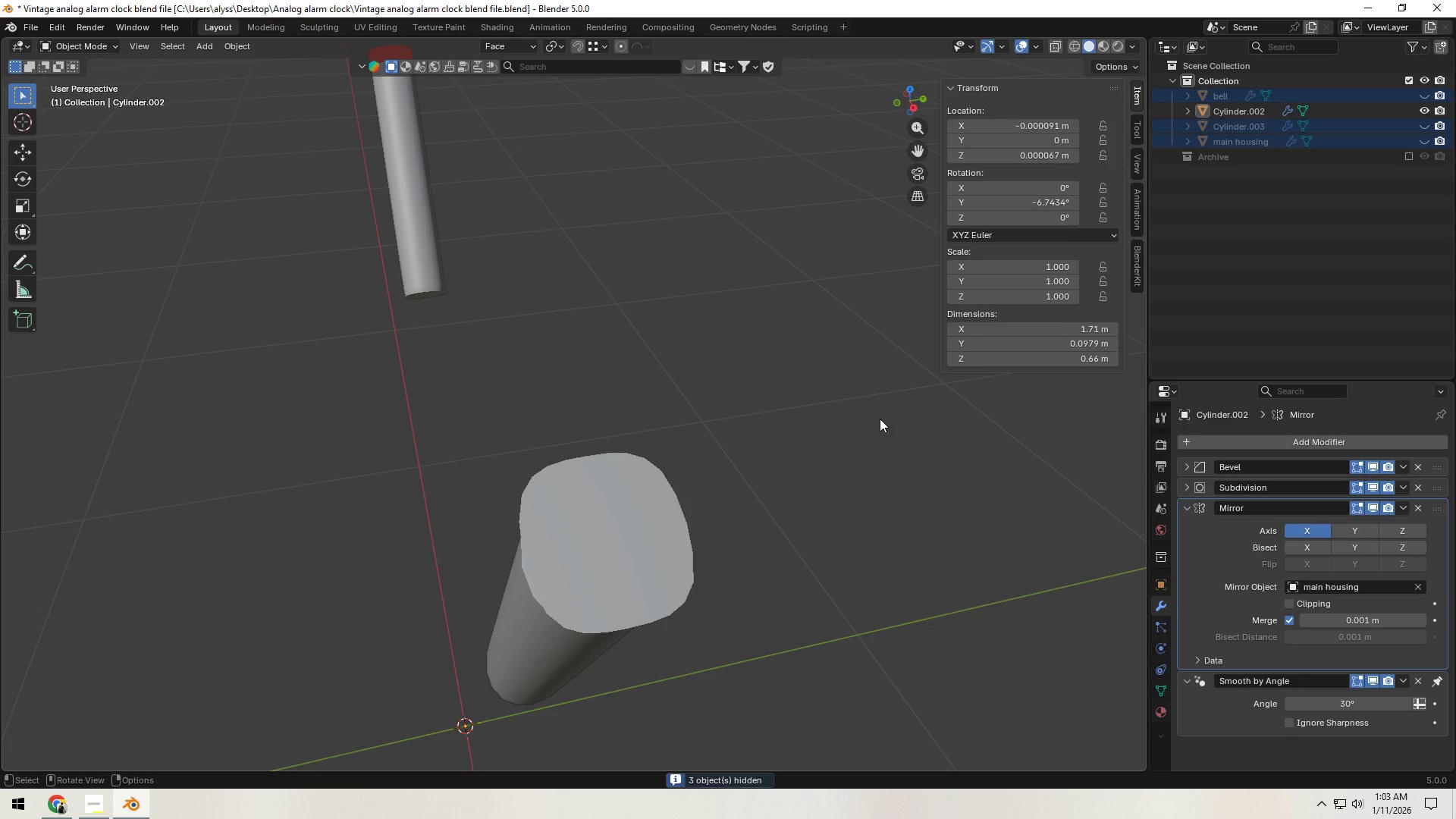 
left_click([645, 532])
 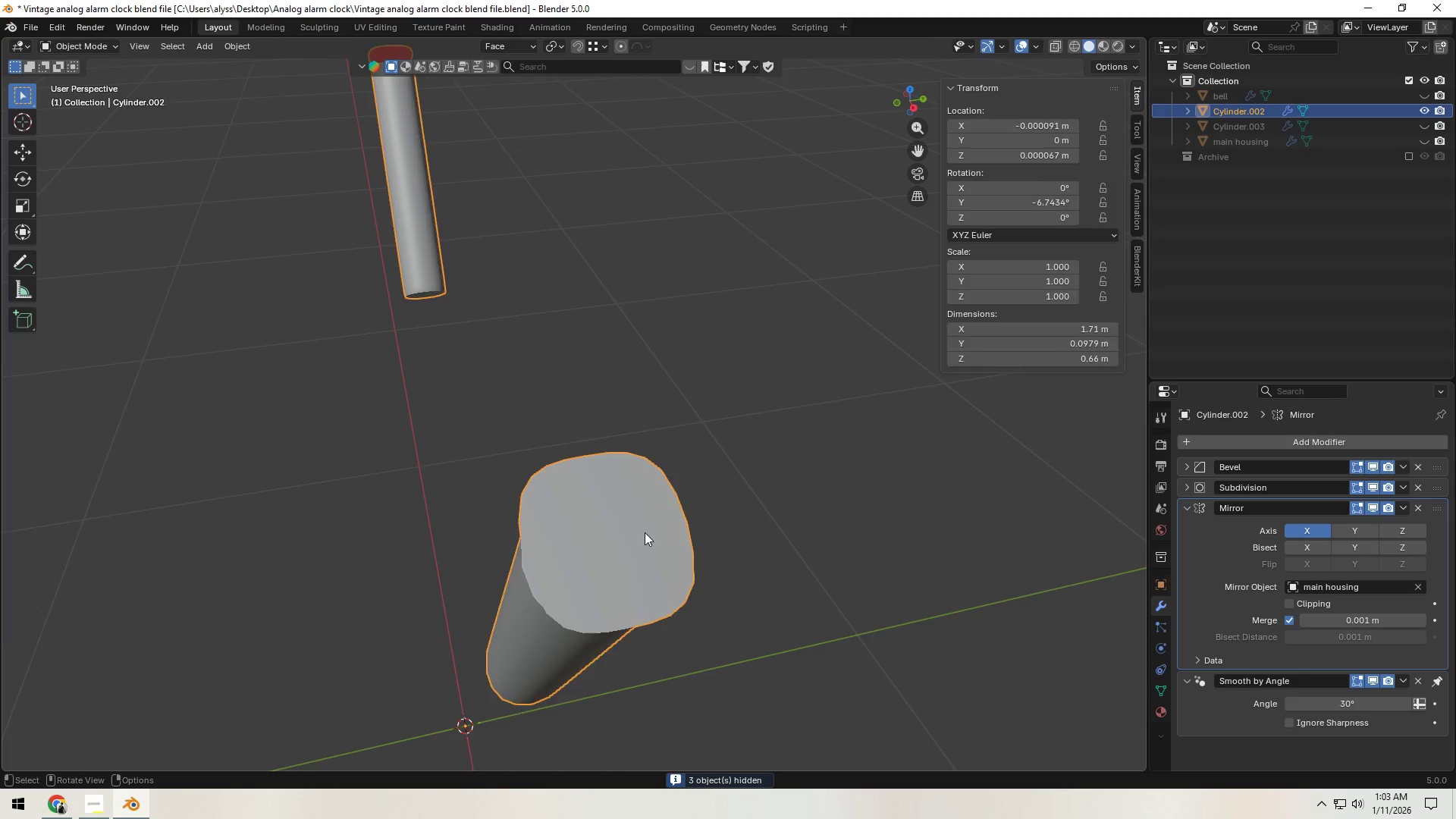 
key(Tab)
 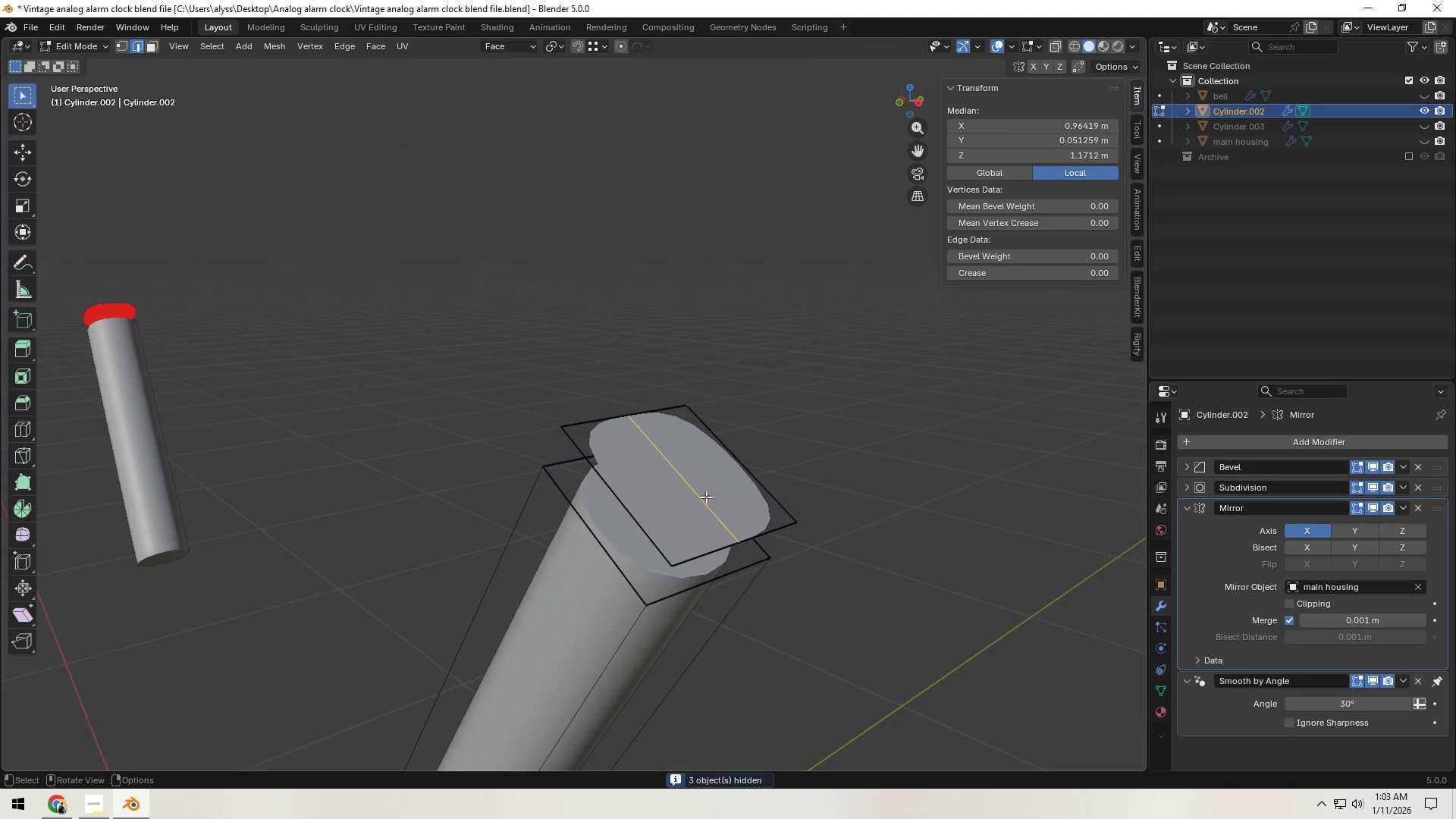 
left_click([706, 497])
 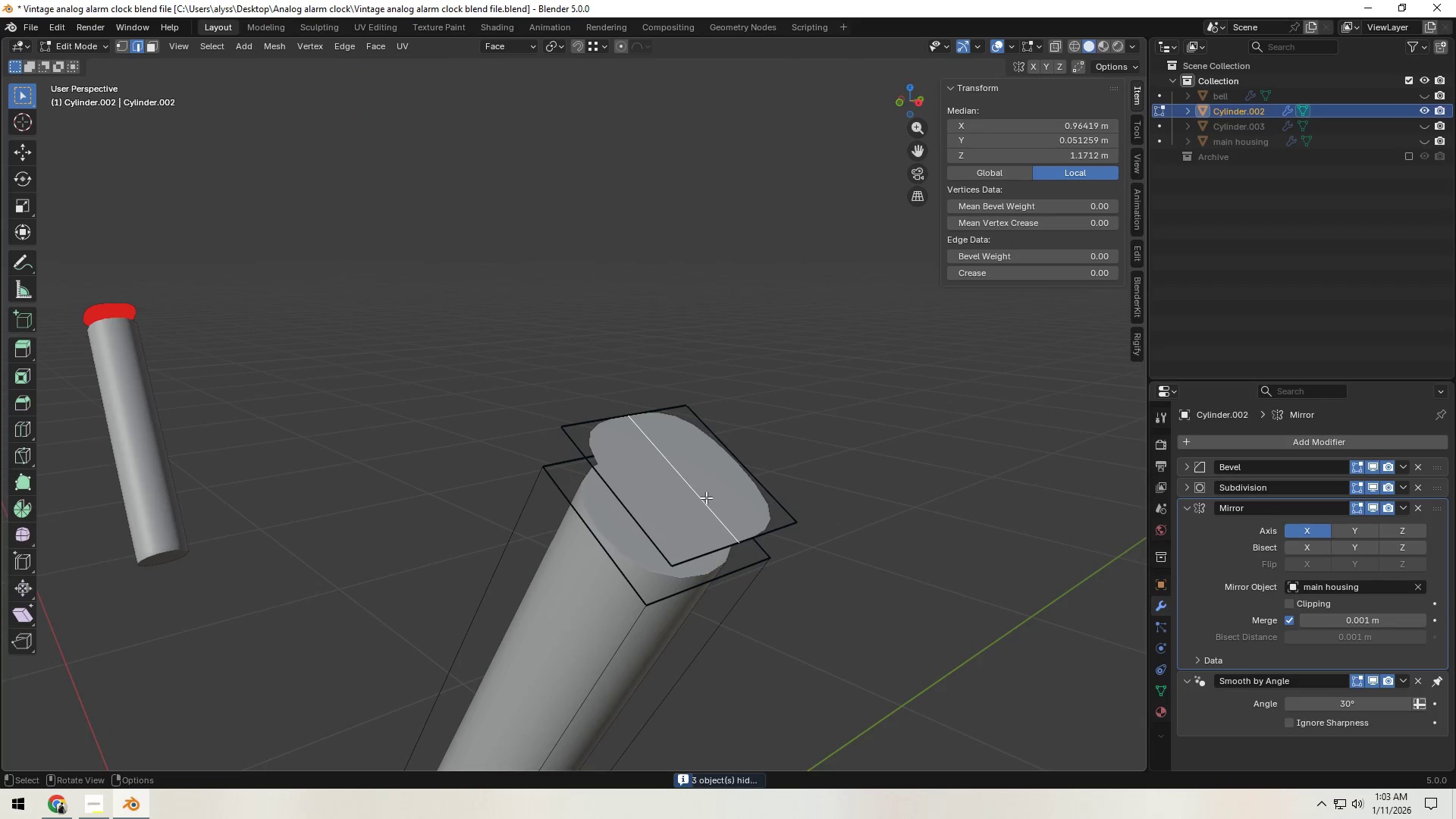 
type(lp)
 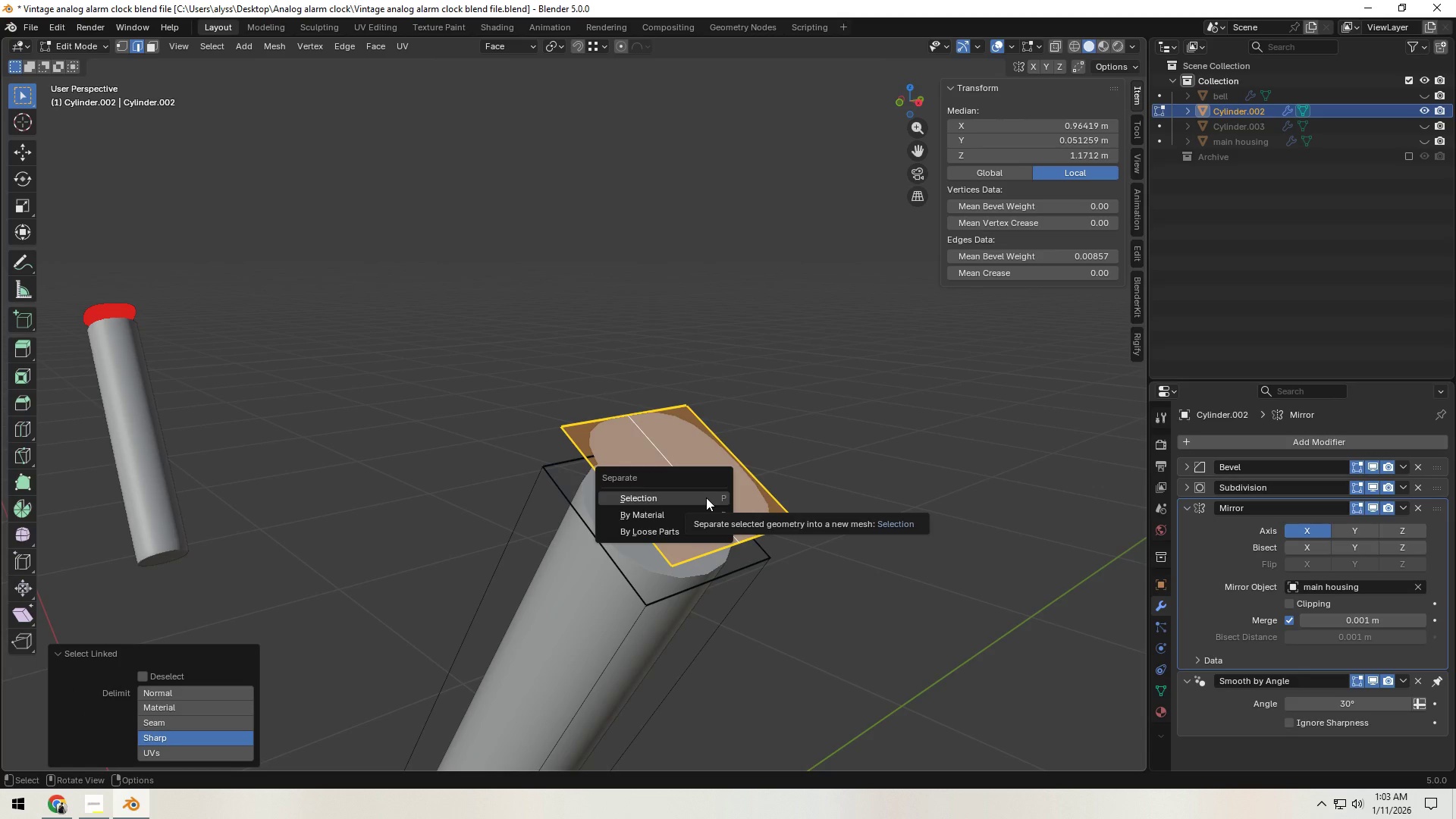 
left_click([706, 497])
 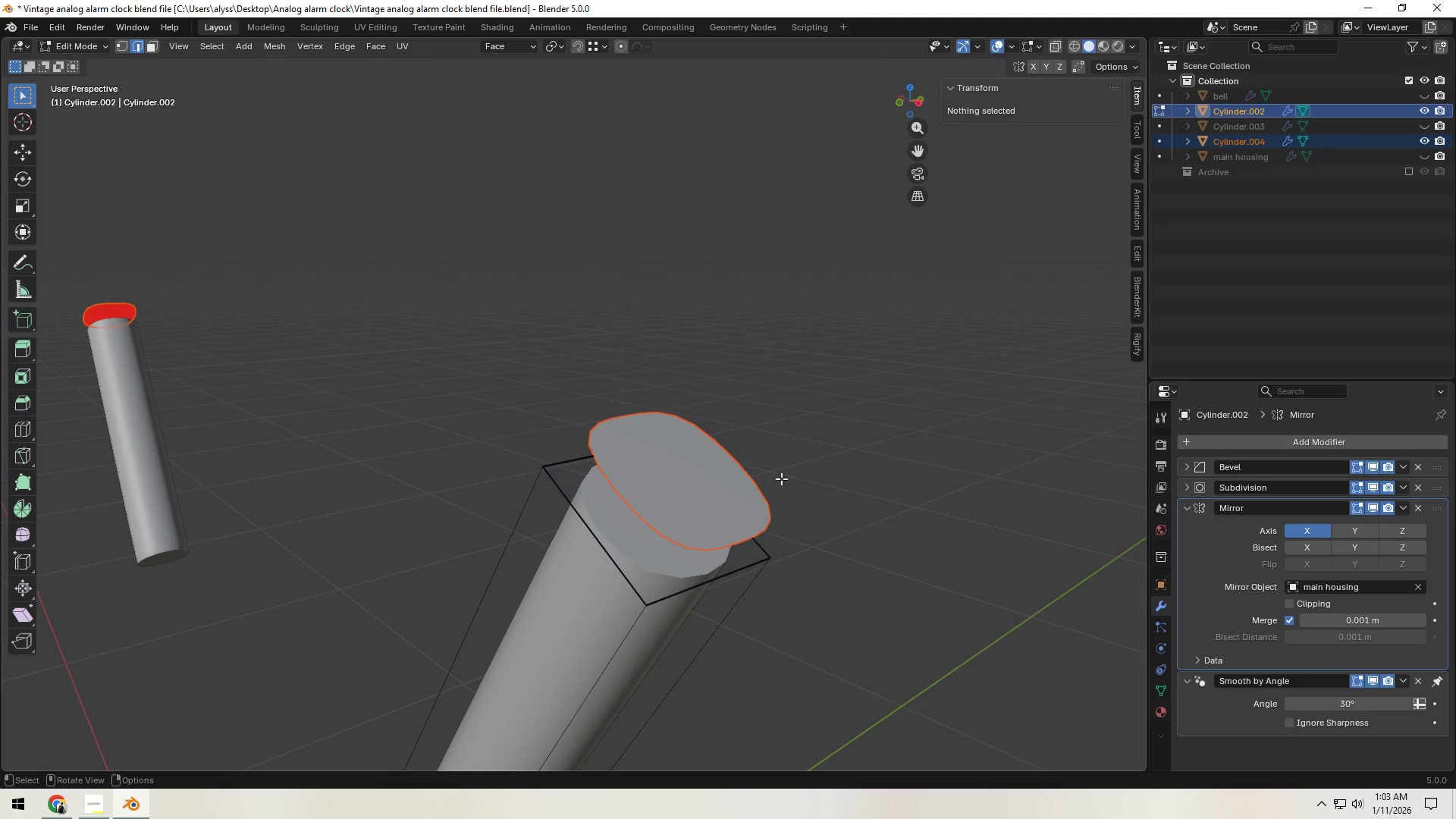 
left_click([852, 447])
 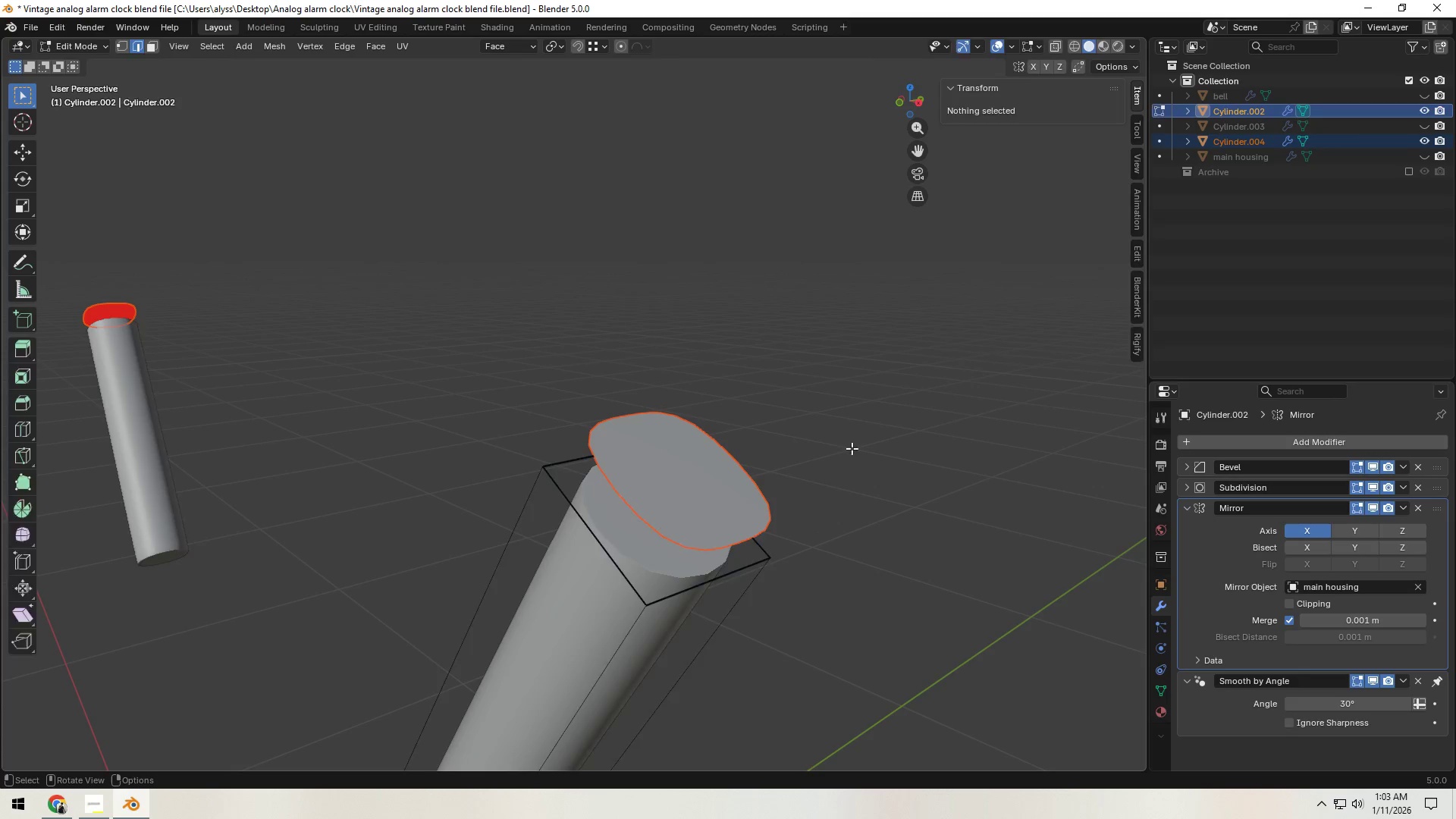 
key(Tab)
 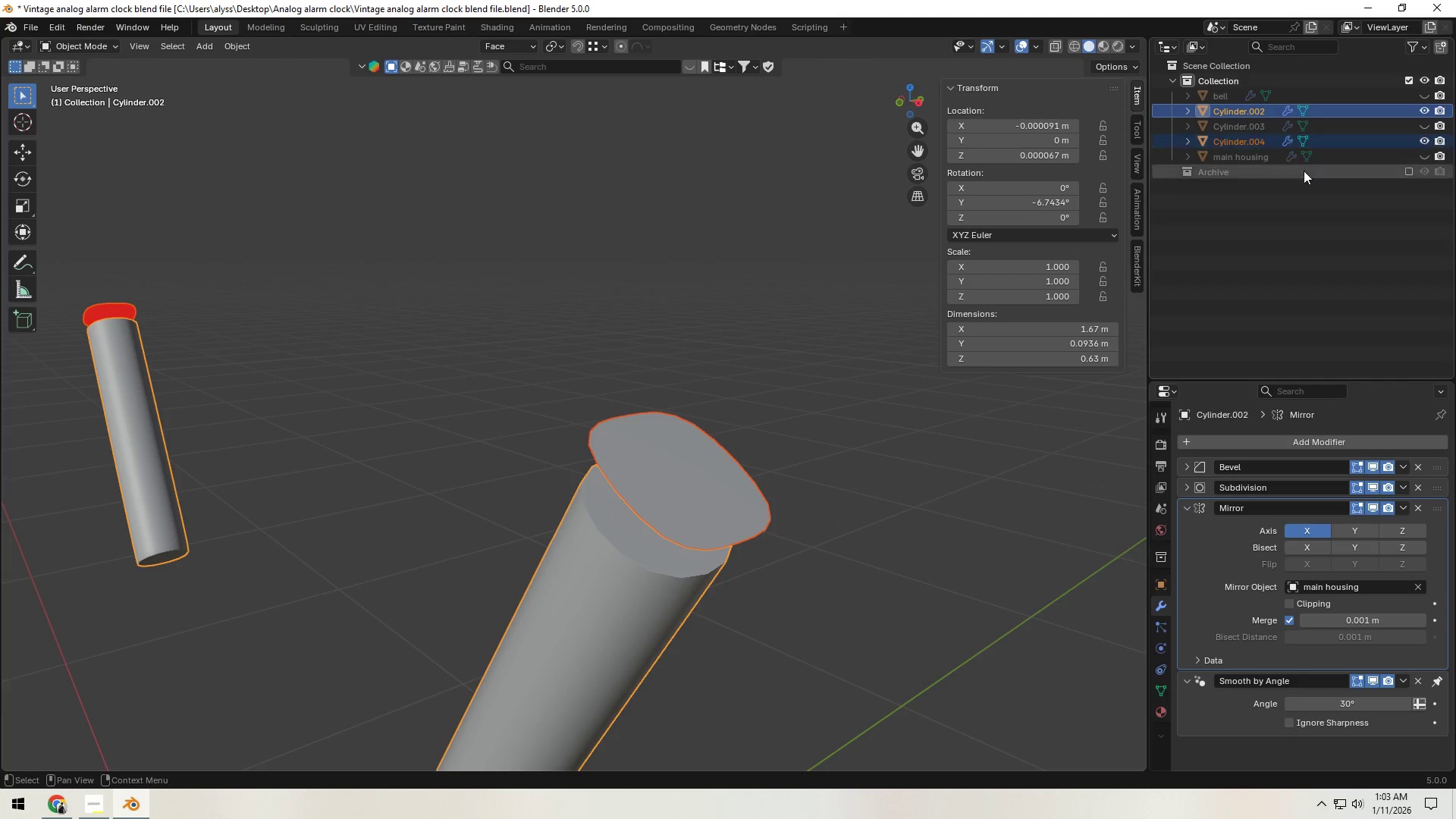 
left_click([585, 682])
 